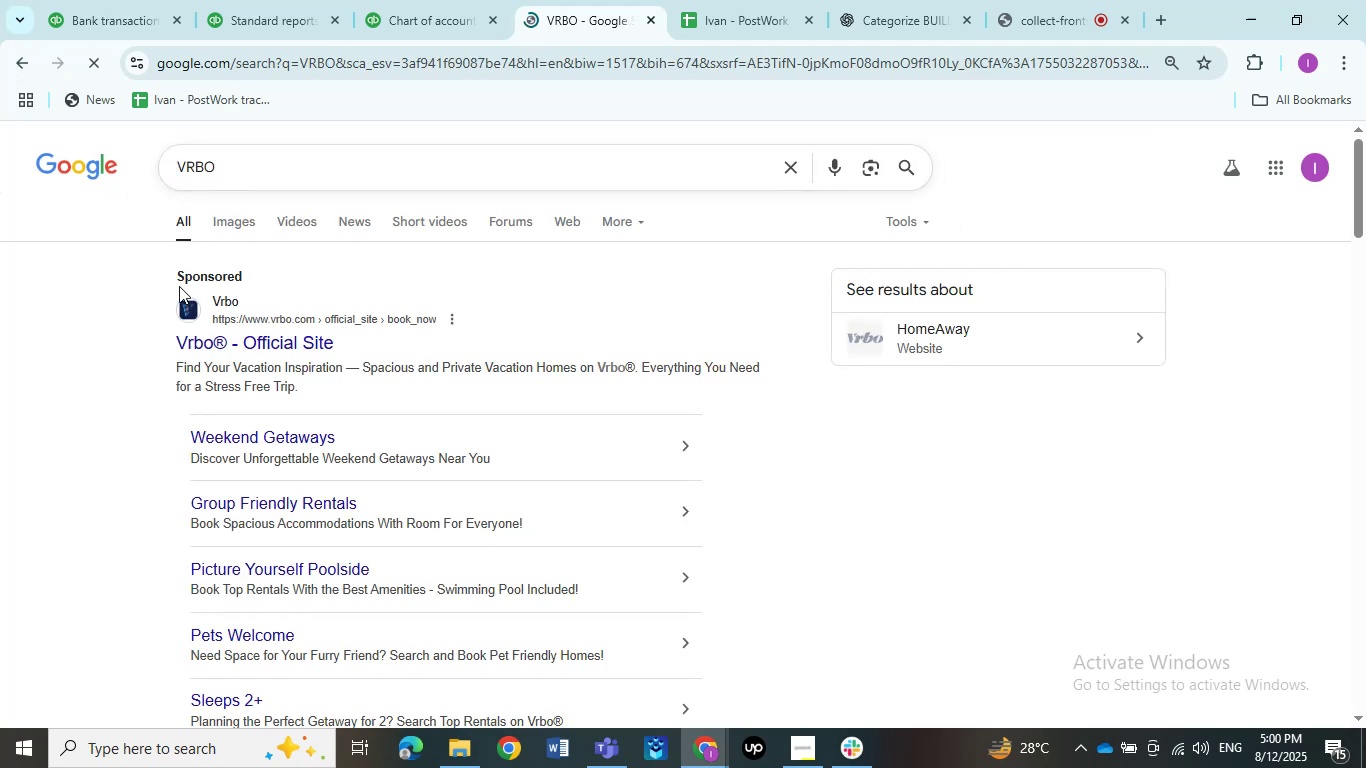 
scroll: coordinate [774, 376], scroll_direction: down, amount: 4.0
 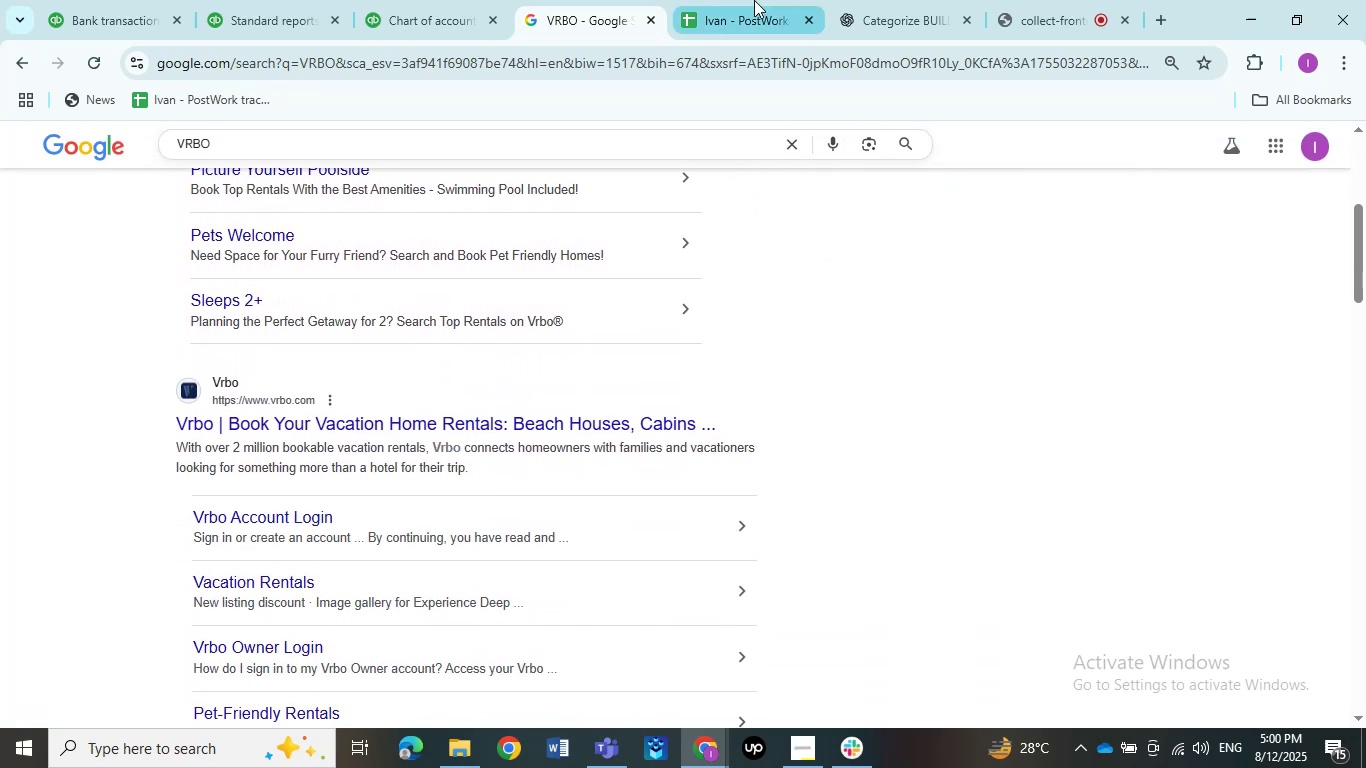 
left_click([891, 0])
 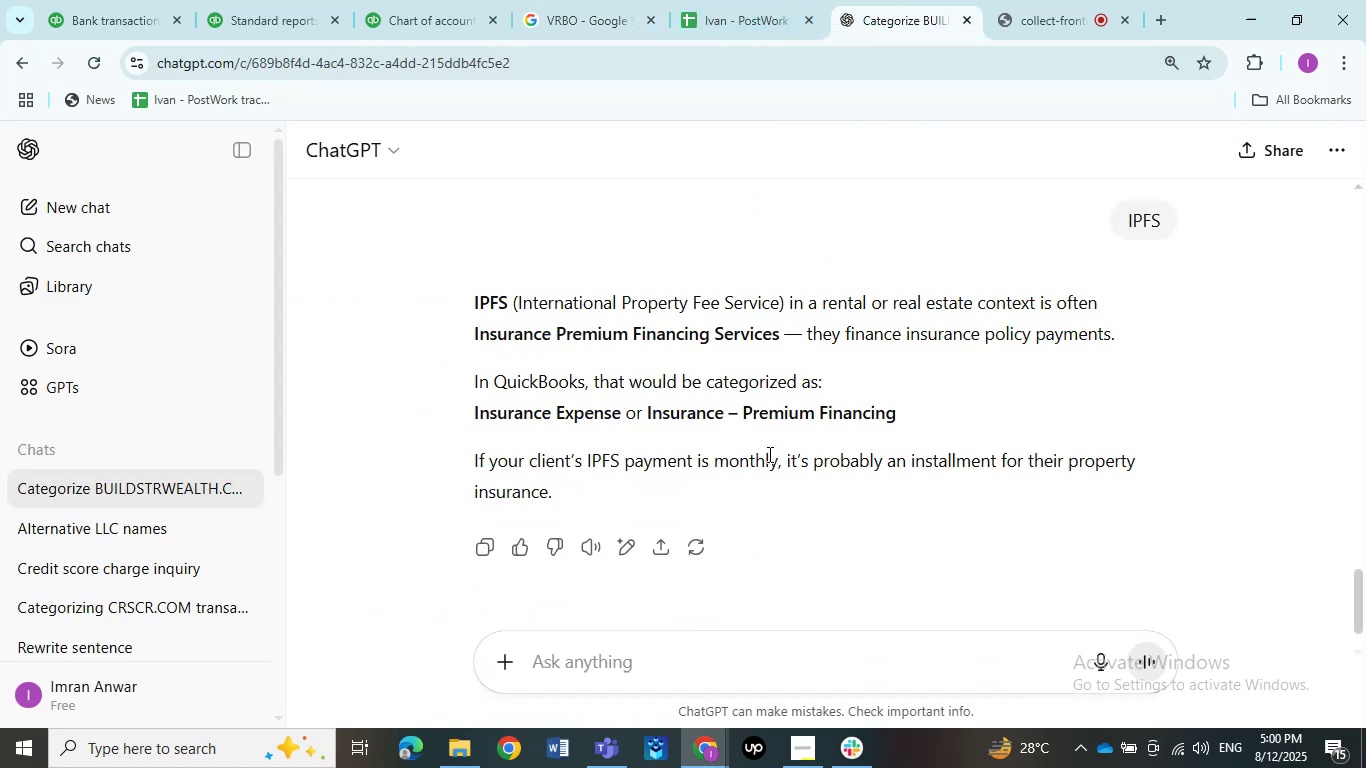 
key(Control+V)
 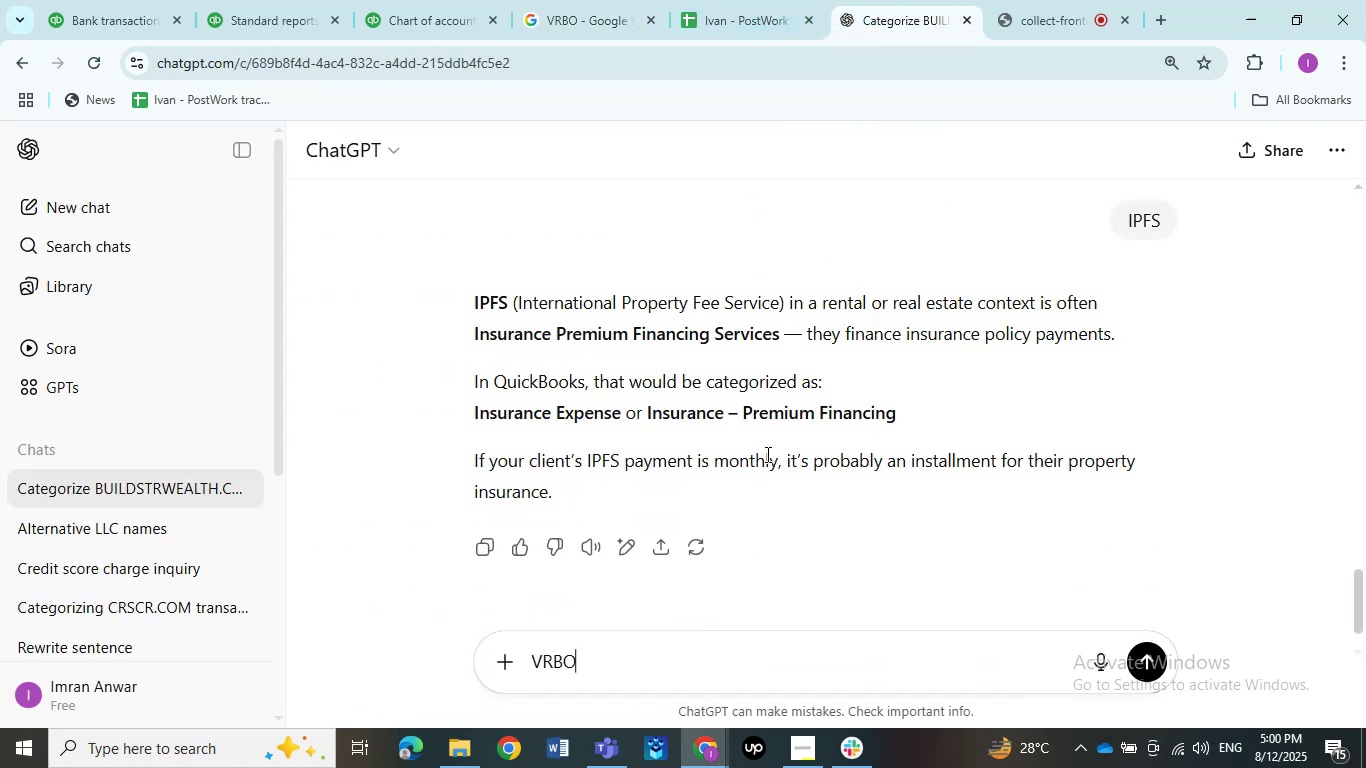 
key(NumpadEnter)
 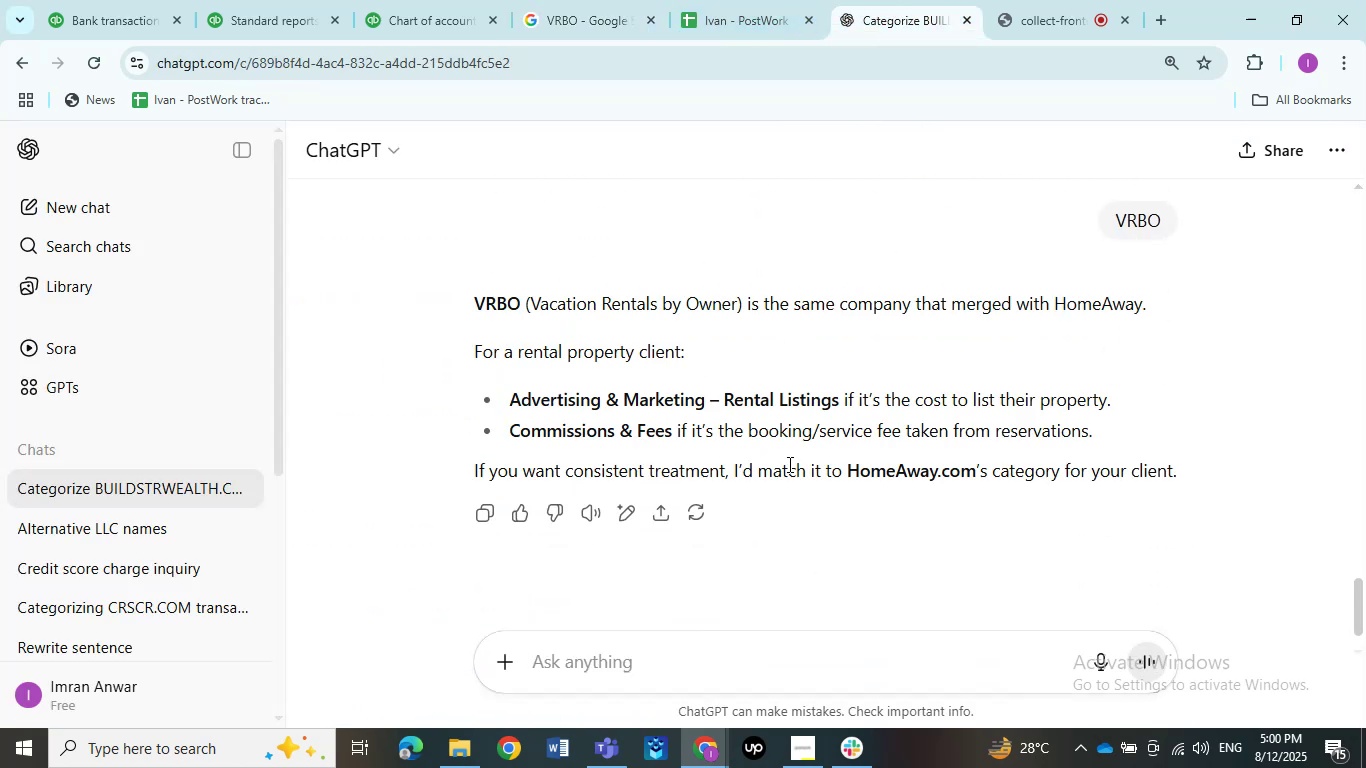 
wait(6.62)
 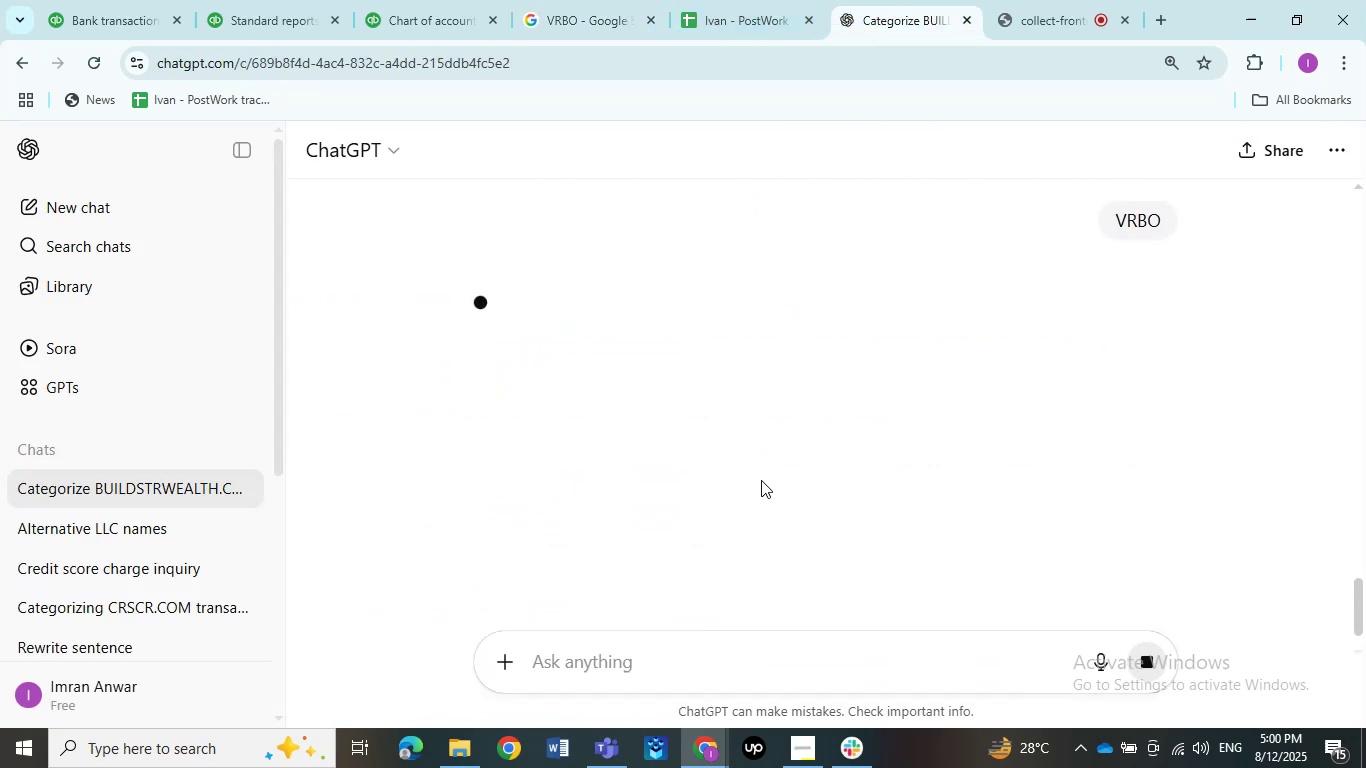 
left_click([120, 28])
 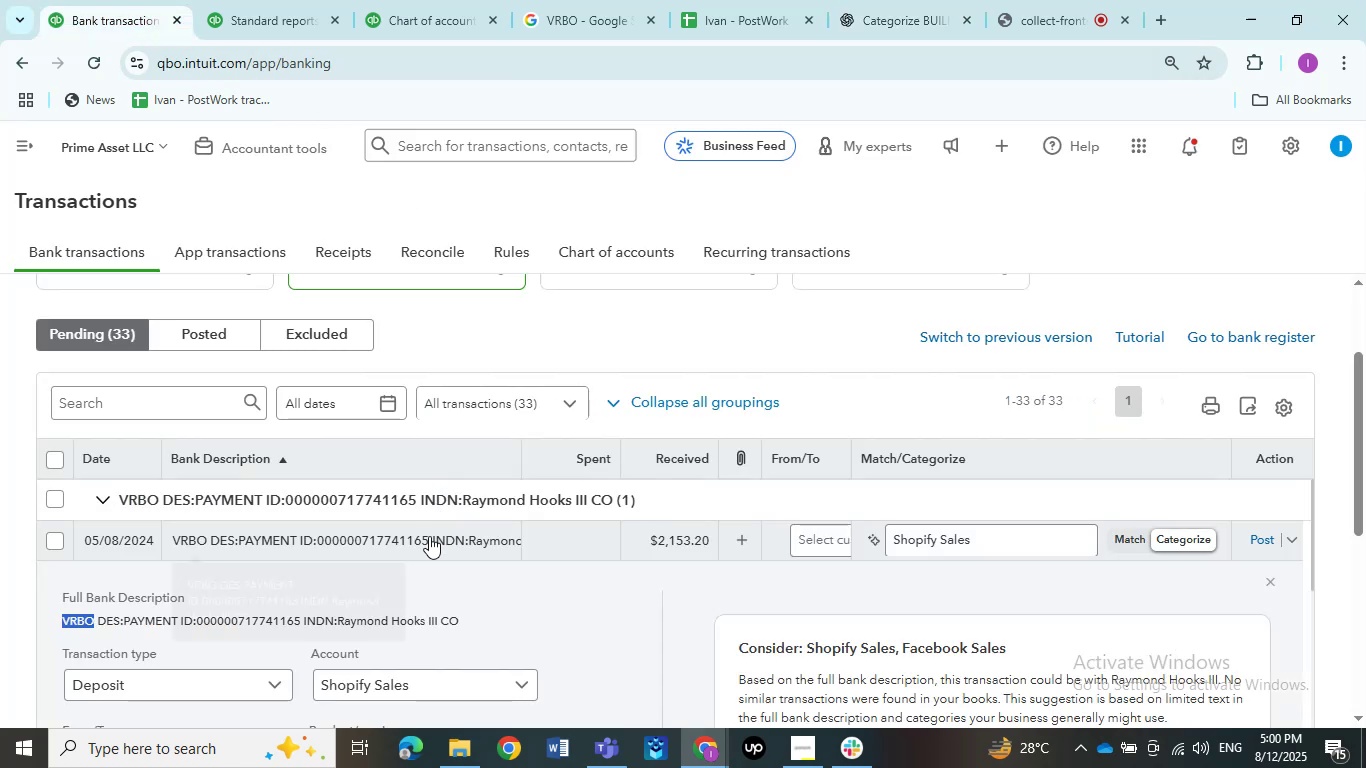 
left_click([429, 536])
 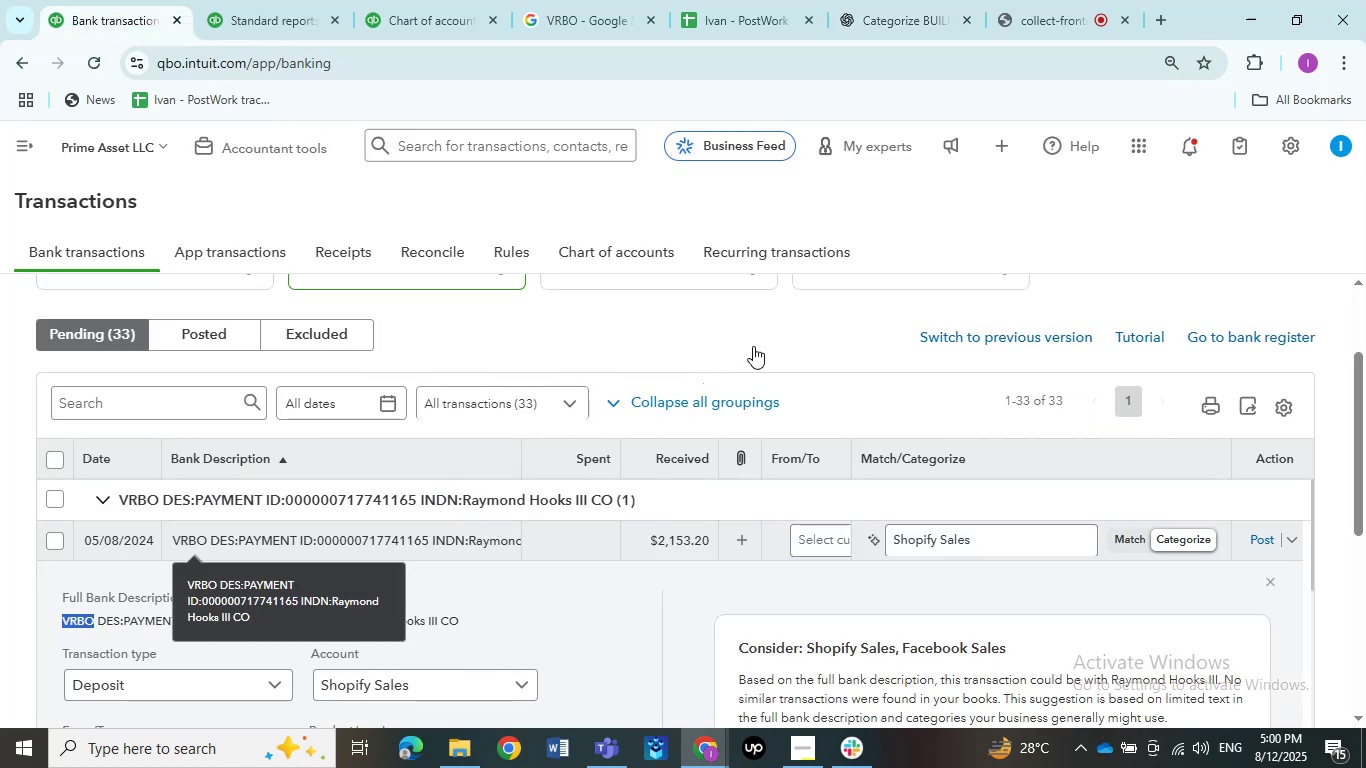 
scroll: coordinate [742, 374], scroll_direction: down, amount: 5.0
 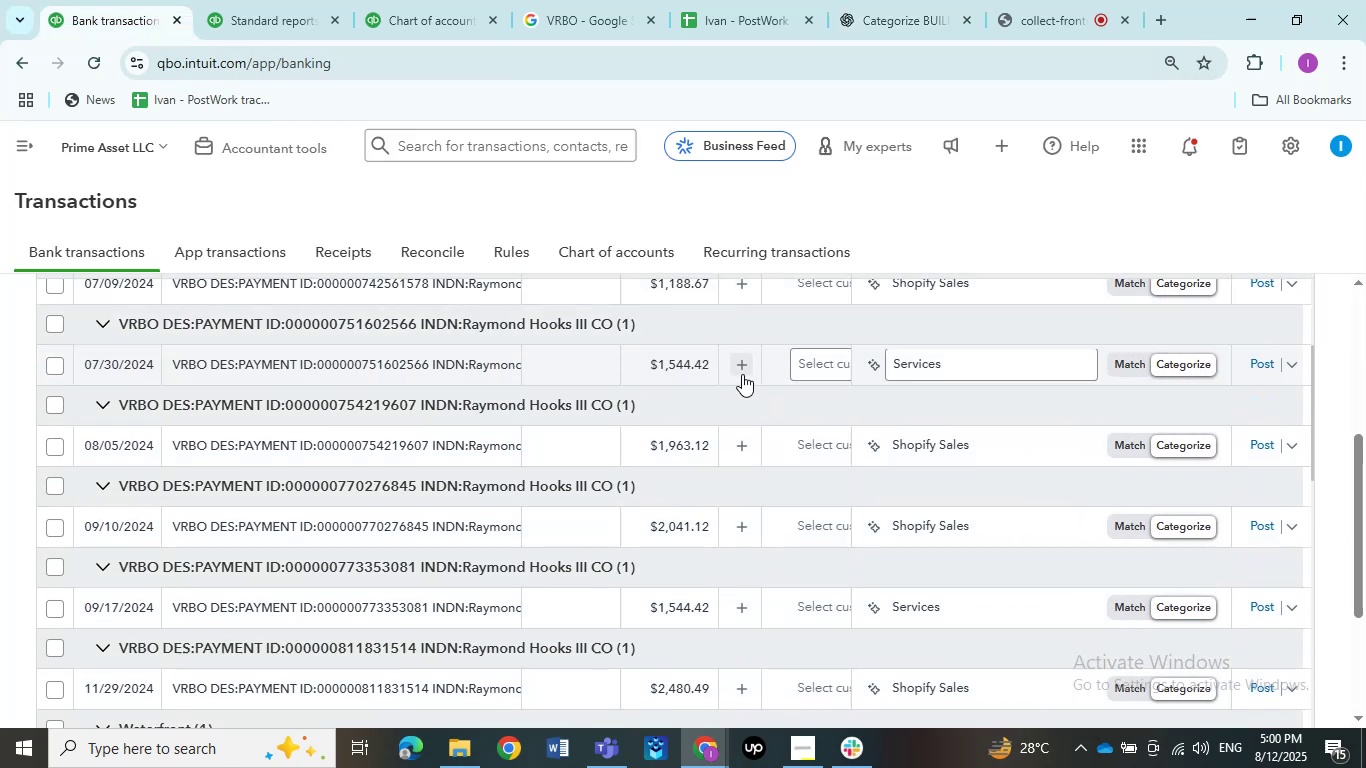 
scroll: coordinate [727, 393], scroll_direction: up, amount: 6.0
 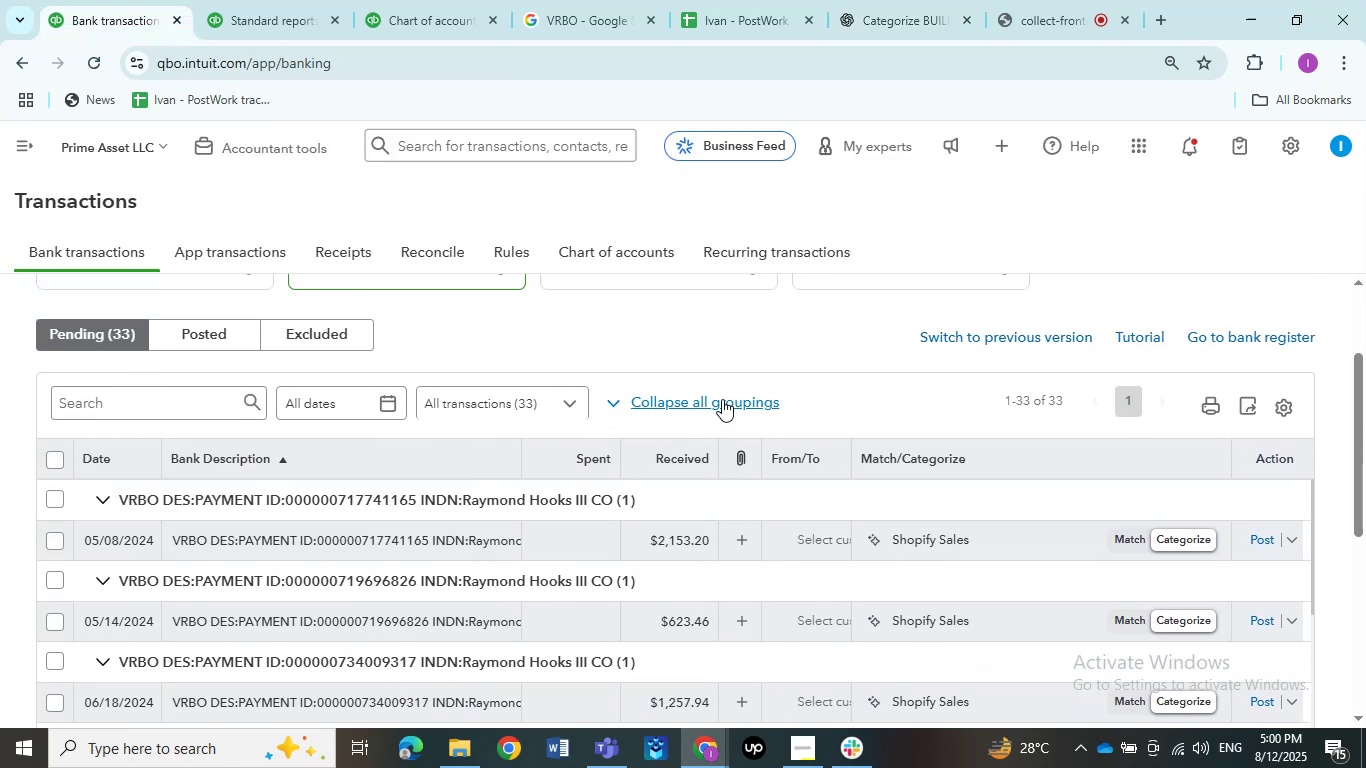 
scroll: coordinate [722, 399], scroll_direction: down, amount: 1.0
 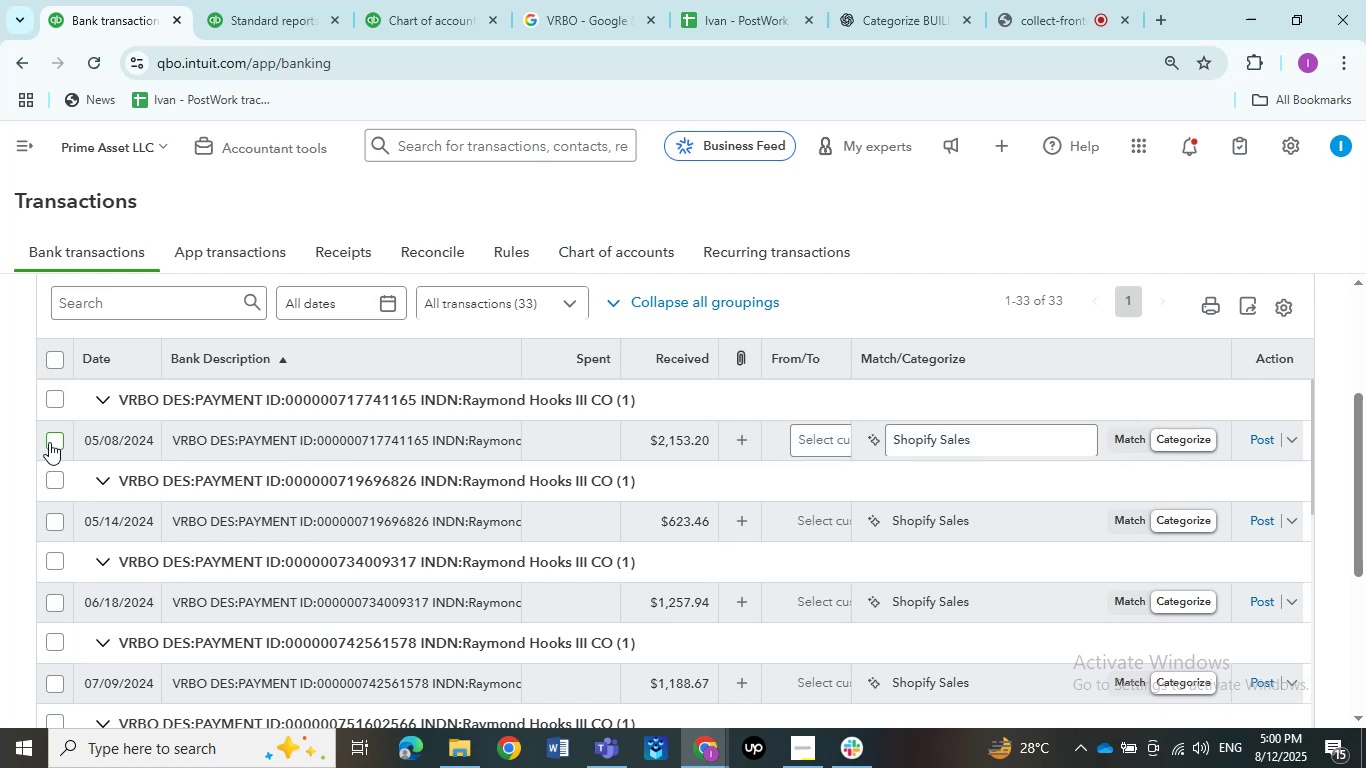 
left_click([55, 442])
 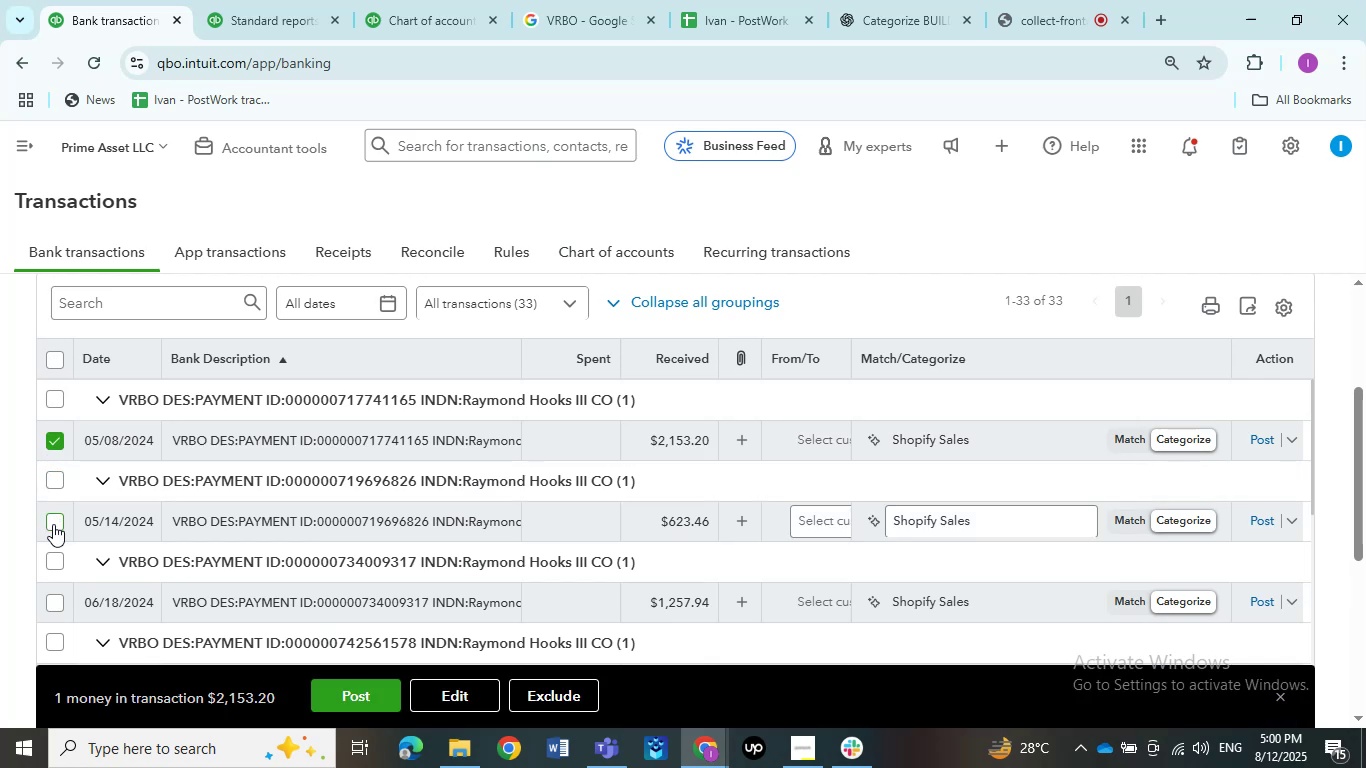 
left_click([53, 525])
 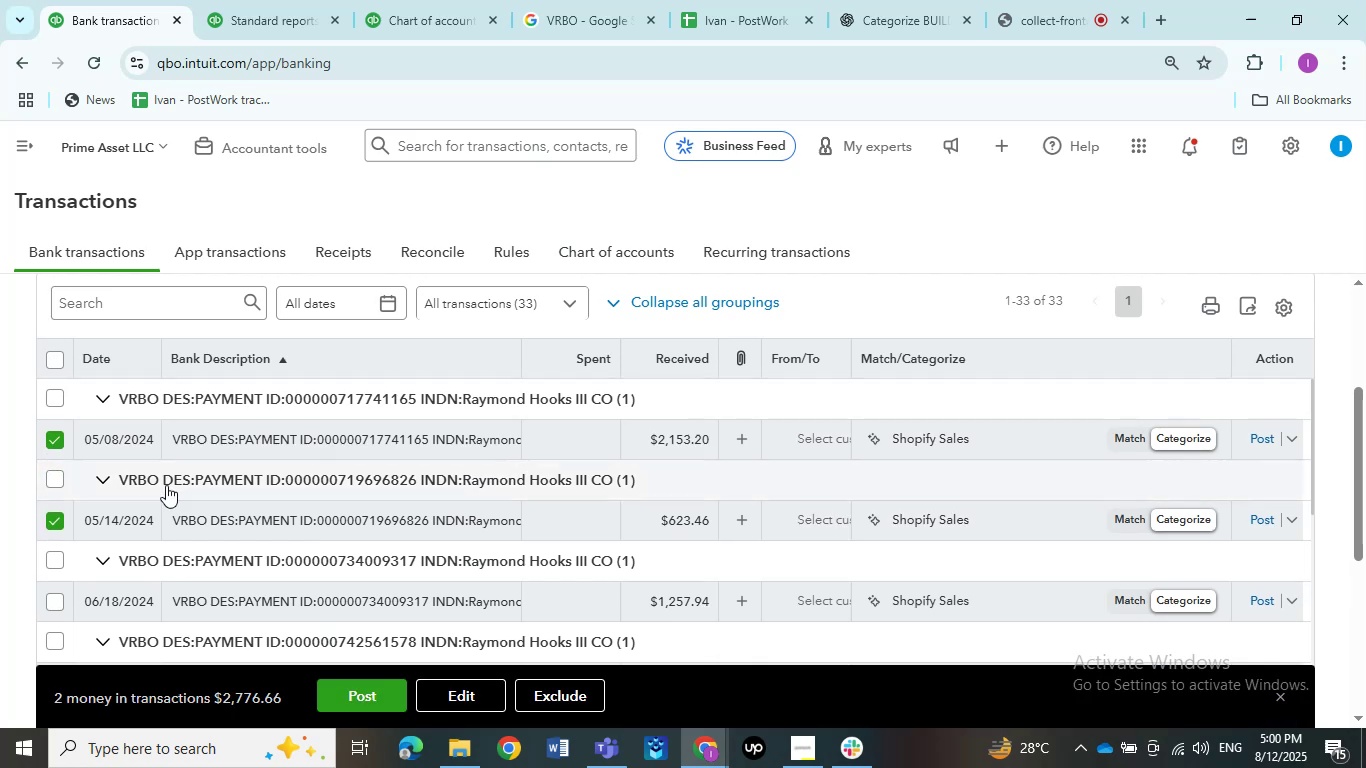 
scroll: coordinate [166, 485], scroll_direction: down, amount: 2.0
 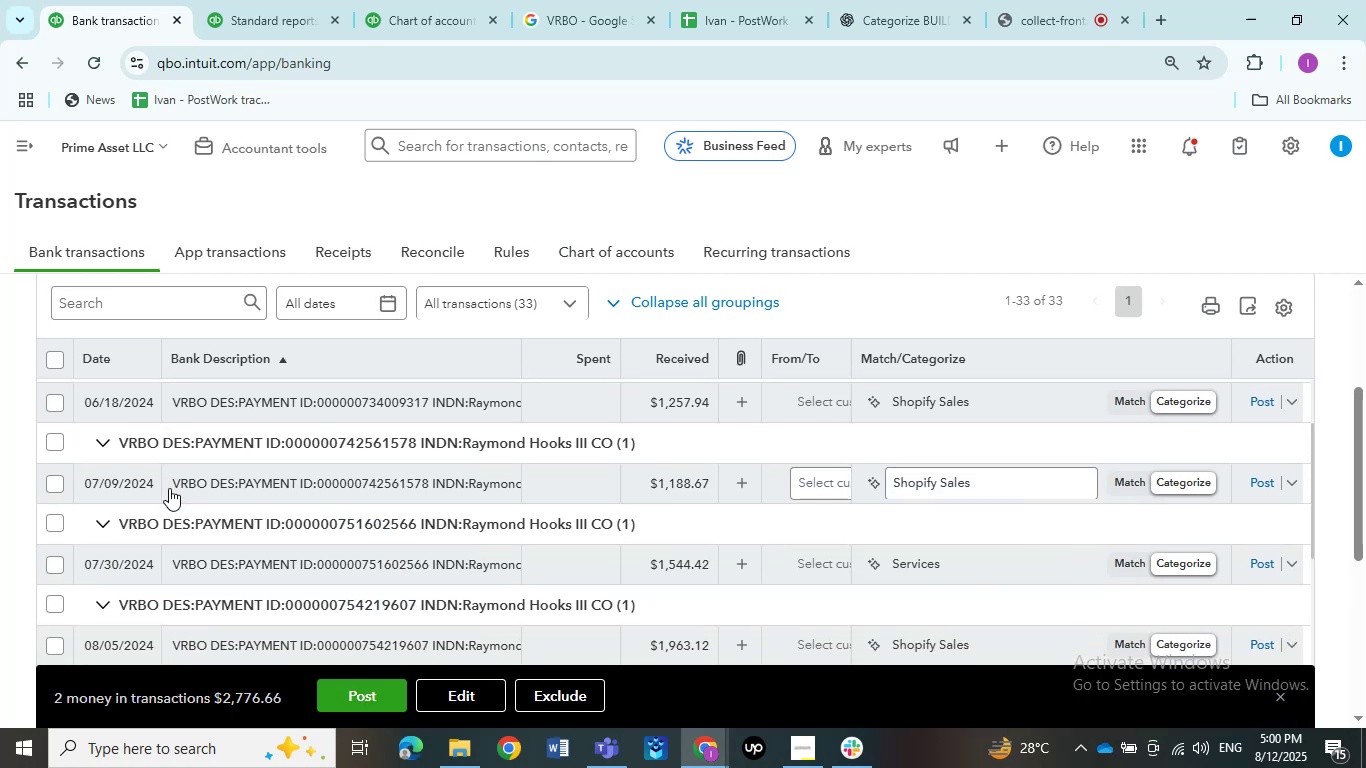 
scroll: coordinate [168, 488], scroll_direction: up, amount: 1.0
 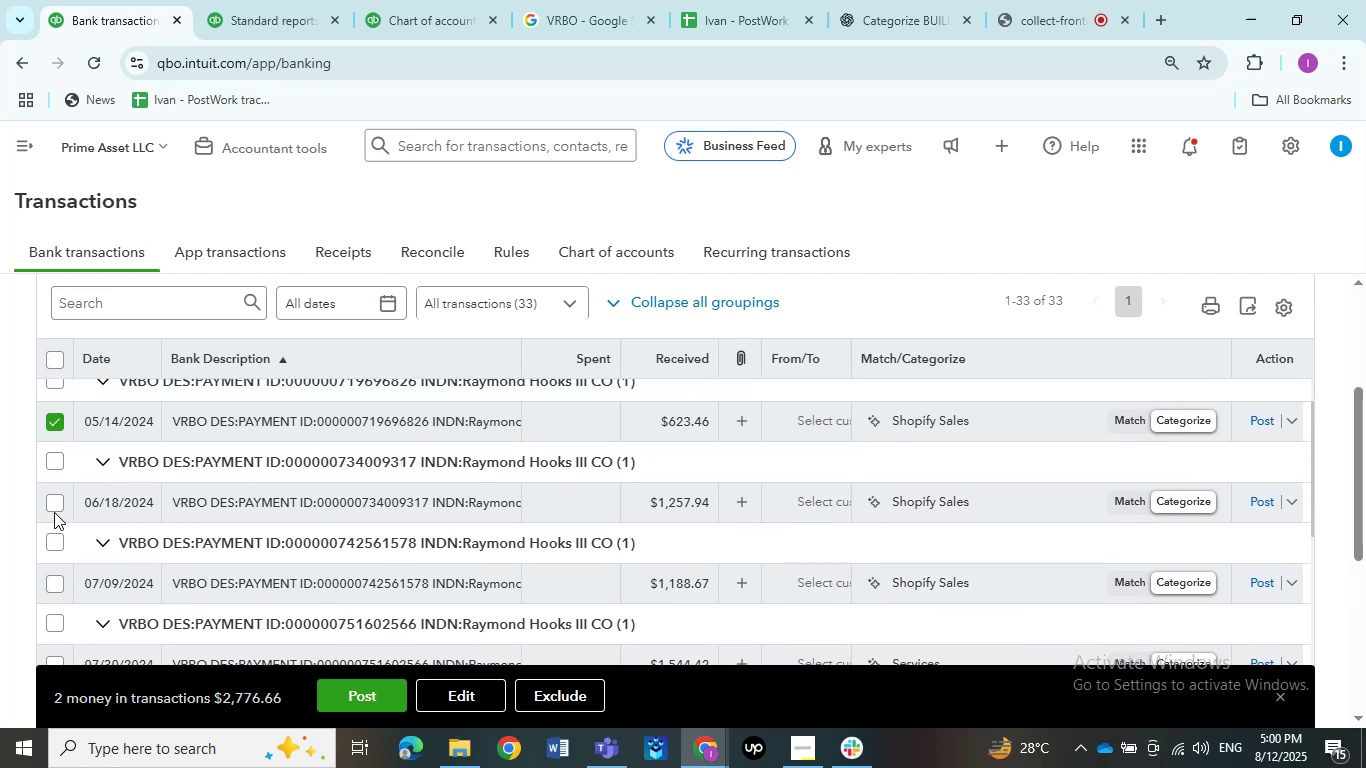 
left_click([54, 512])
 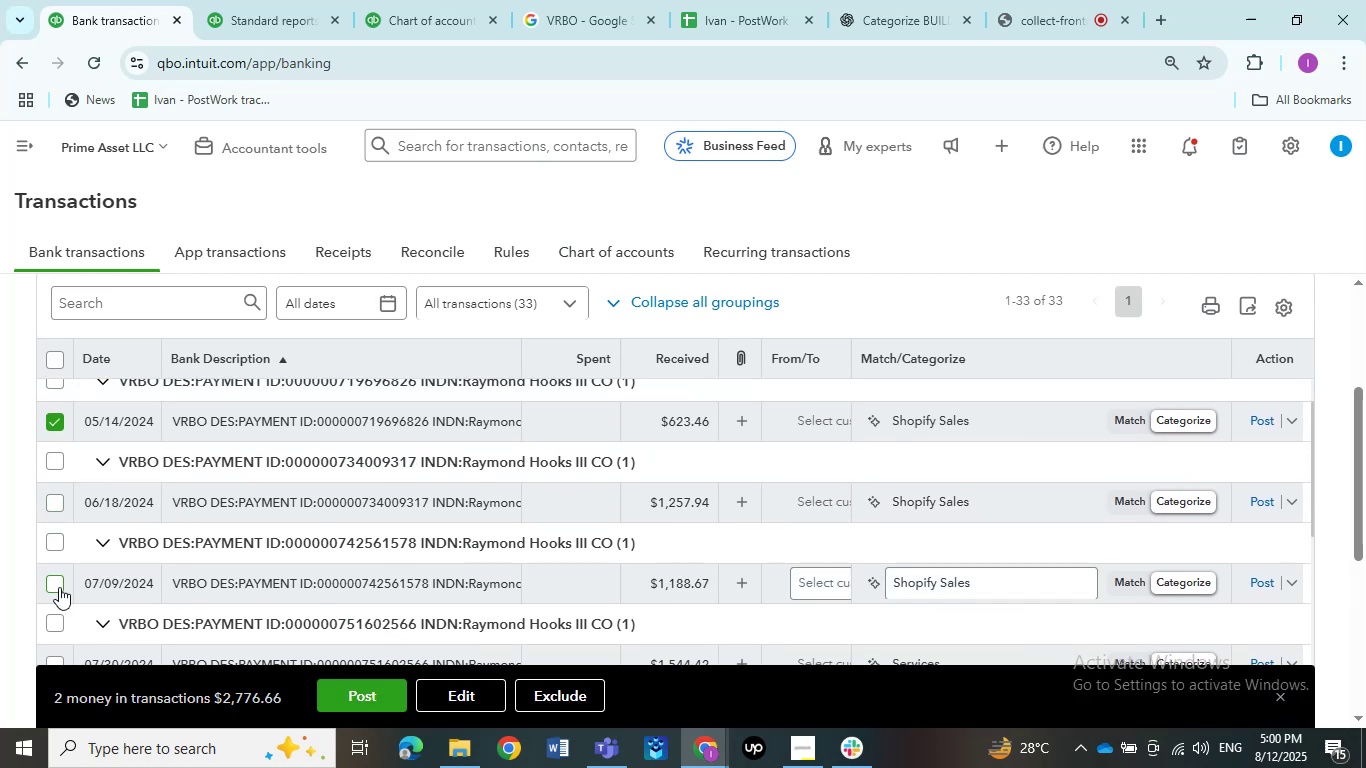 
left_click([59, 587])
 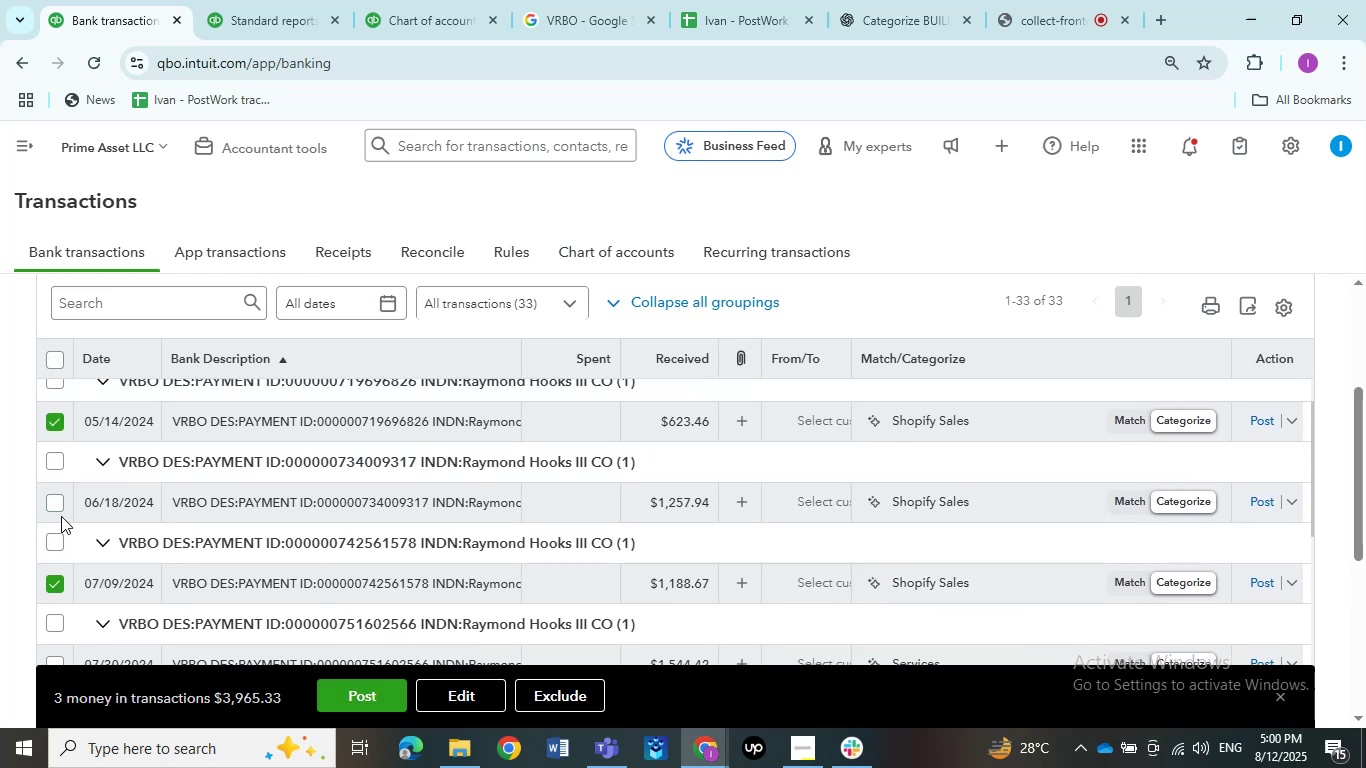 
left_click([61, 516])
 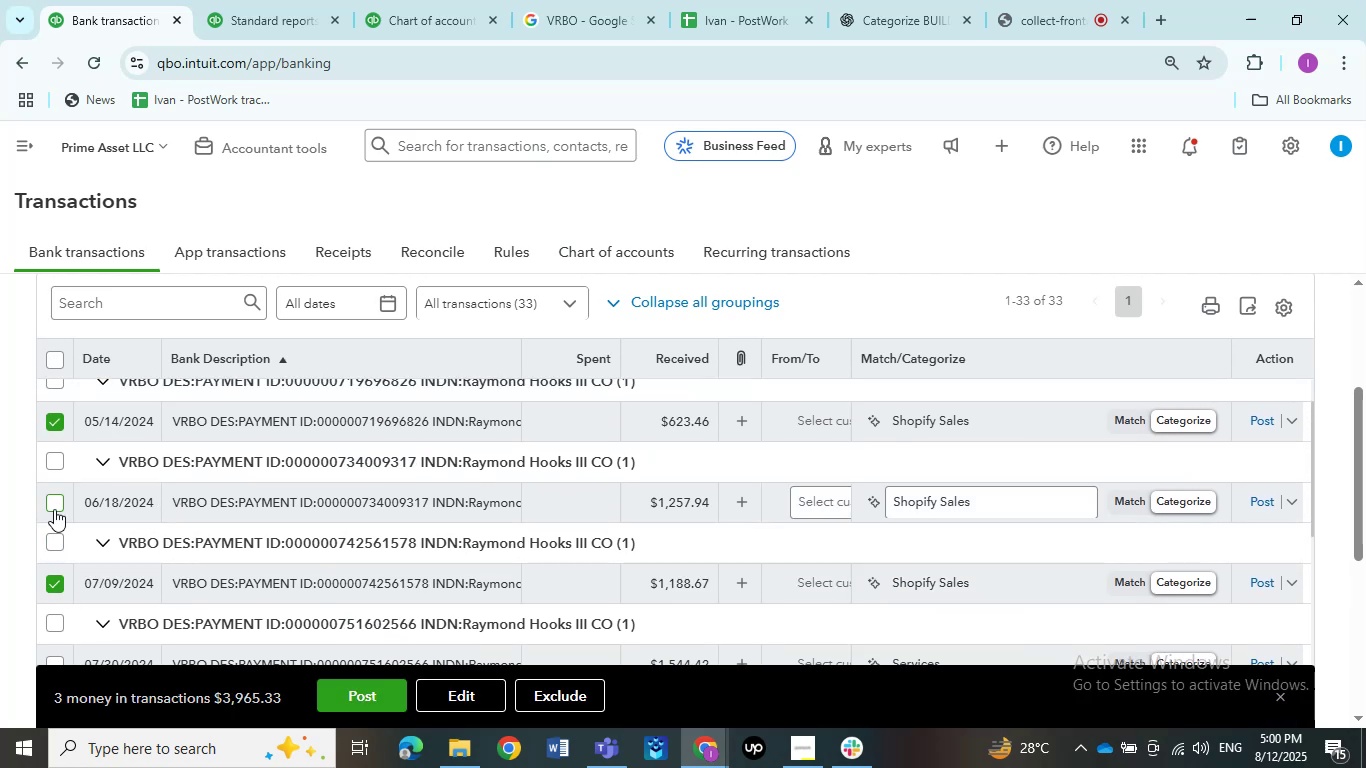 
double_click([54, 509])
 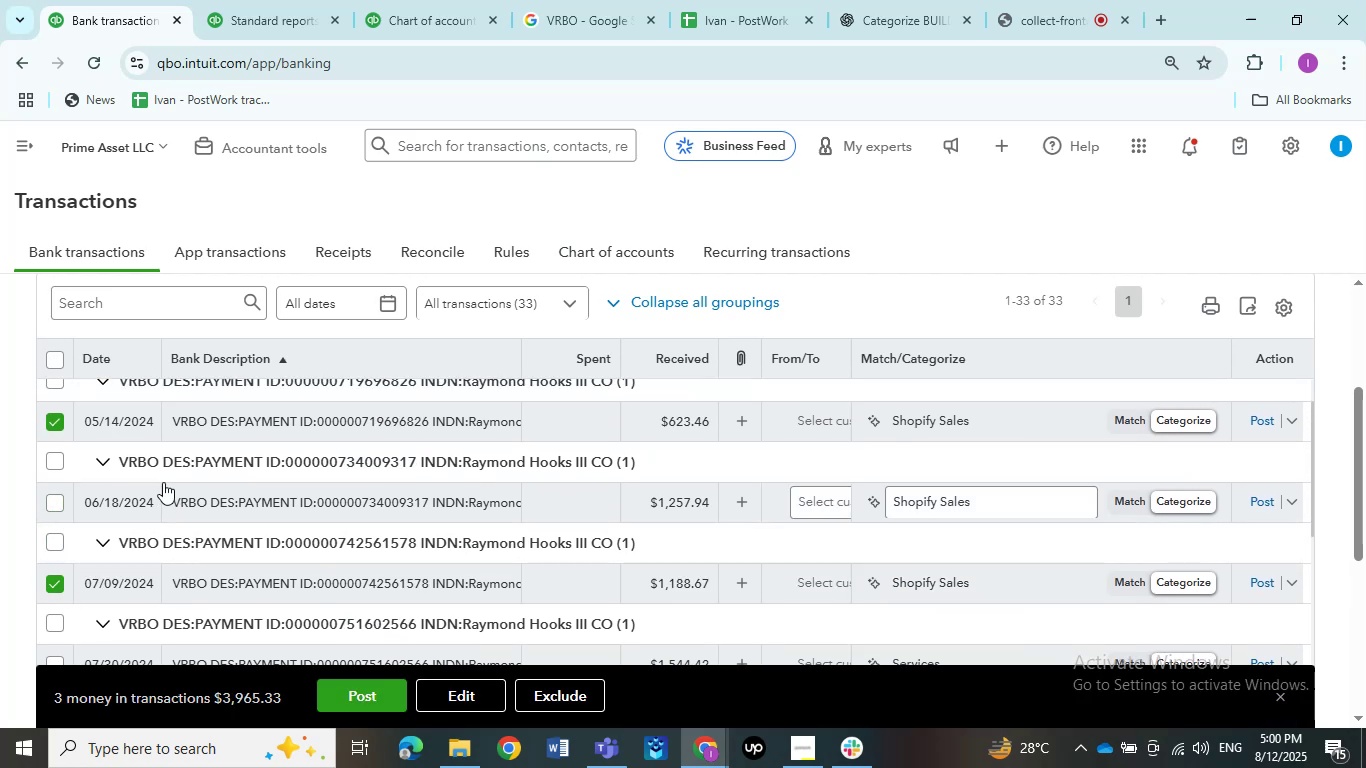 
scroll: coordinate [163, 482], scroll_direction: down, amount: 1.0
 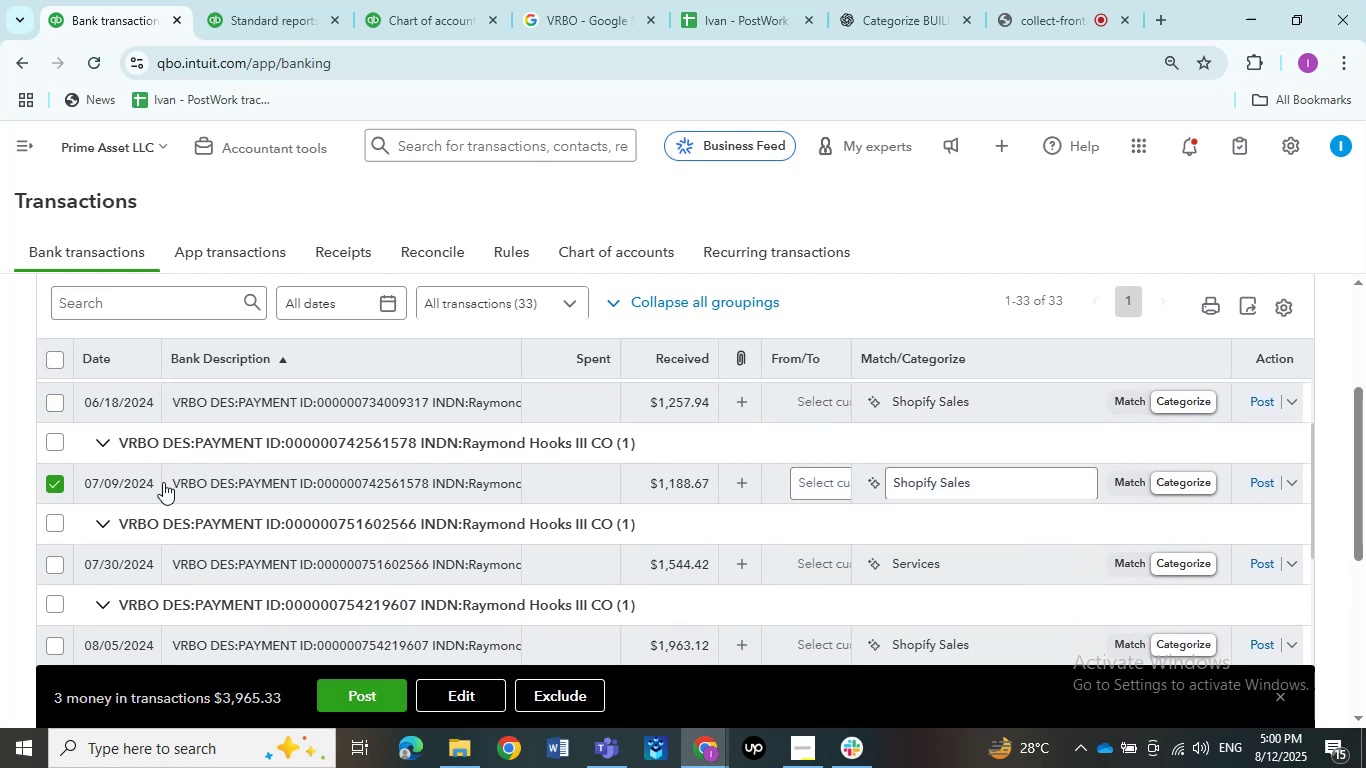 
scroll: coordinate [163, 482], scroll_direction: up, amount: 1.0
 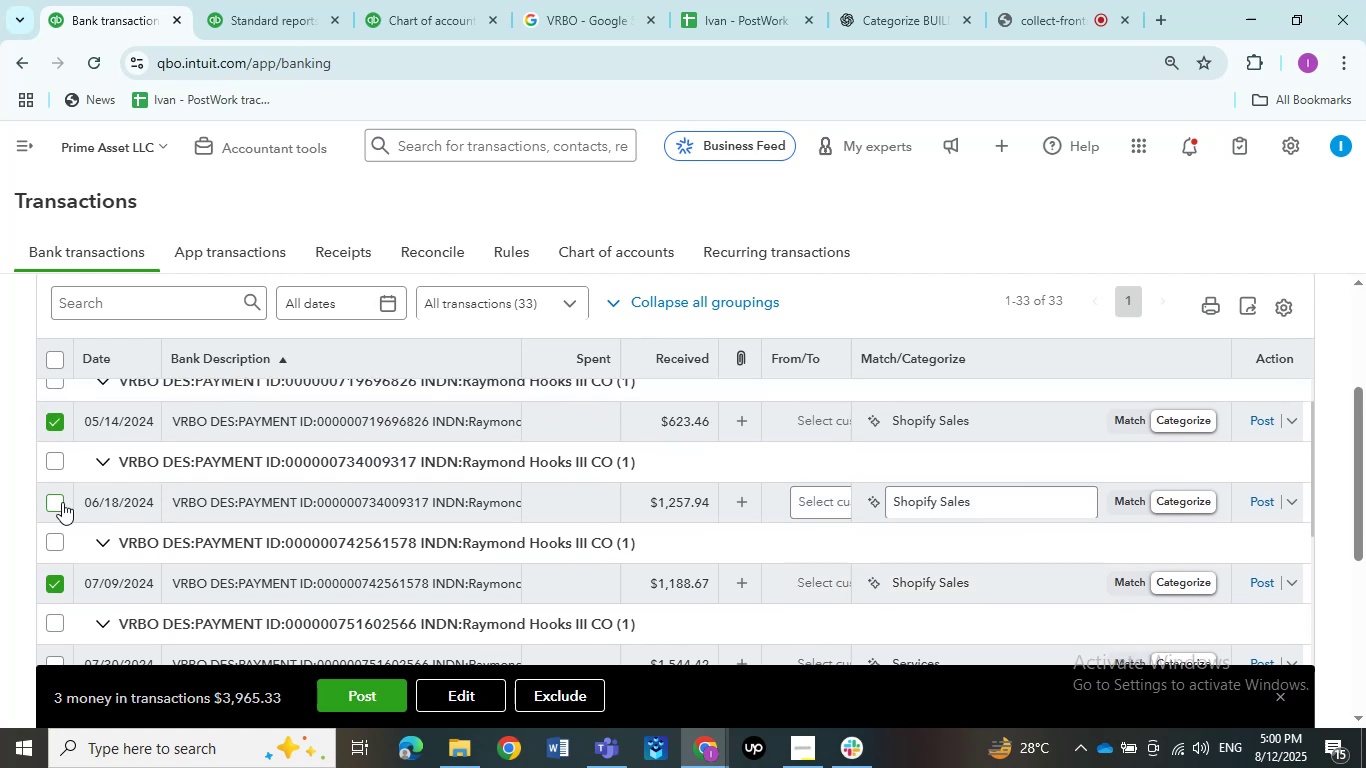 
left_click([62, 502])
 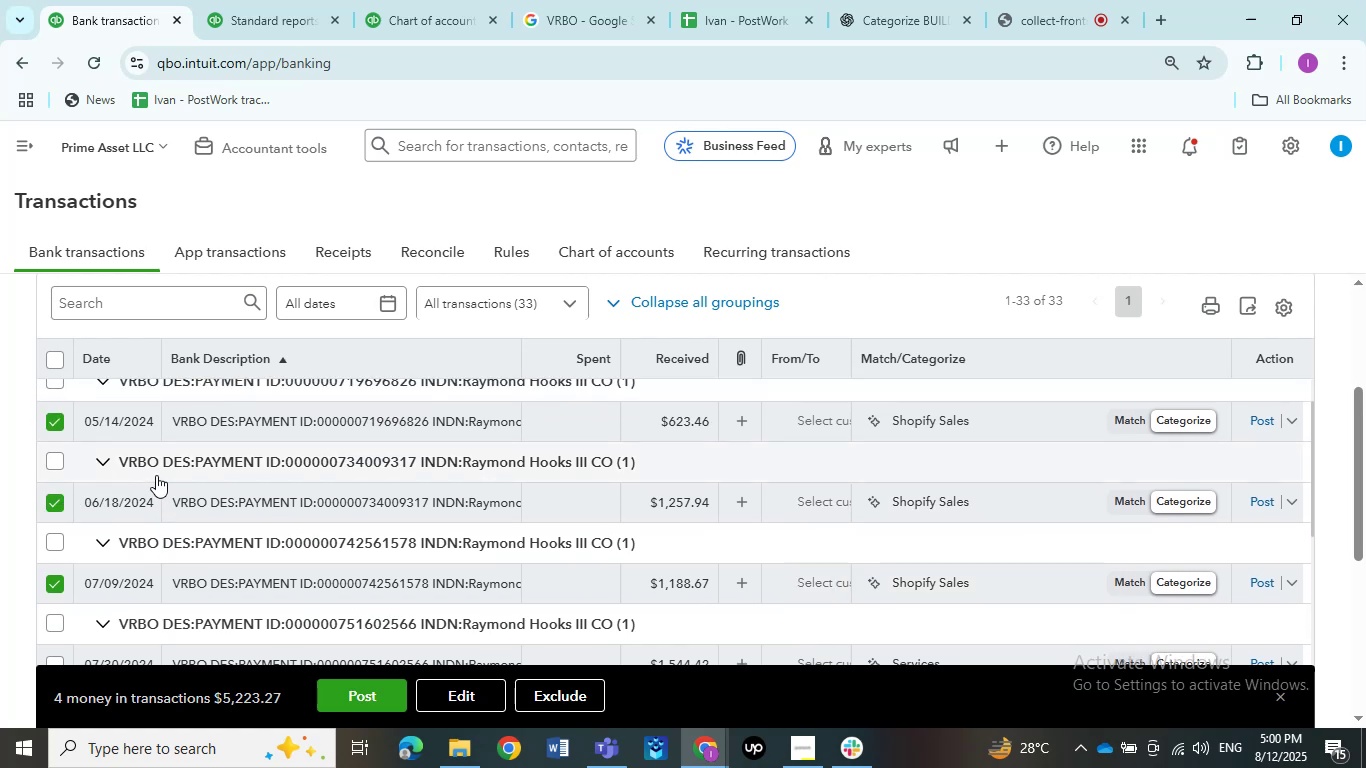 
scroll: coordinate [156, 475], scroll_direction: down, amount: 2.0
 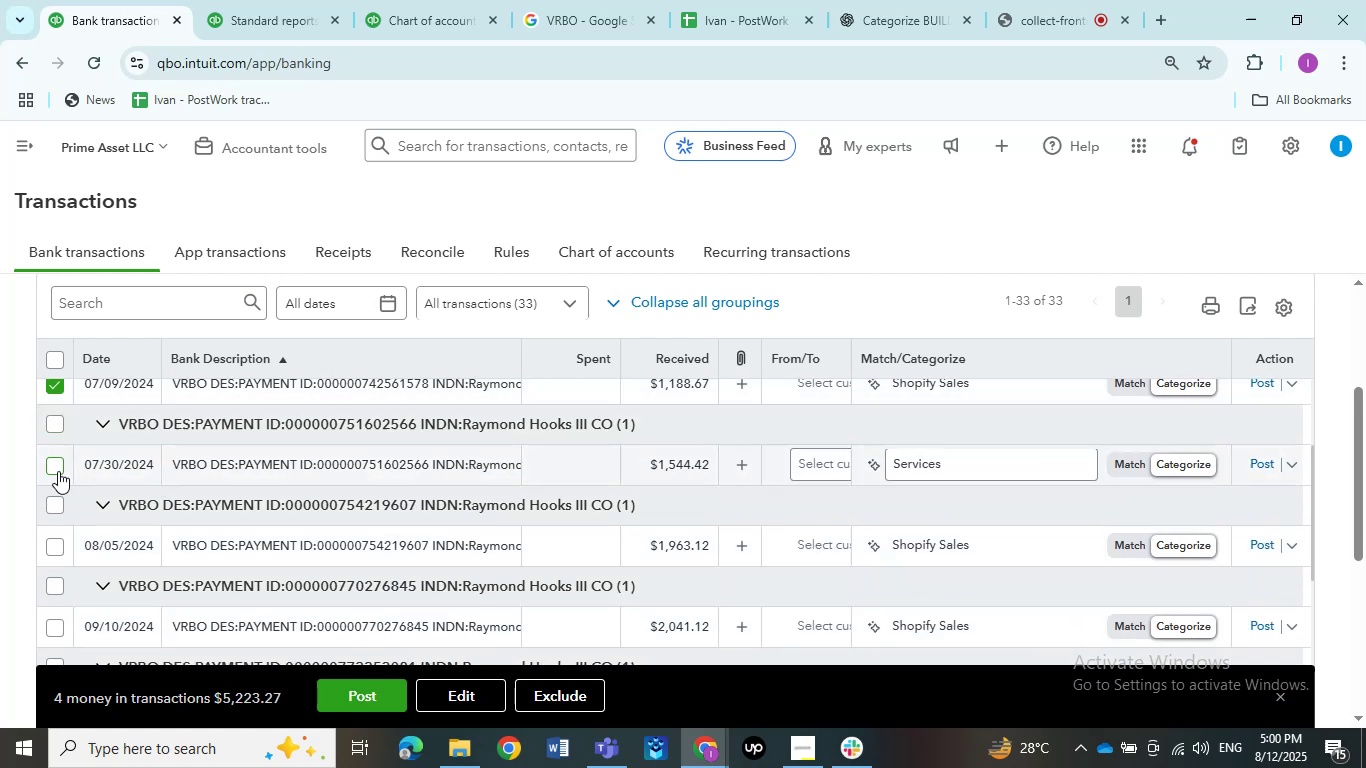 
left_click([57, 470])
 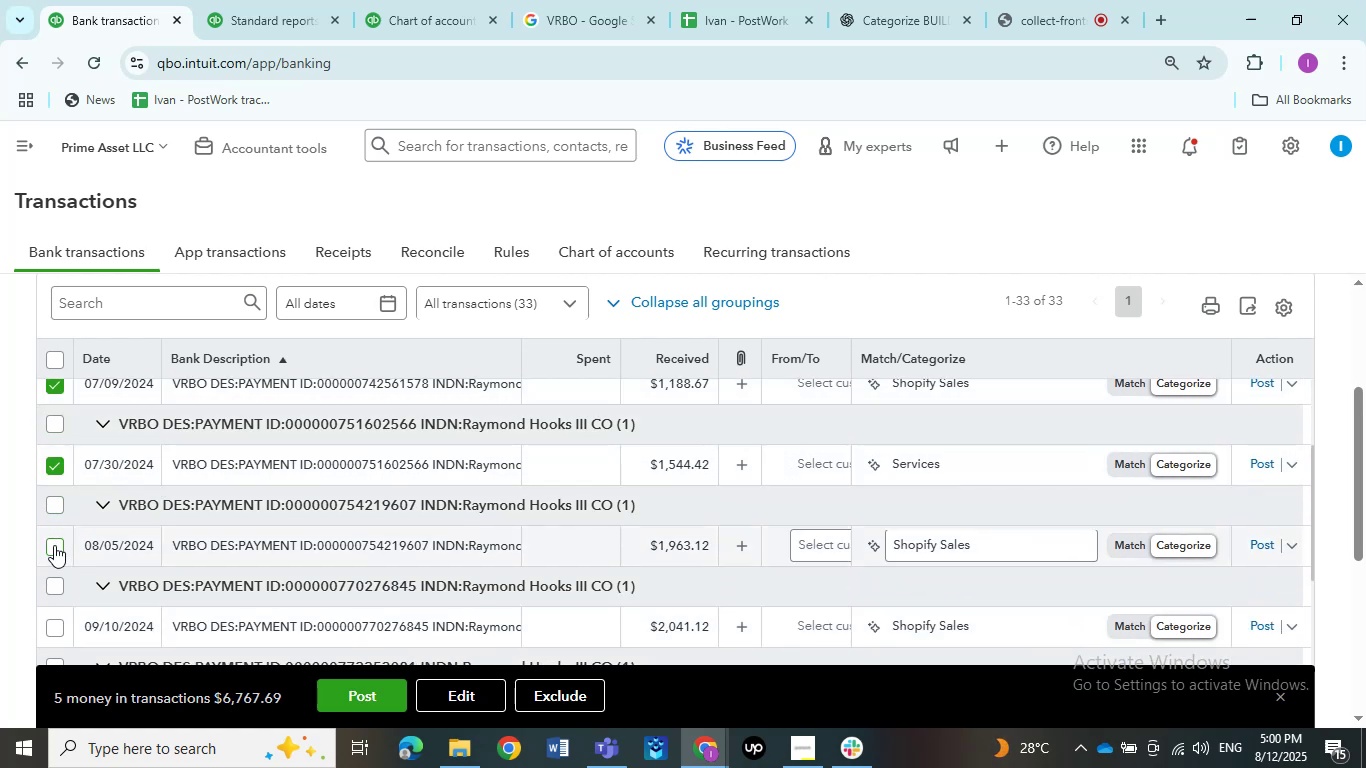 
left_click([54, 545])
 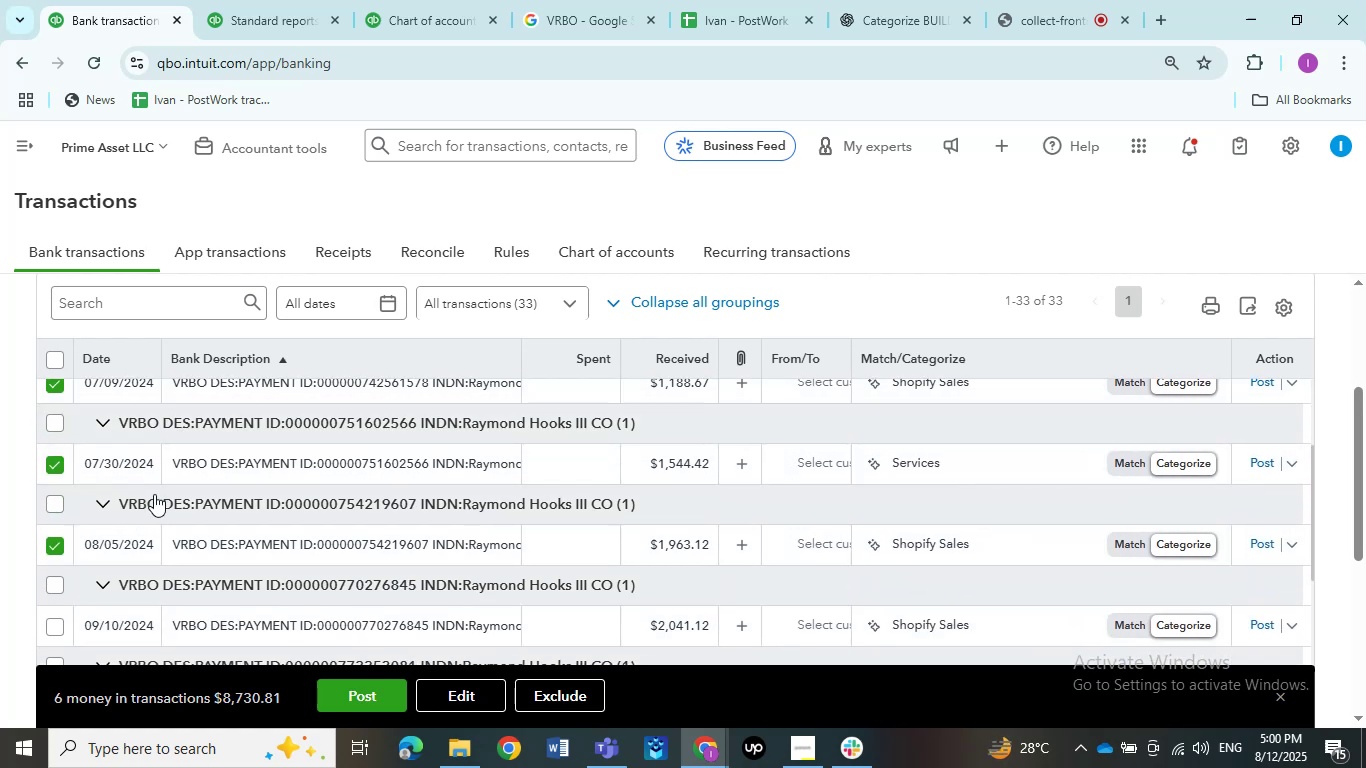 
scroll: coordinate [154, 494], scroll_direction: down, amount: 2.0
 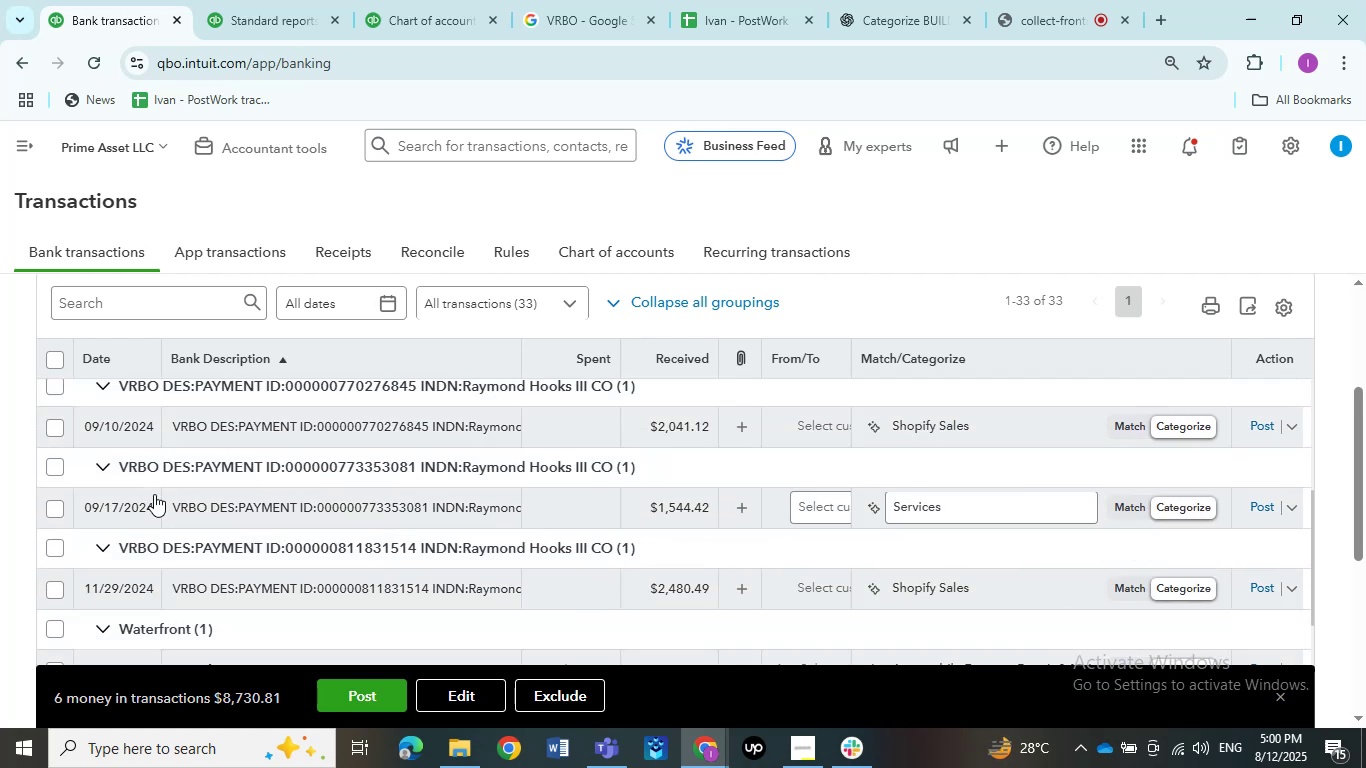 
scroll: coordinate [154, 494], scroll_direction: up, amount: 1.0
 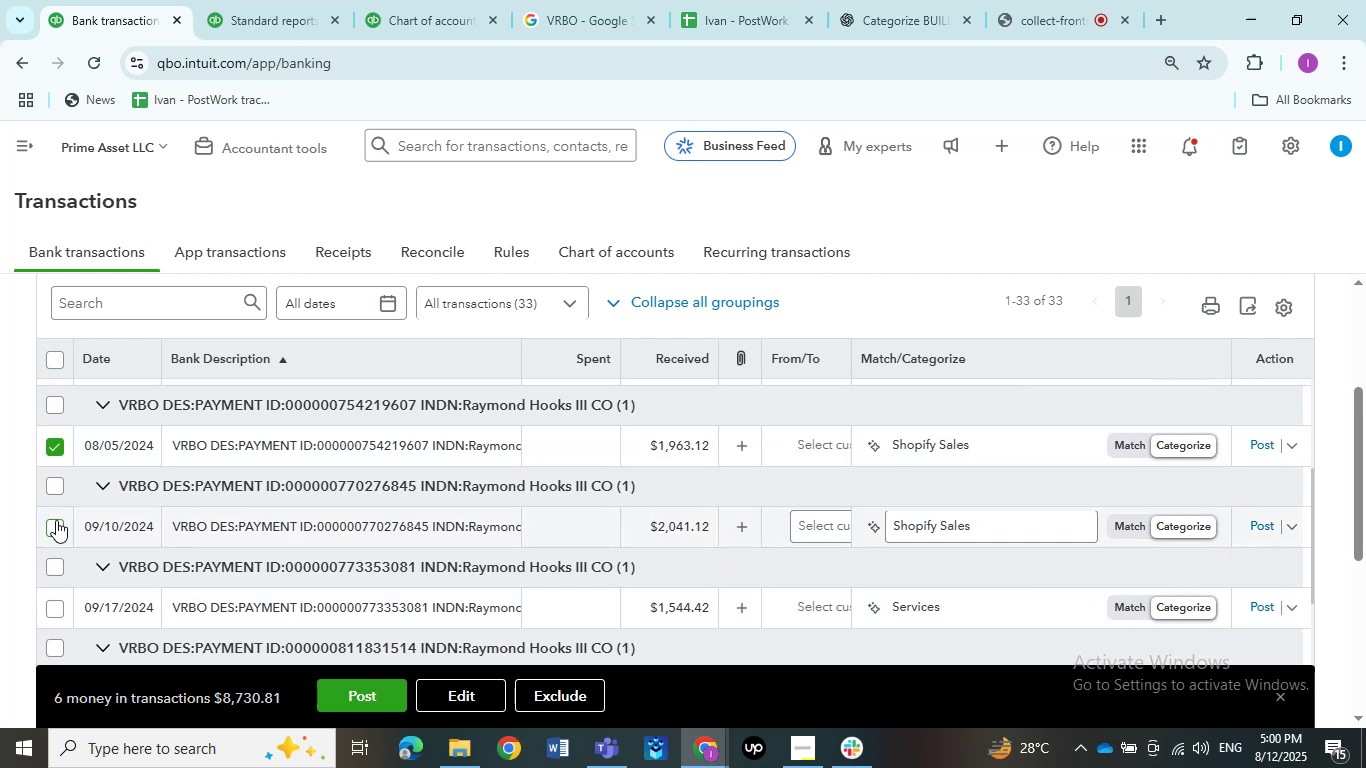 
left_click([56, 521])
 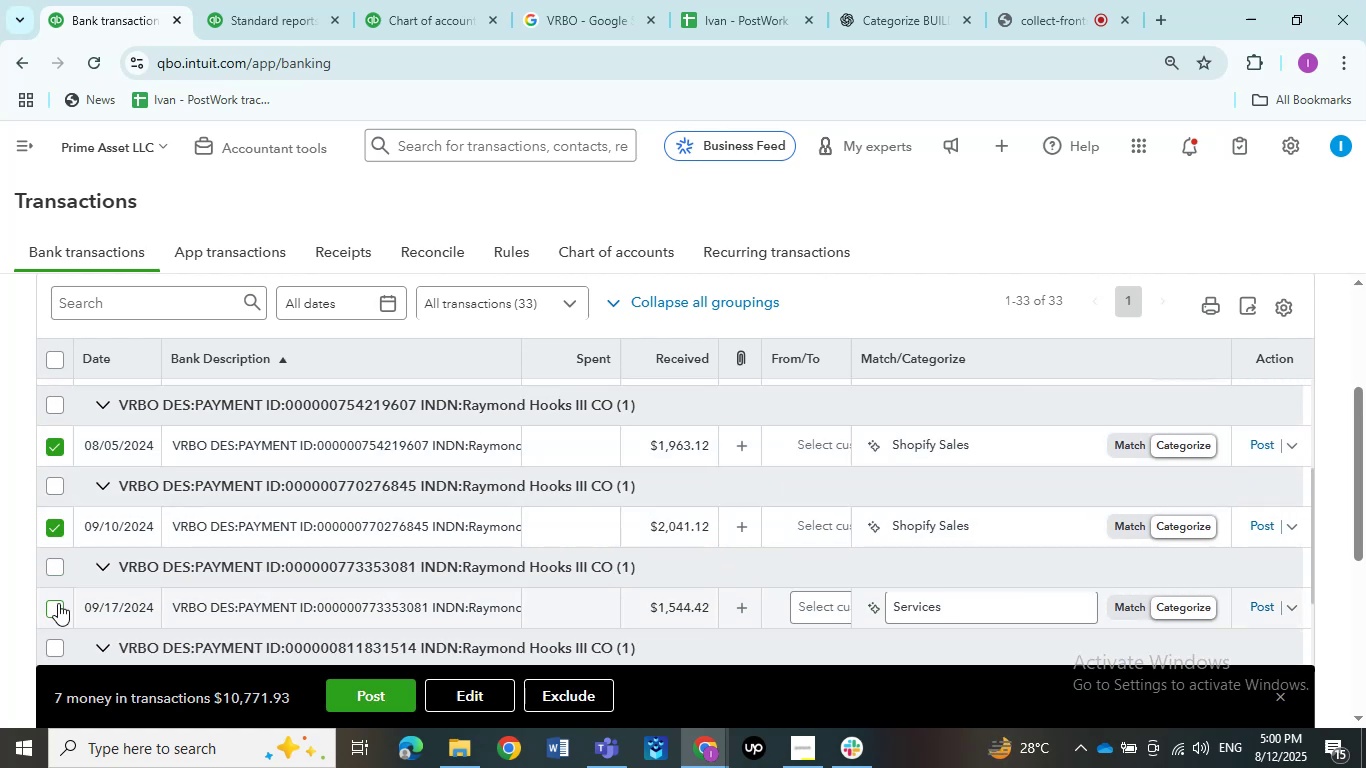 
left_click([58, 603])
 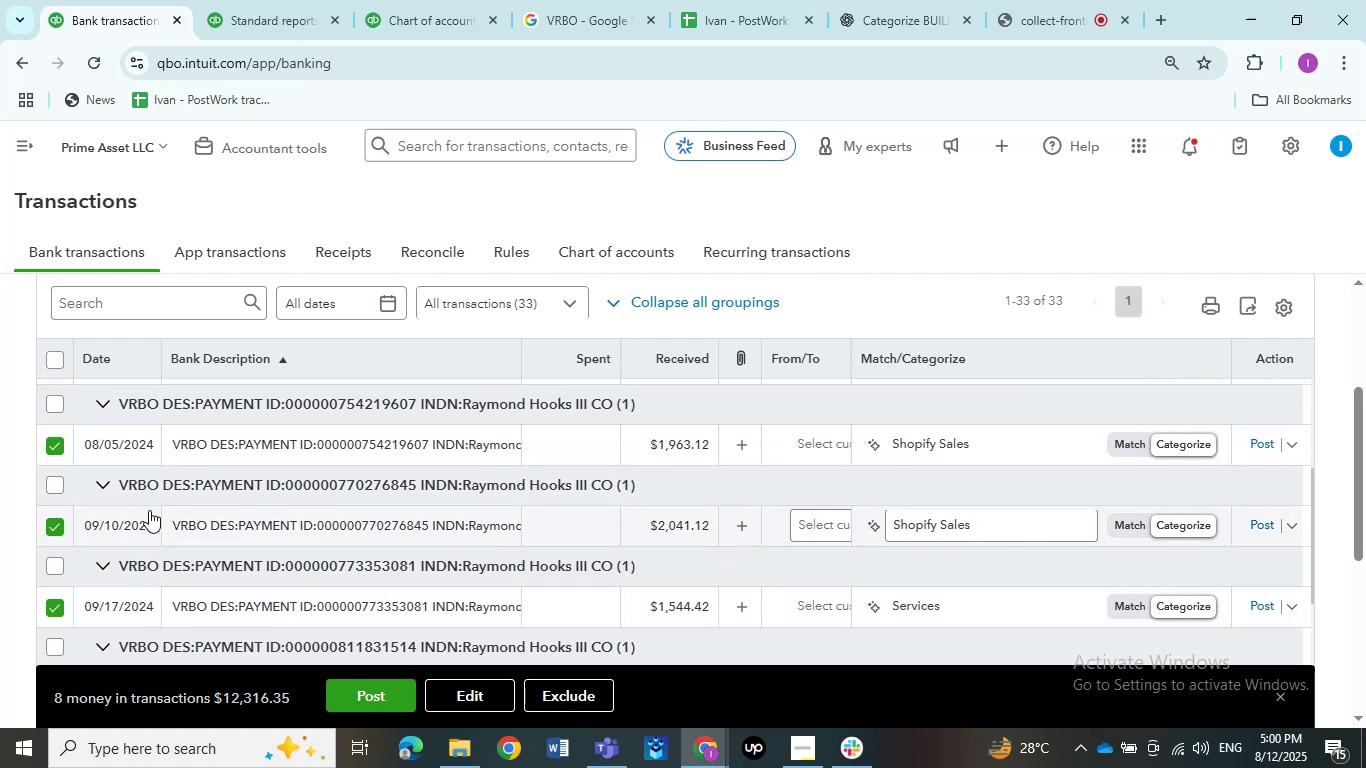 
scroll: coordinate [149, 510], scroll_direction: down, amount: 2.0
 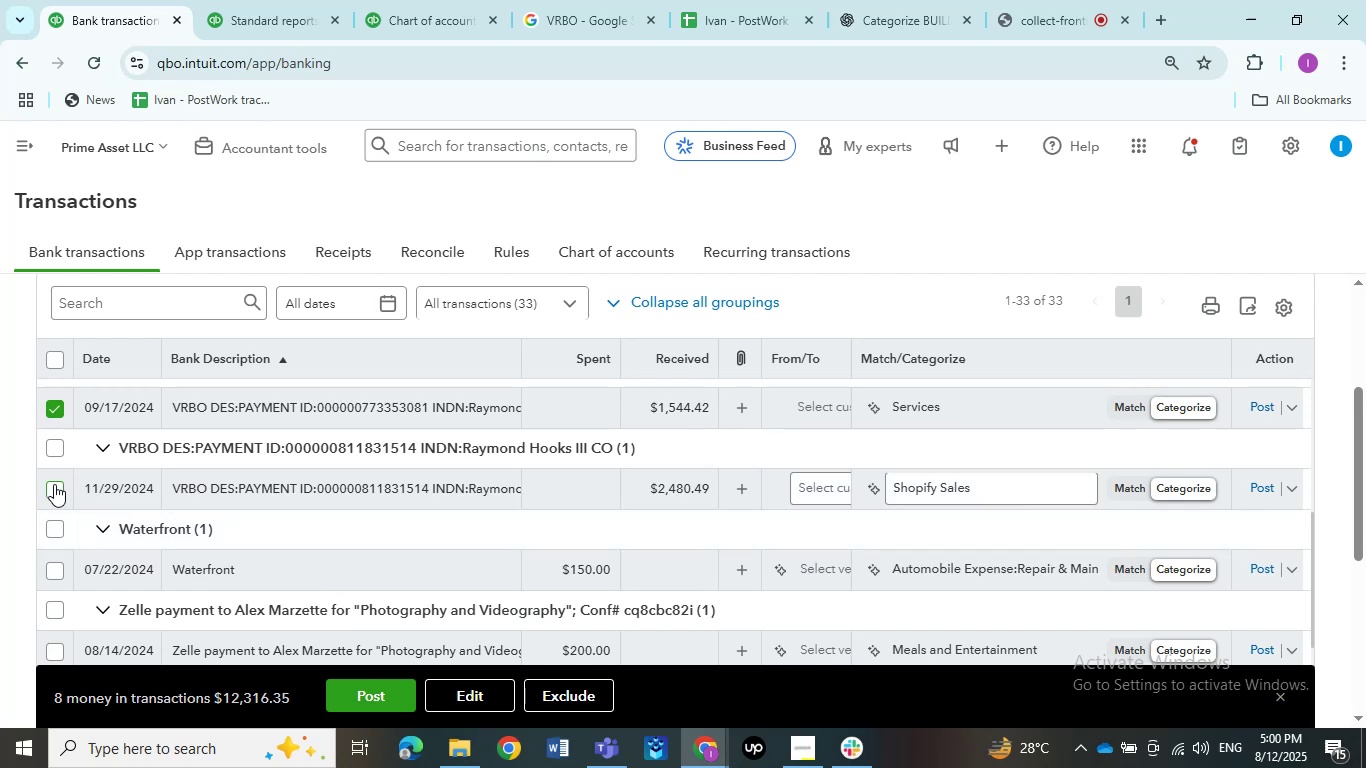 
left_click([54, 484])
 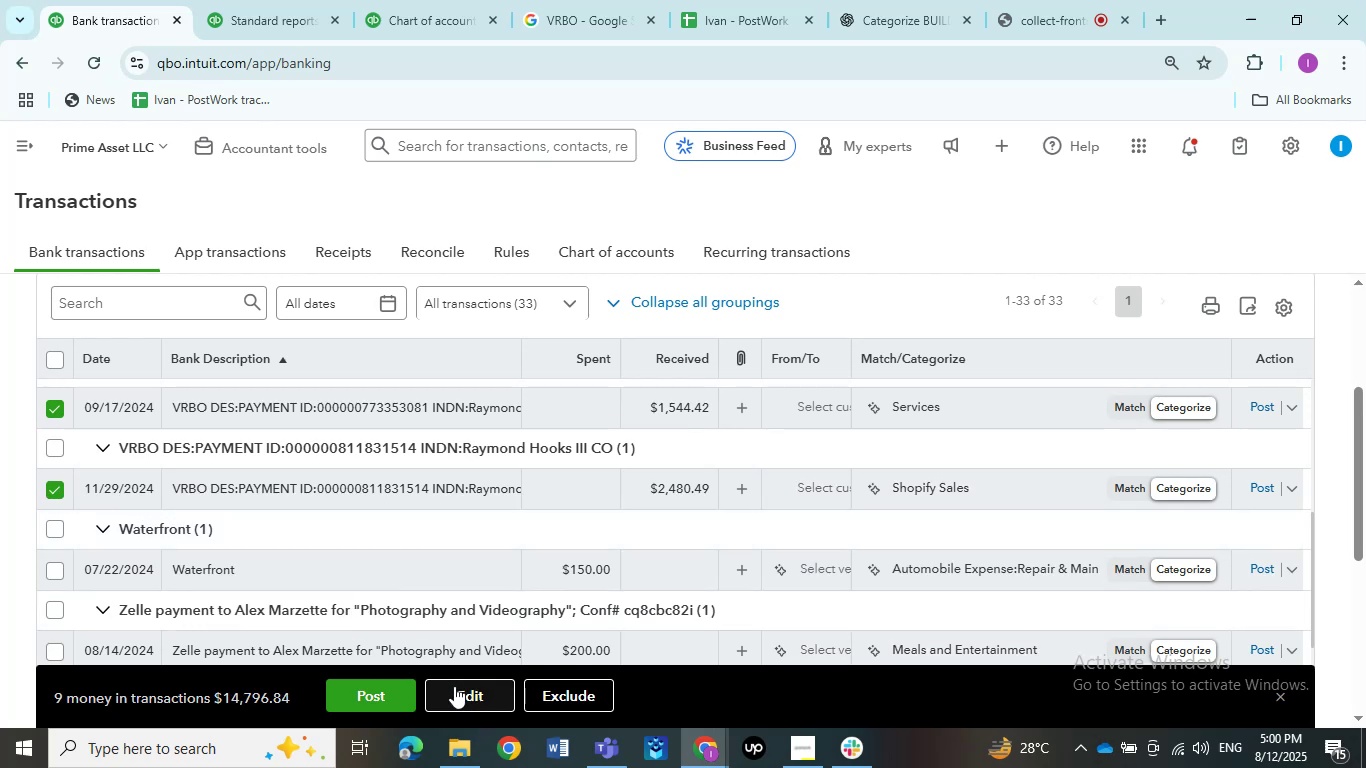 
left_click([454, 686])
 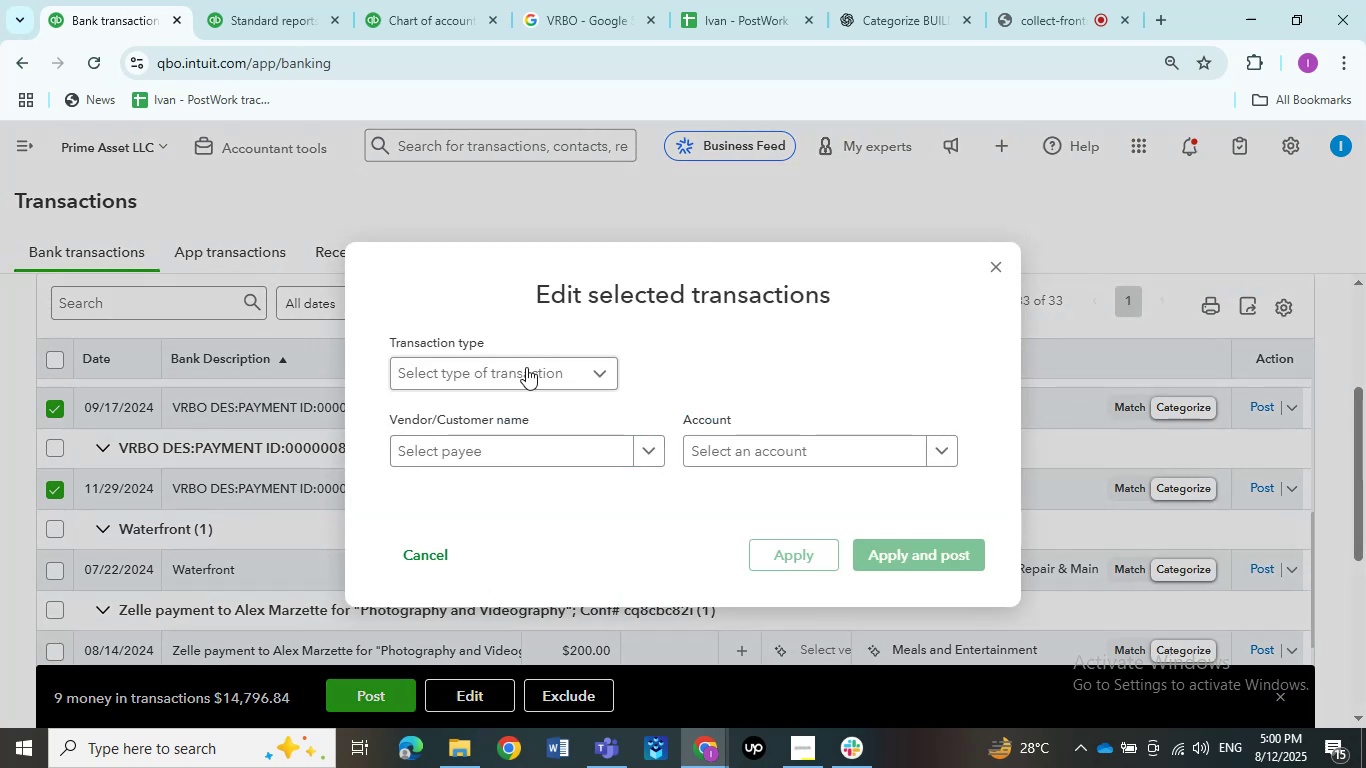 
left_click([526, 366])
 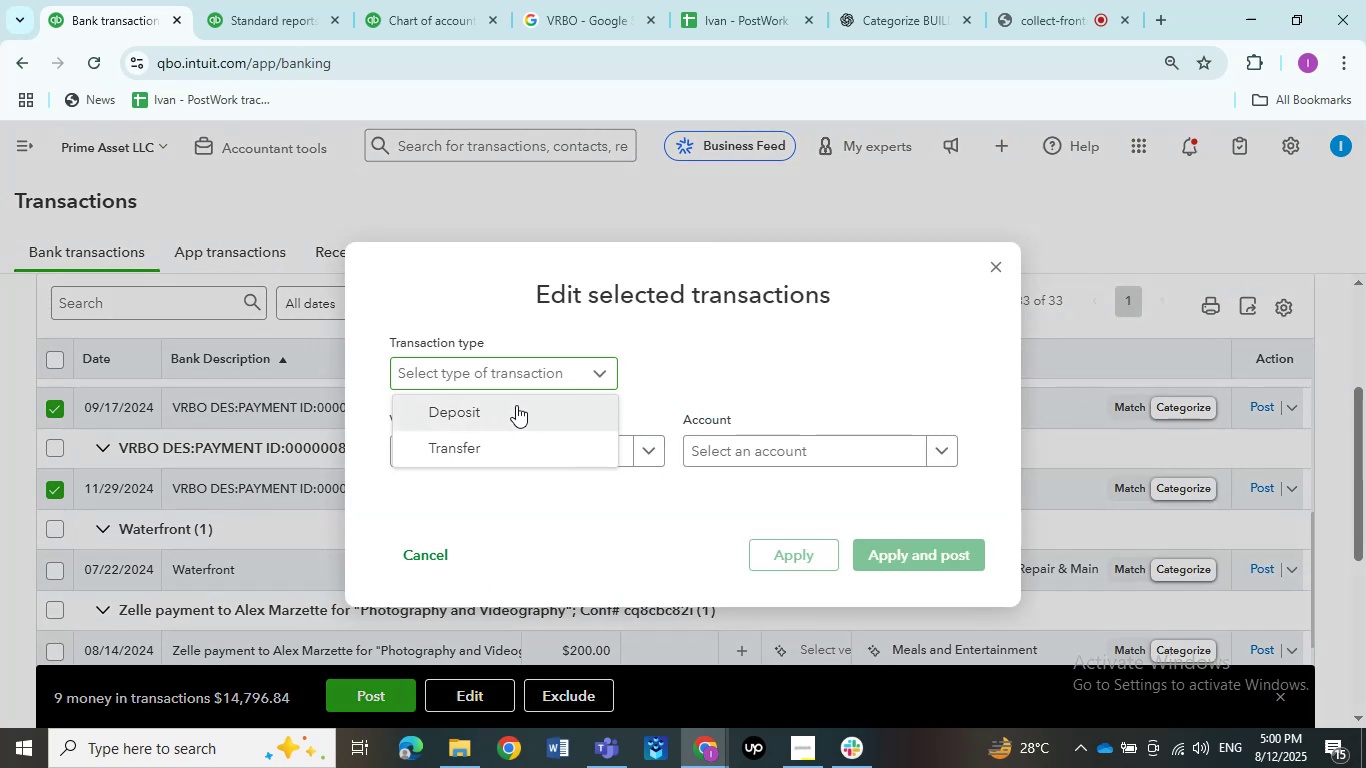 
left_click([516, 405])
 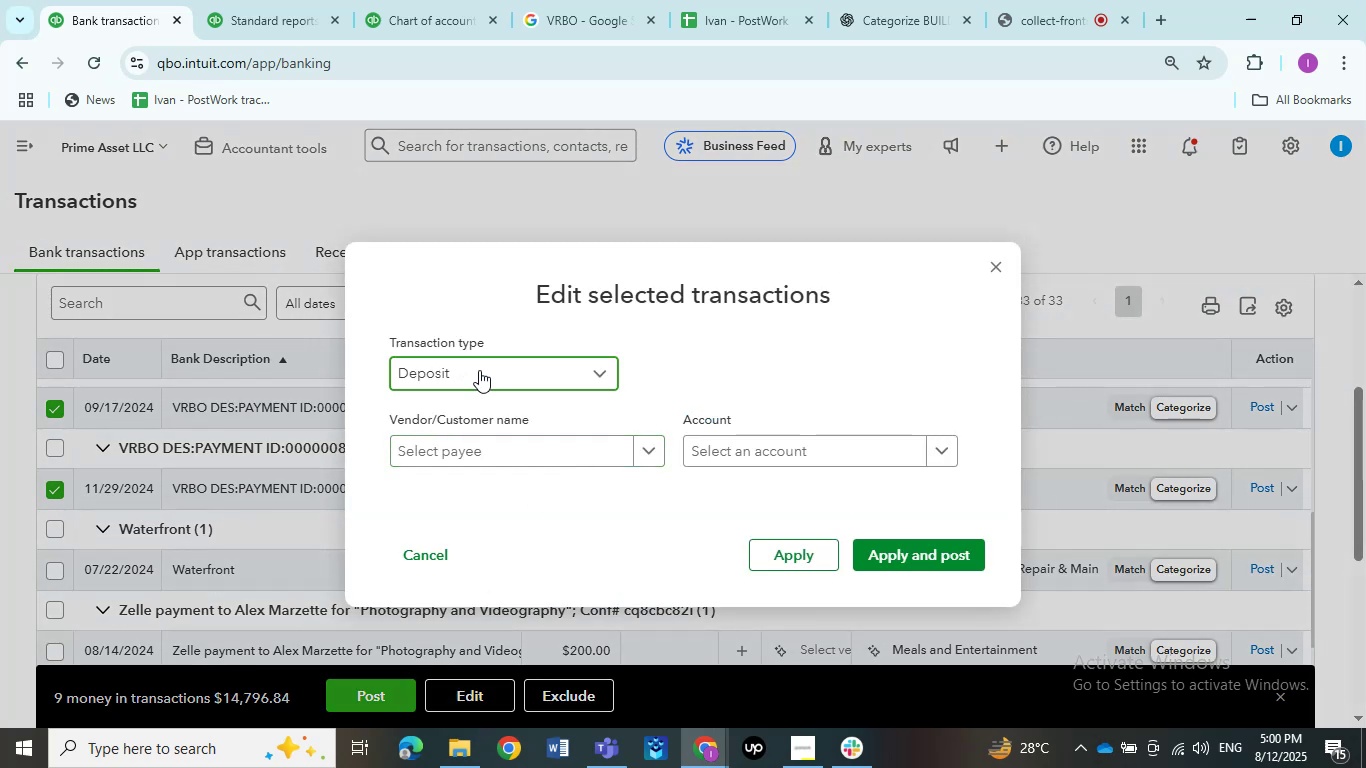 
left_click([479, 370])
 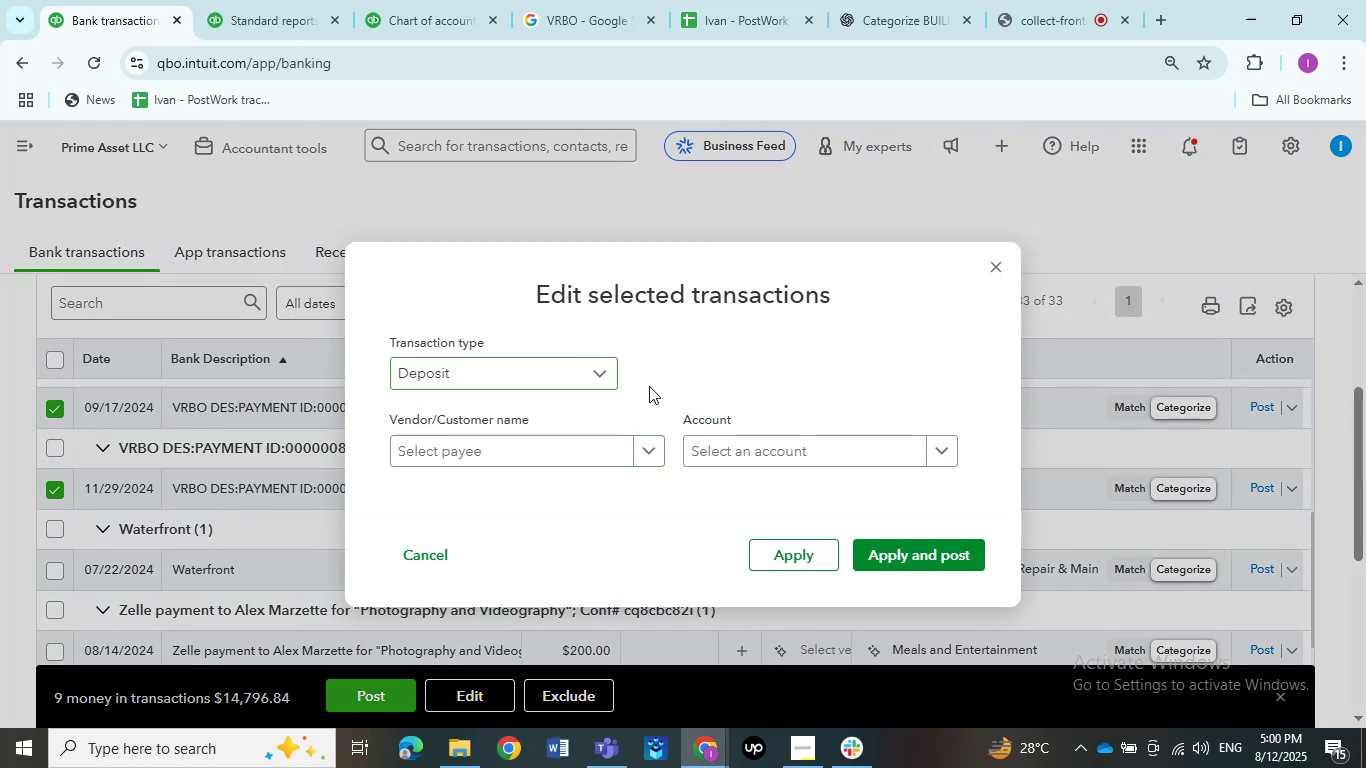 
left_click([649, 383])
 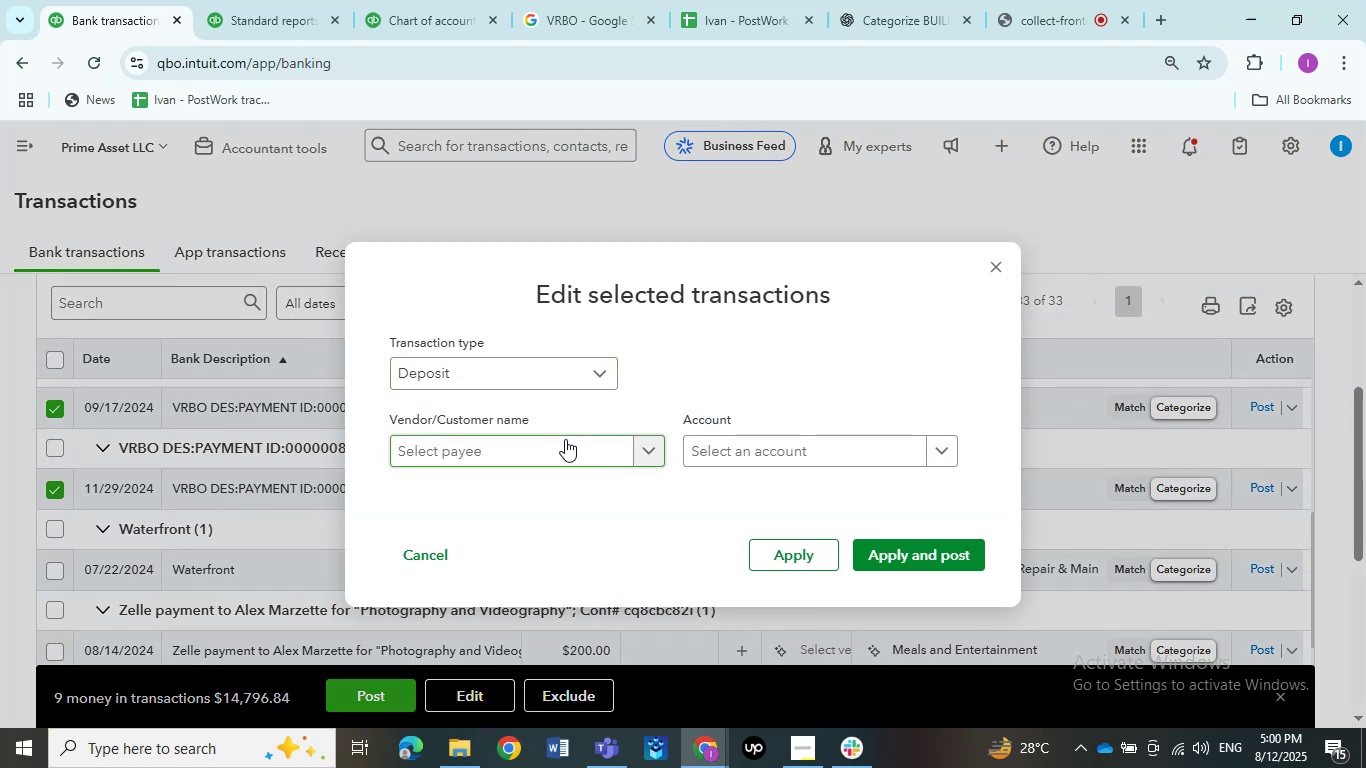 
left_click([565, 439])
 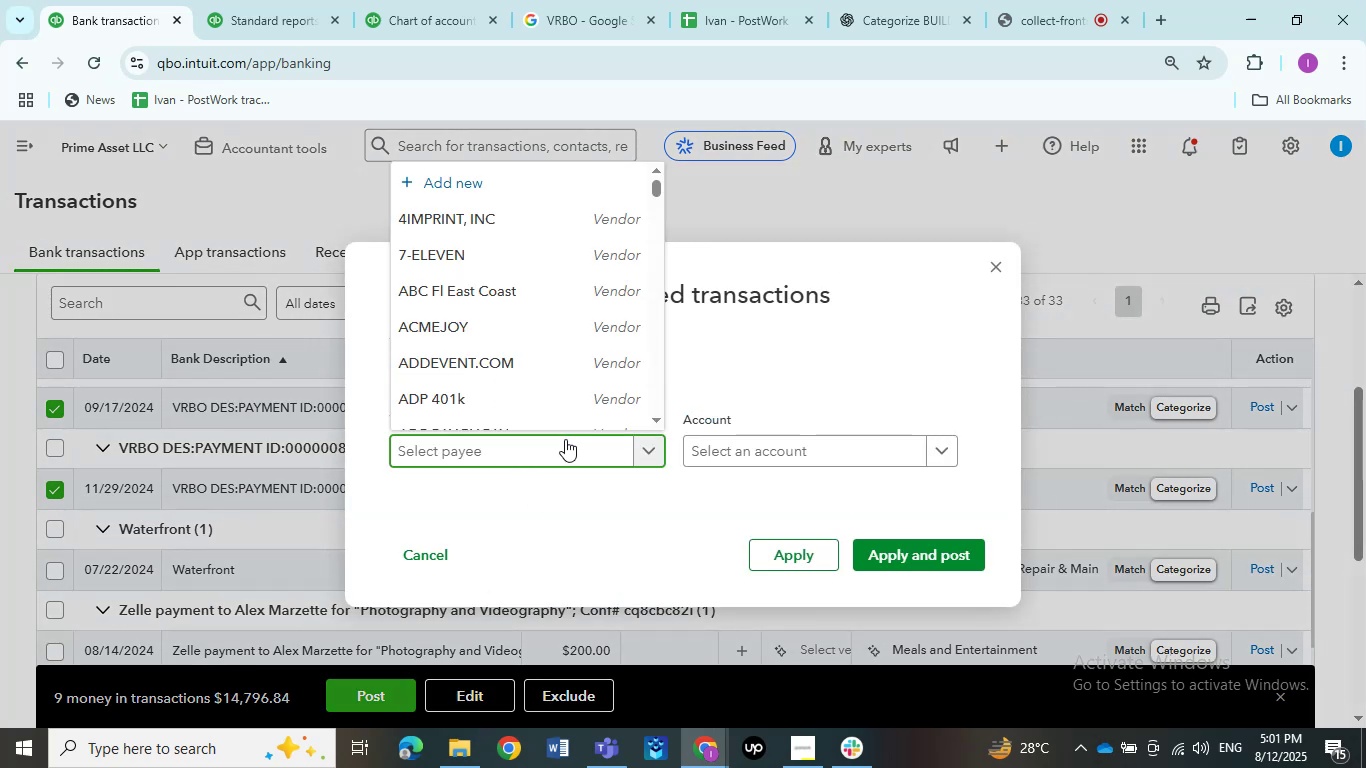 
key(Control+V)
 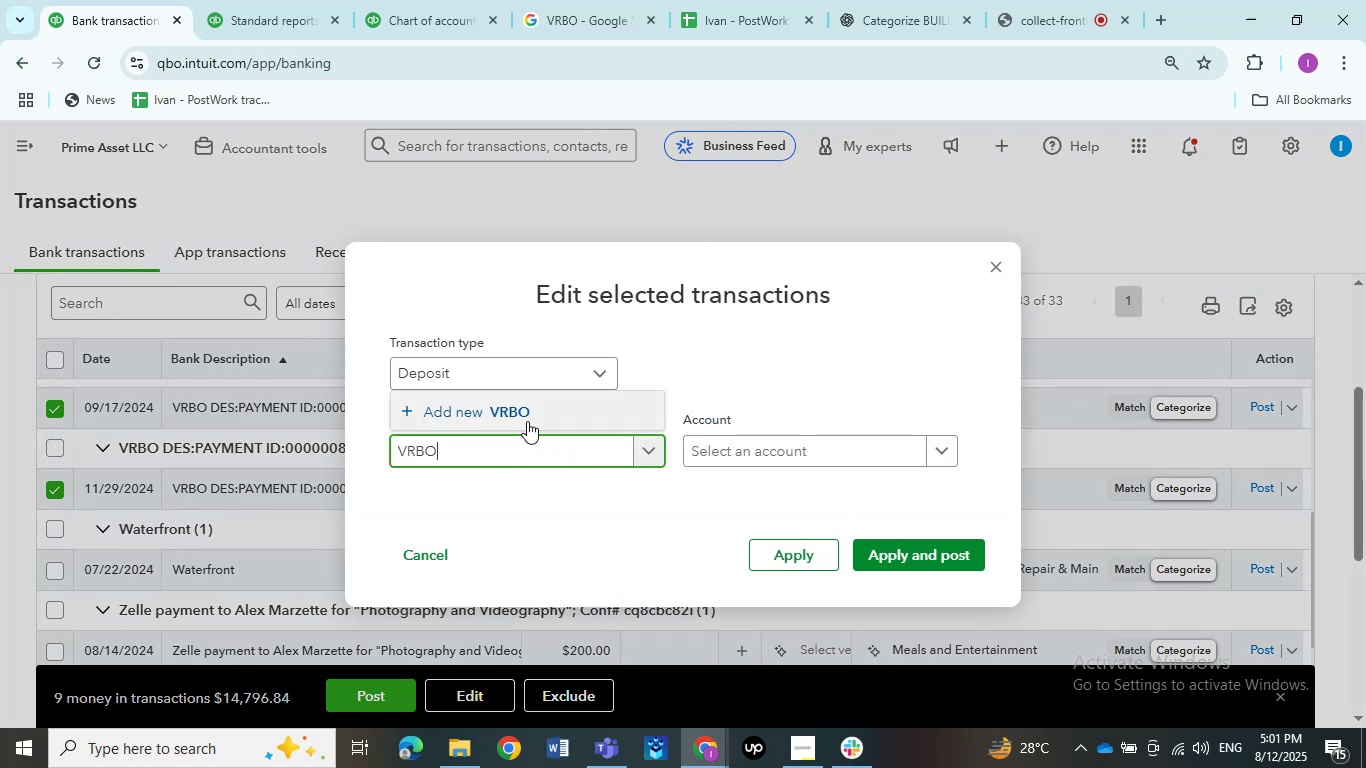 
left_click([527, 421])
 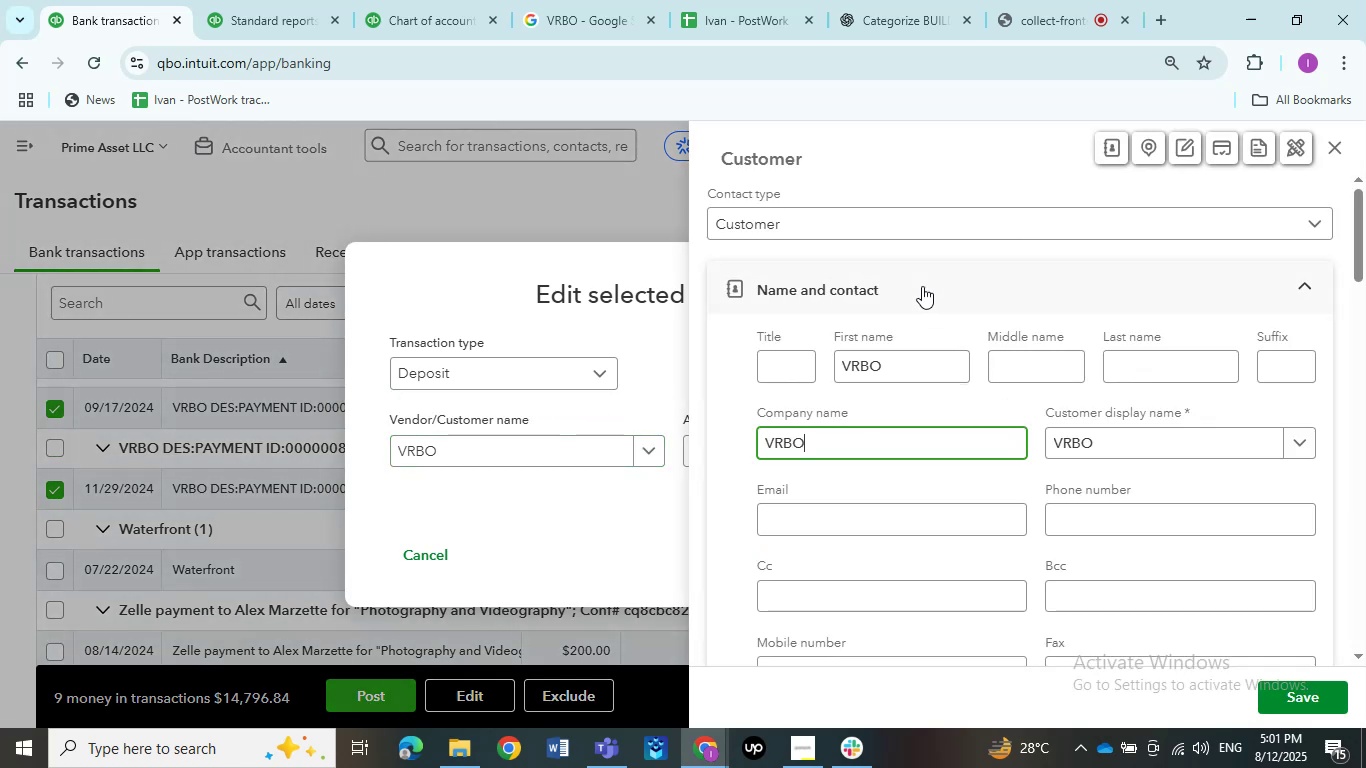 
left_click([905, 222])
 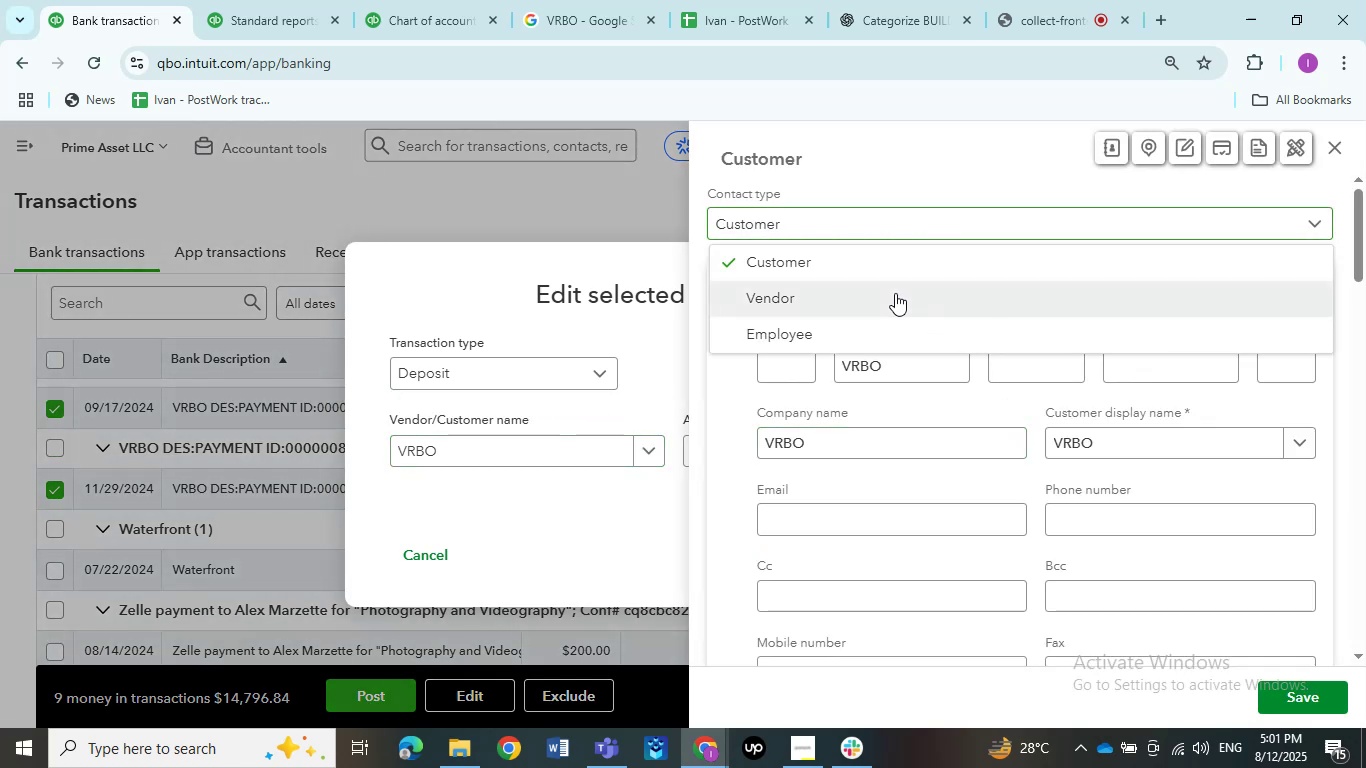 
left_click([895, 293])
 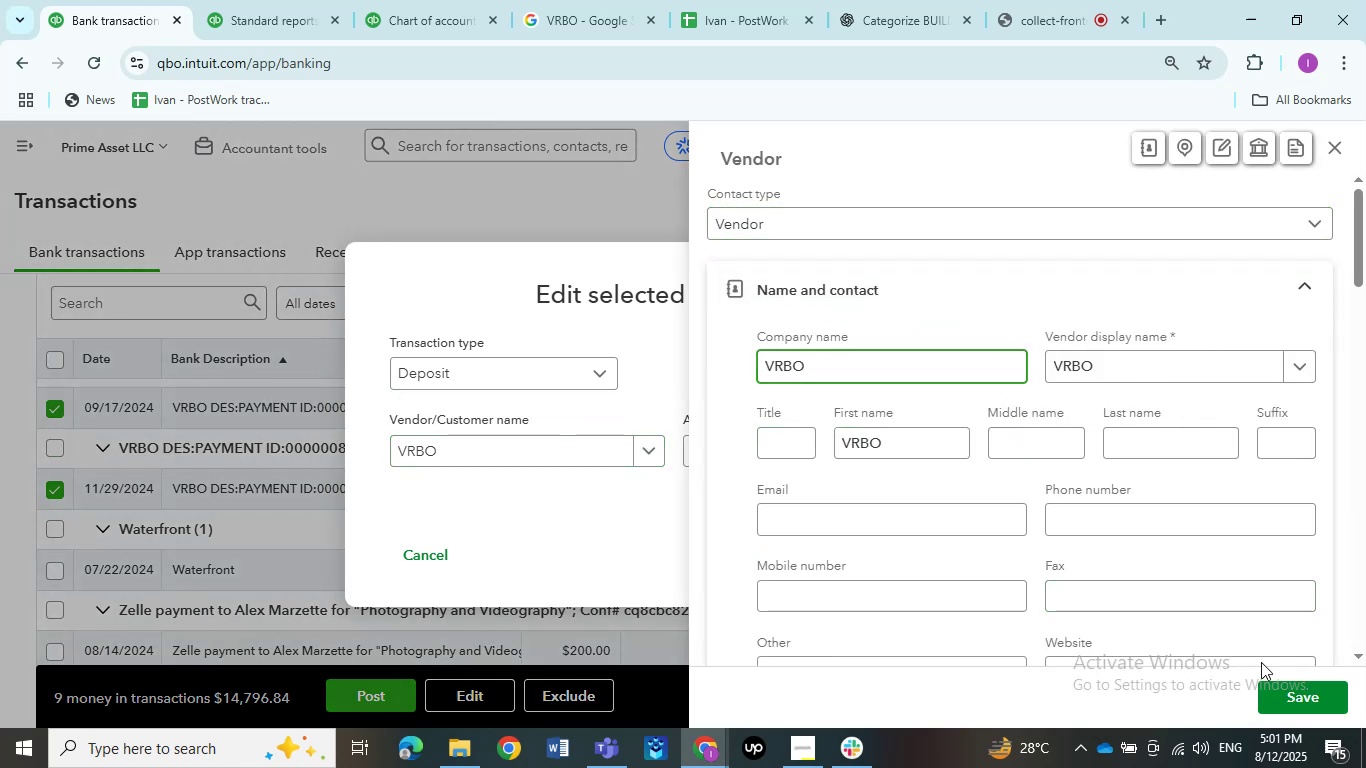 
left_click([1289, 690])
 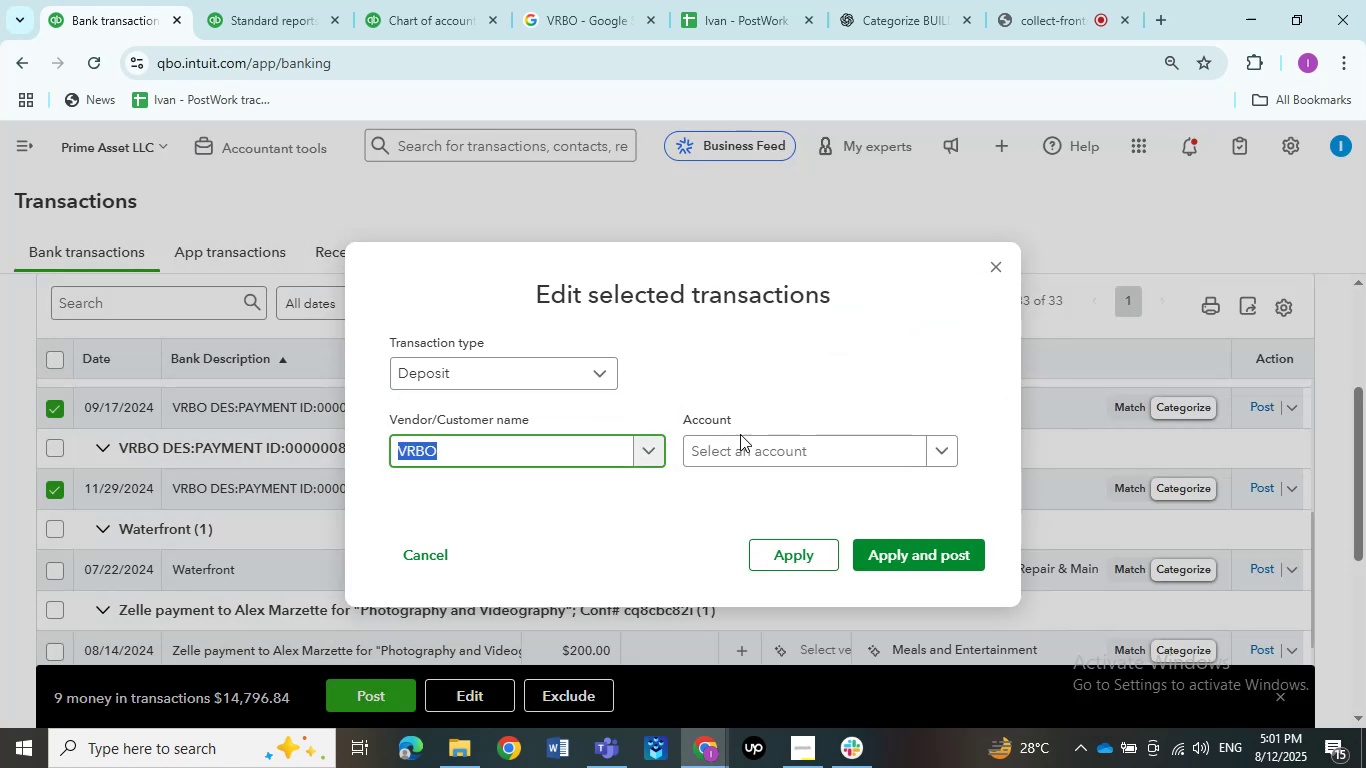 
left_click([743, 448])
 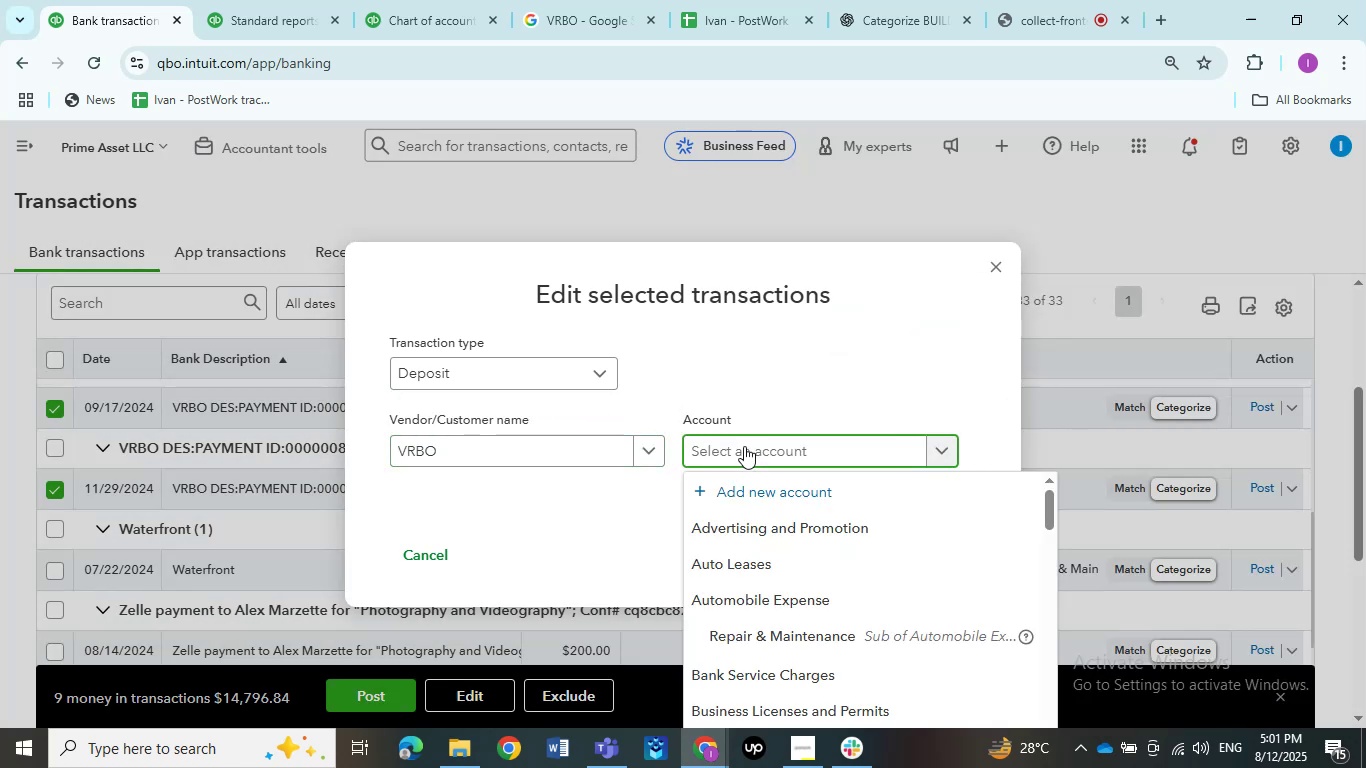 
type(rent)
 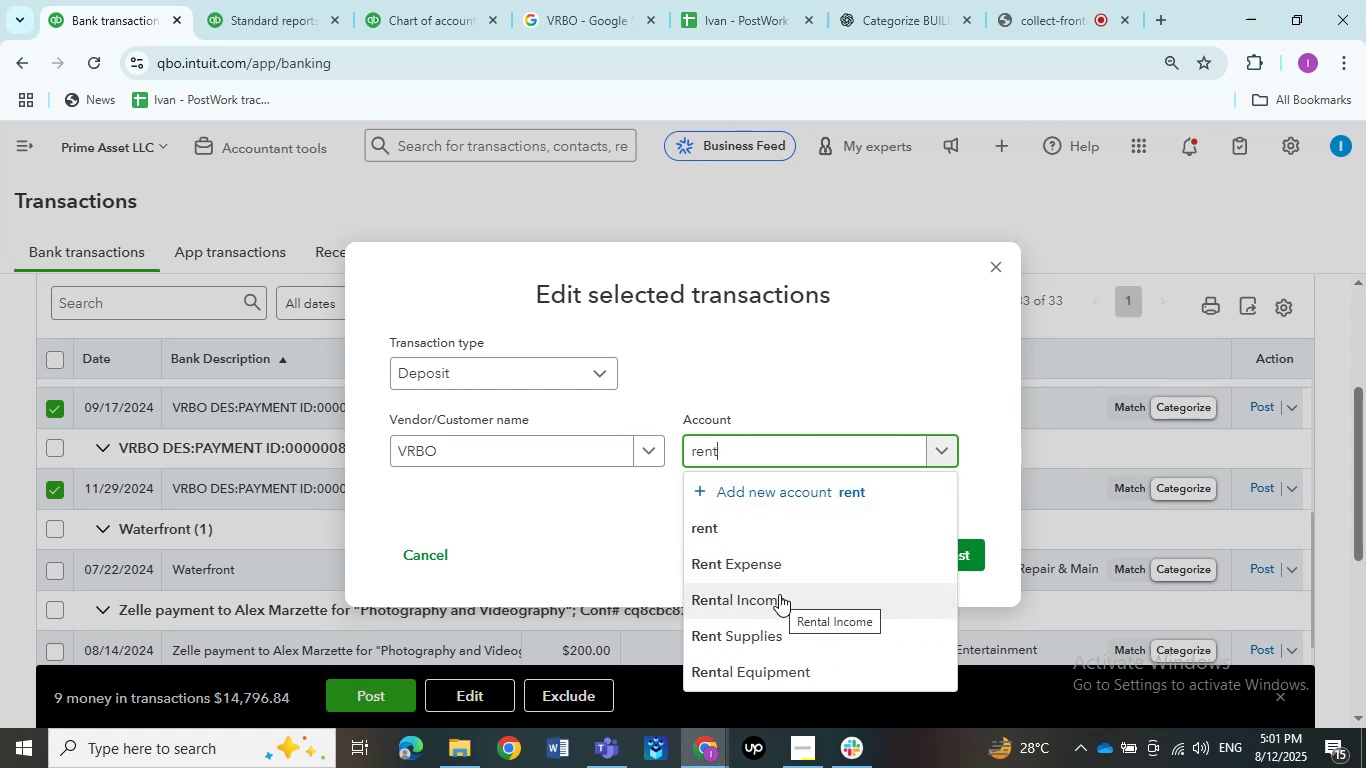 
wait(5.69)
 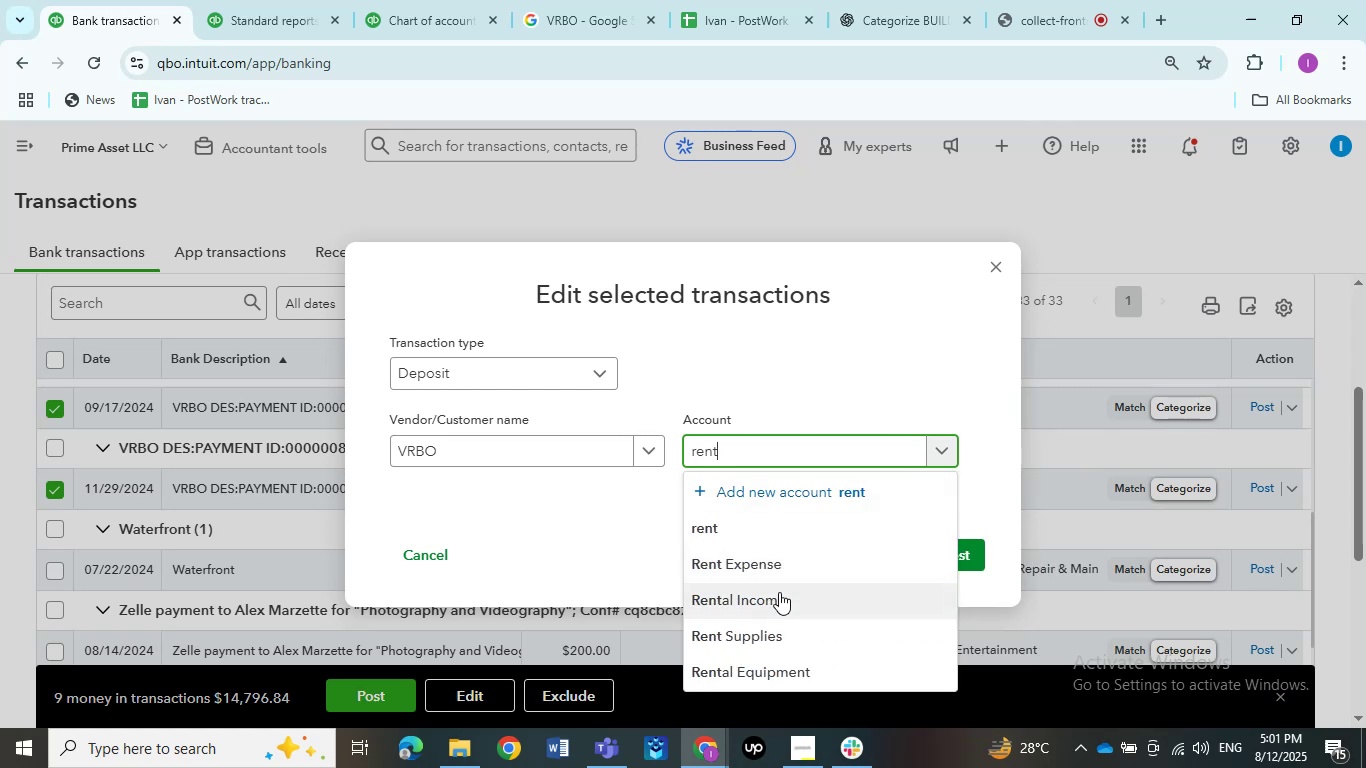 
left_click([779, 594])
 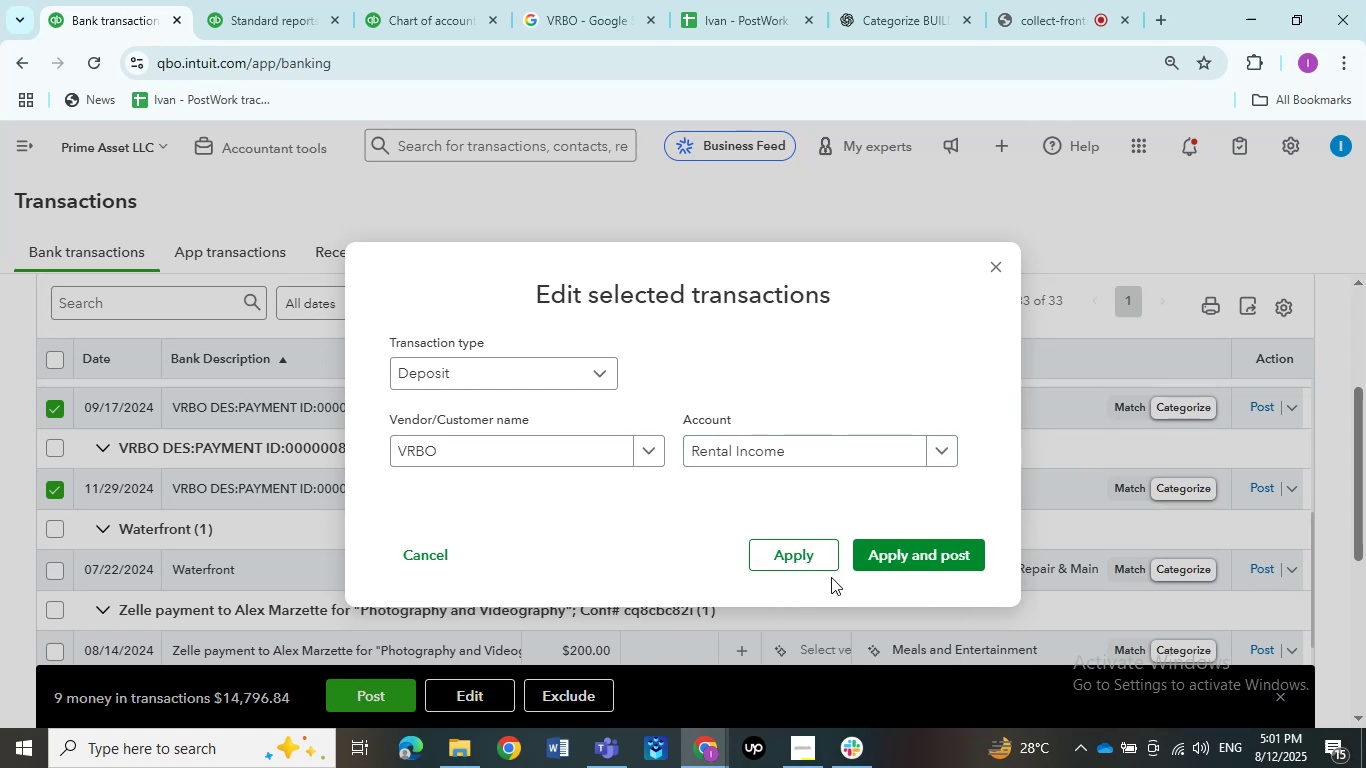 
left_click([915, 505])
 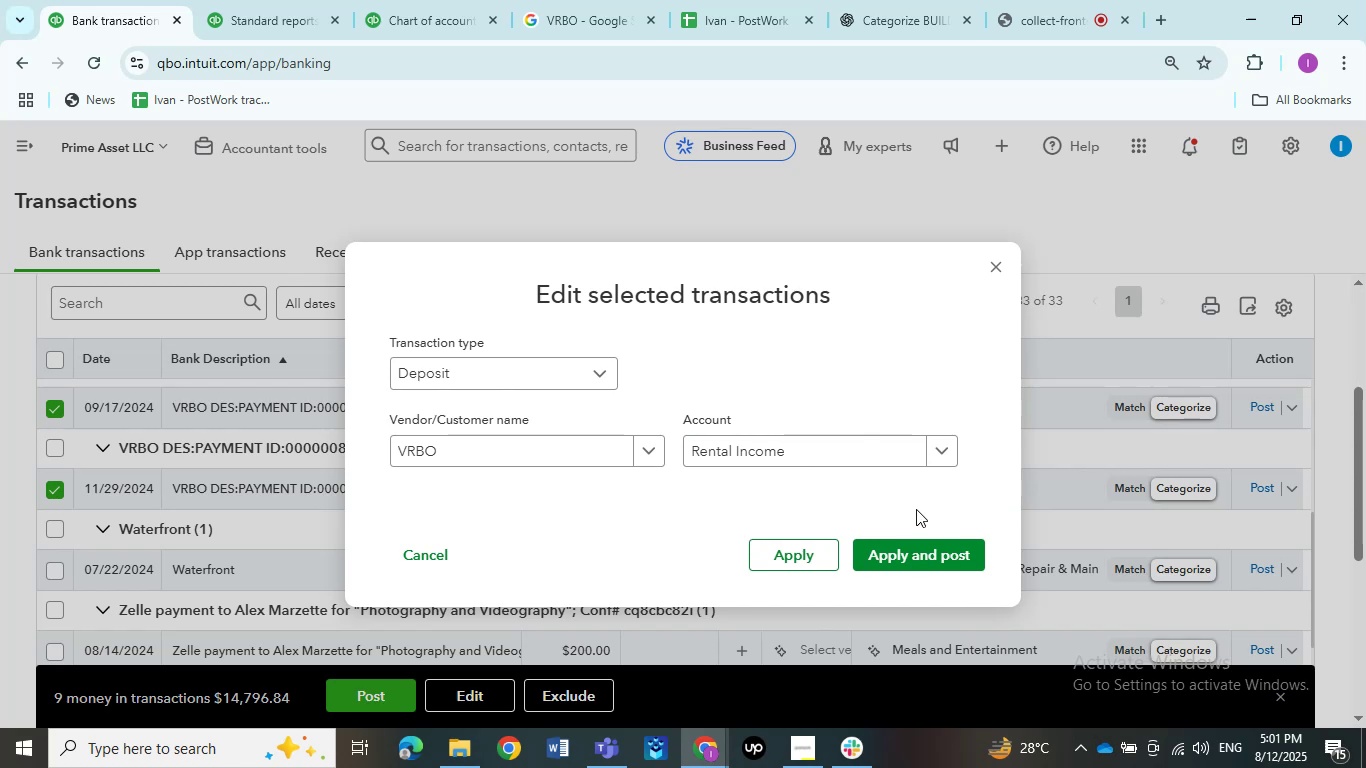 
wait(5.54)
 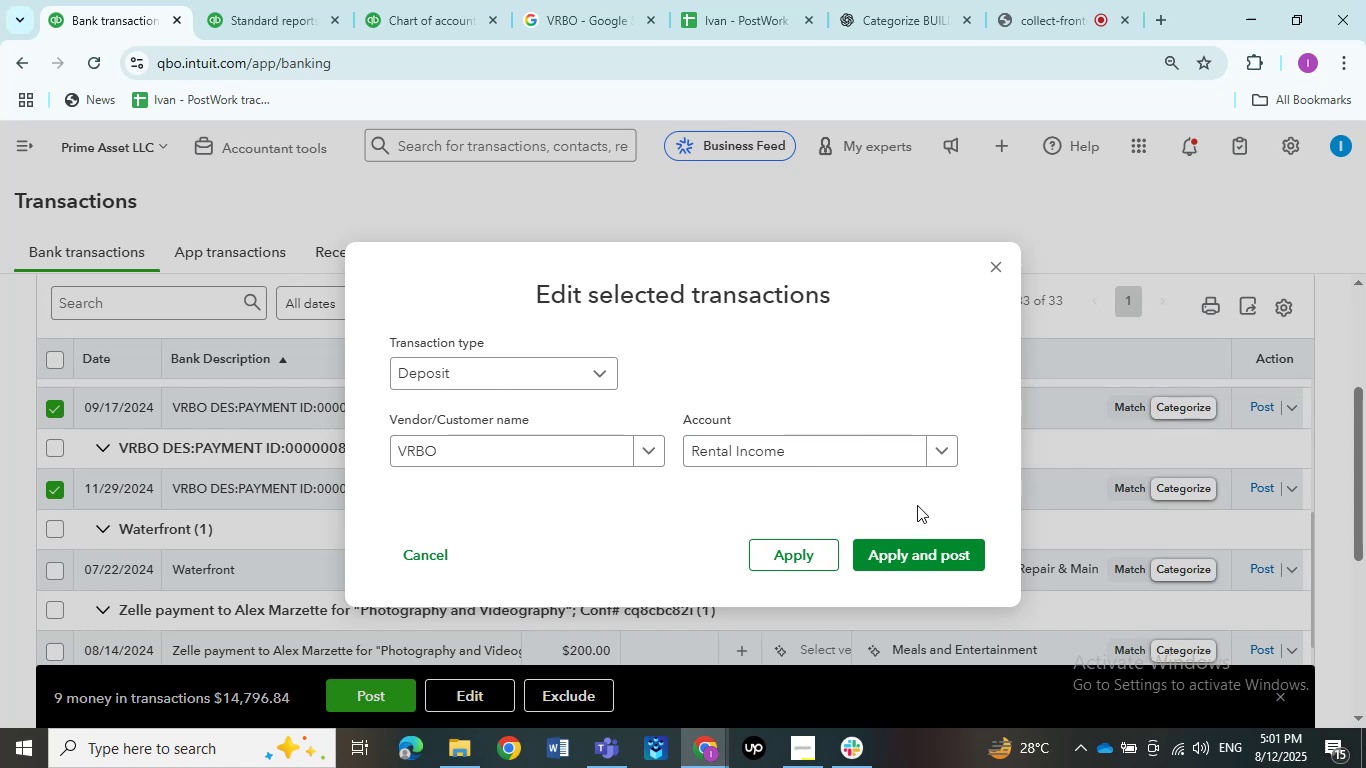 
left_click([918, 548])
 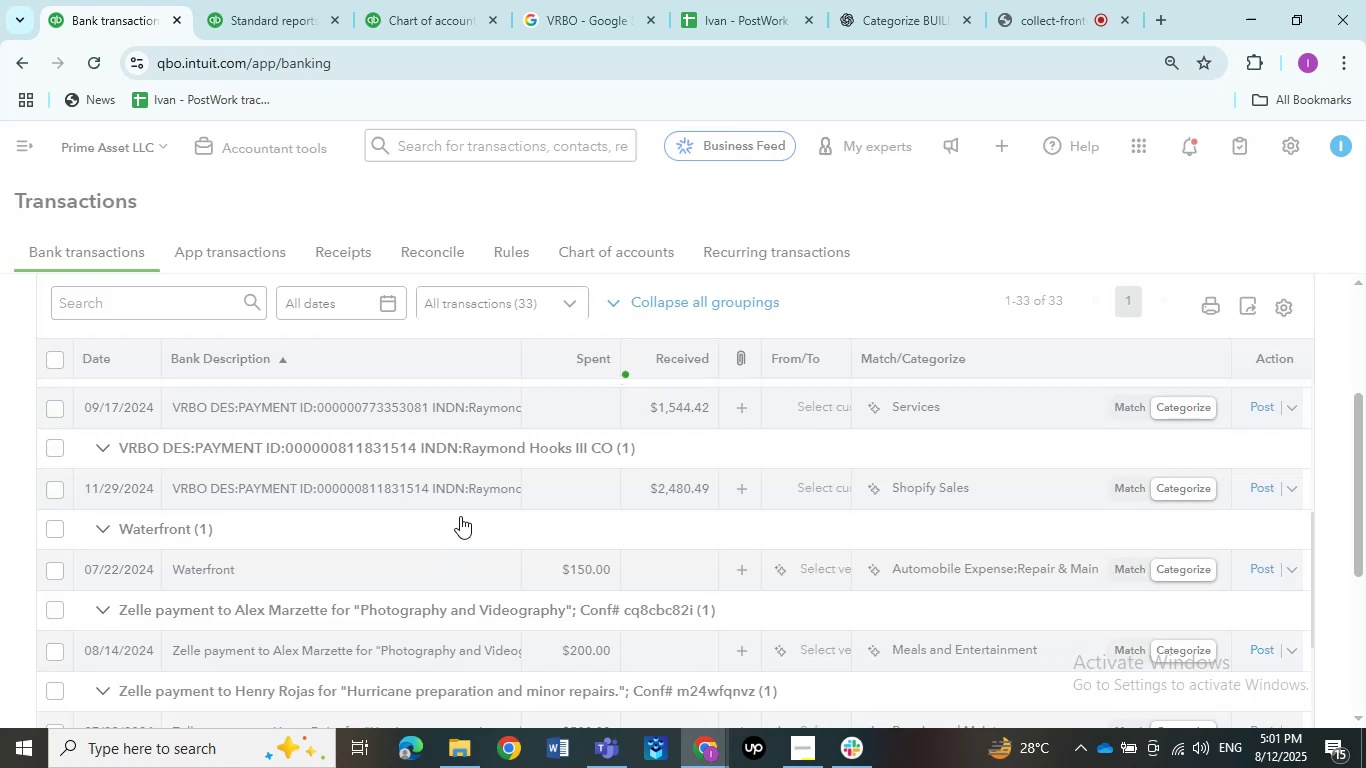 
scroll: coordinate [441, 493], scroll_direction: up, amount: 8.0
 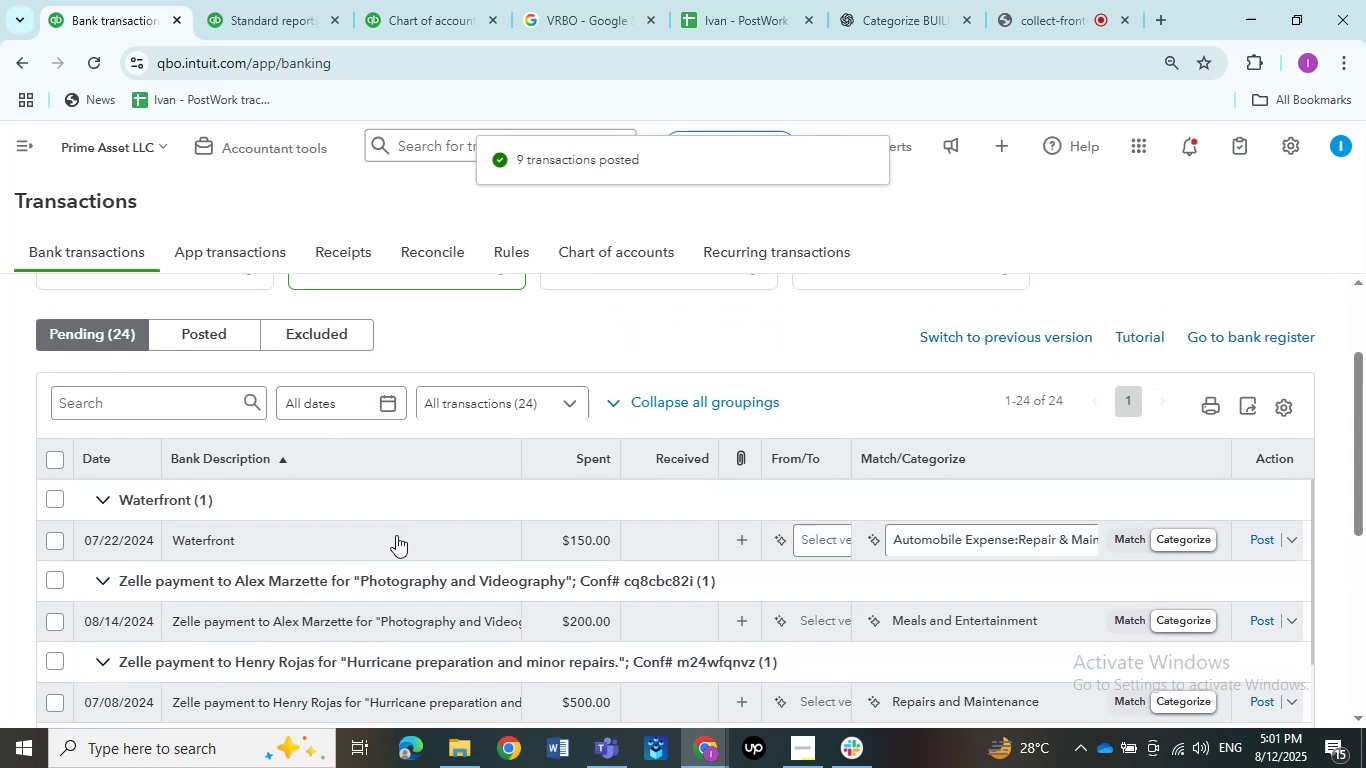 
left_click([396, 535])
 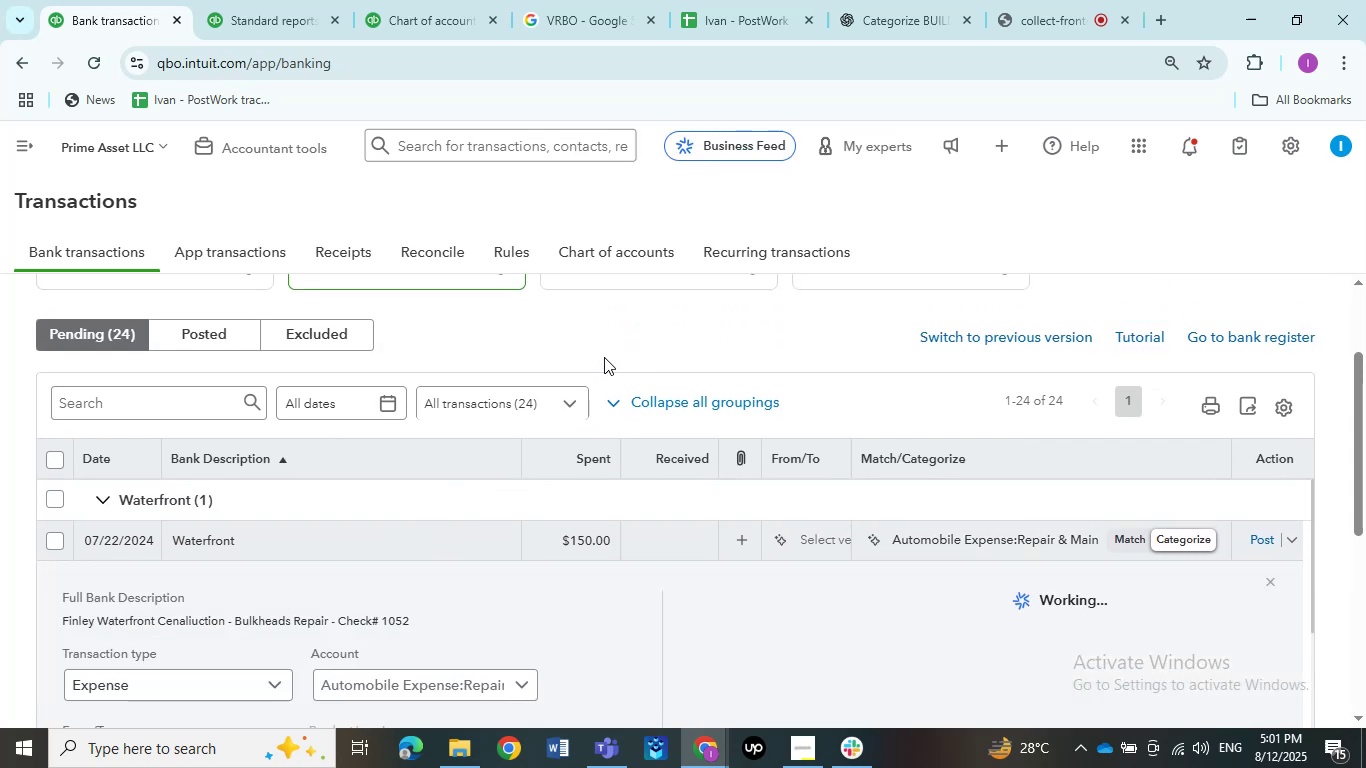 
scroll: coordinate [599, 358], scroll_direction: down, amount: 1.0
 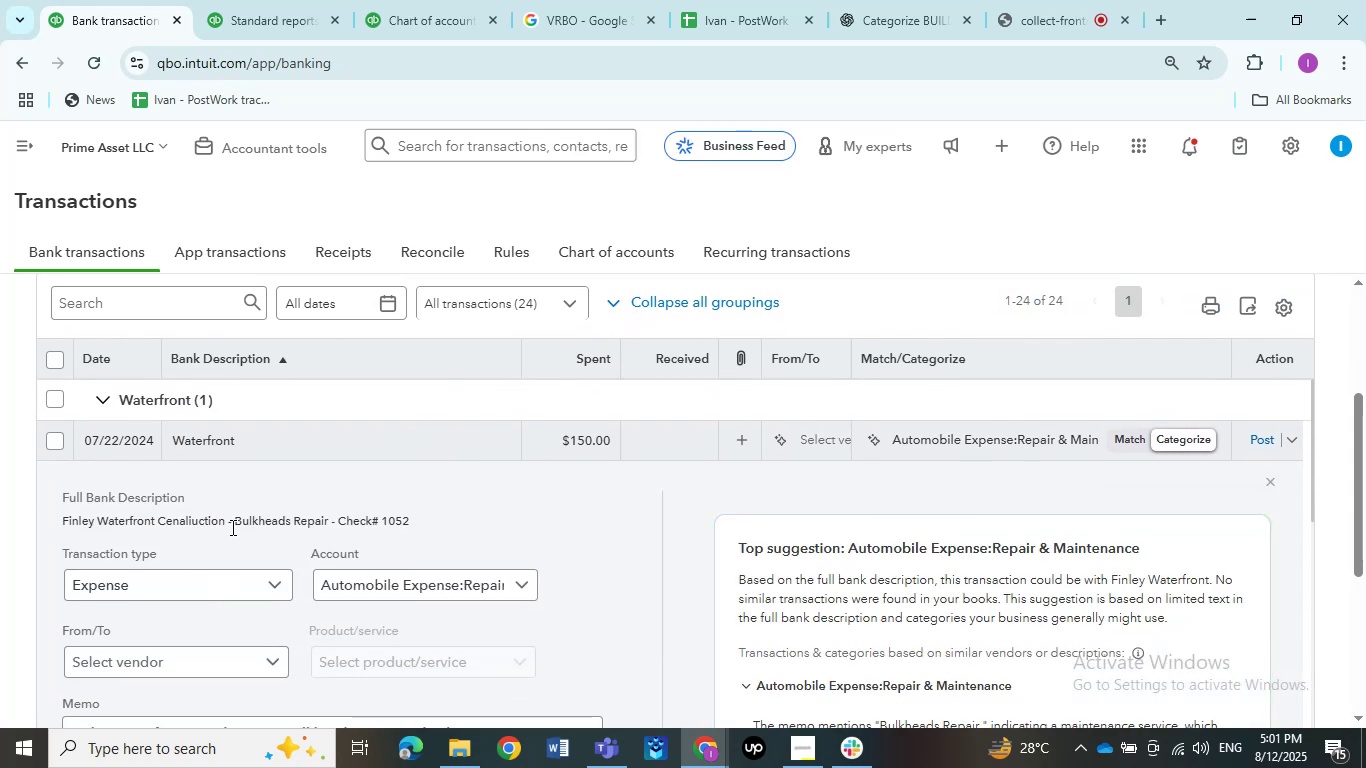 
left_click_drag(start_coordinate=[224, 522], to_coordinate=[58, 517])
 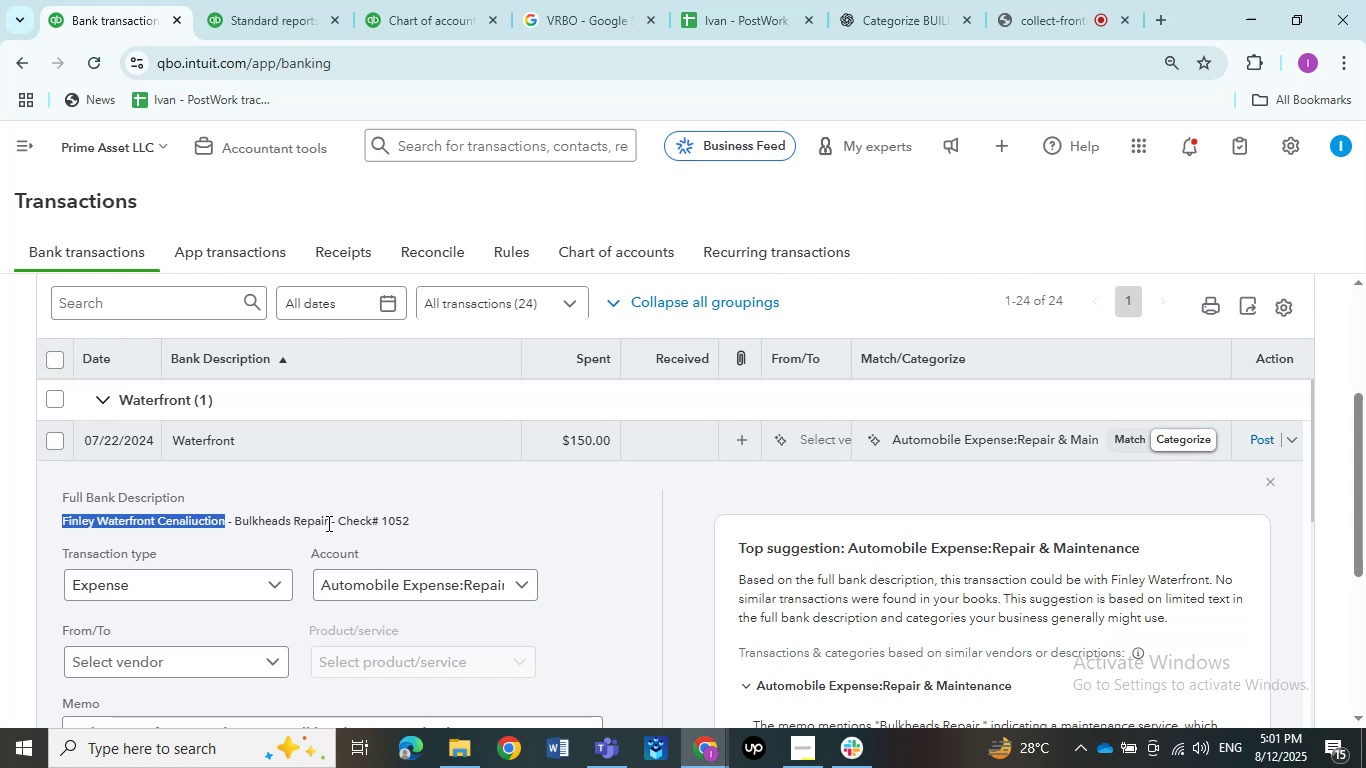 
left_click_drag(start_coordinate=[327, 523], to_coordinate=[237, 523])
 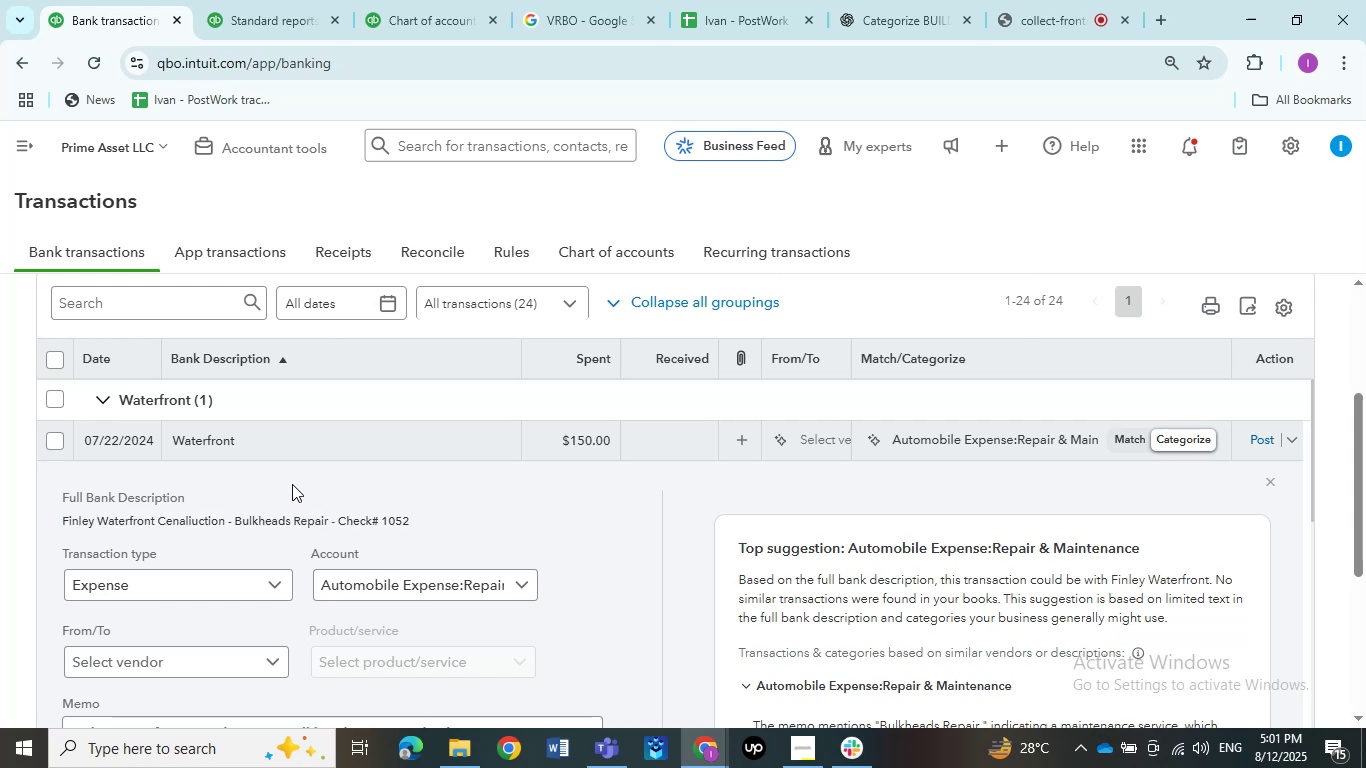 
left_click([292, 480])
 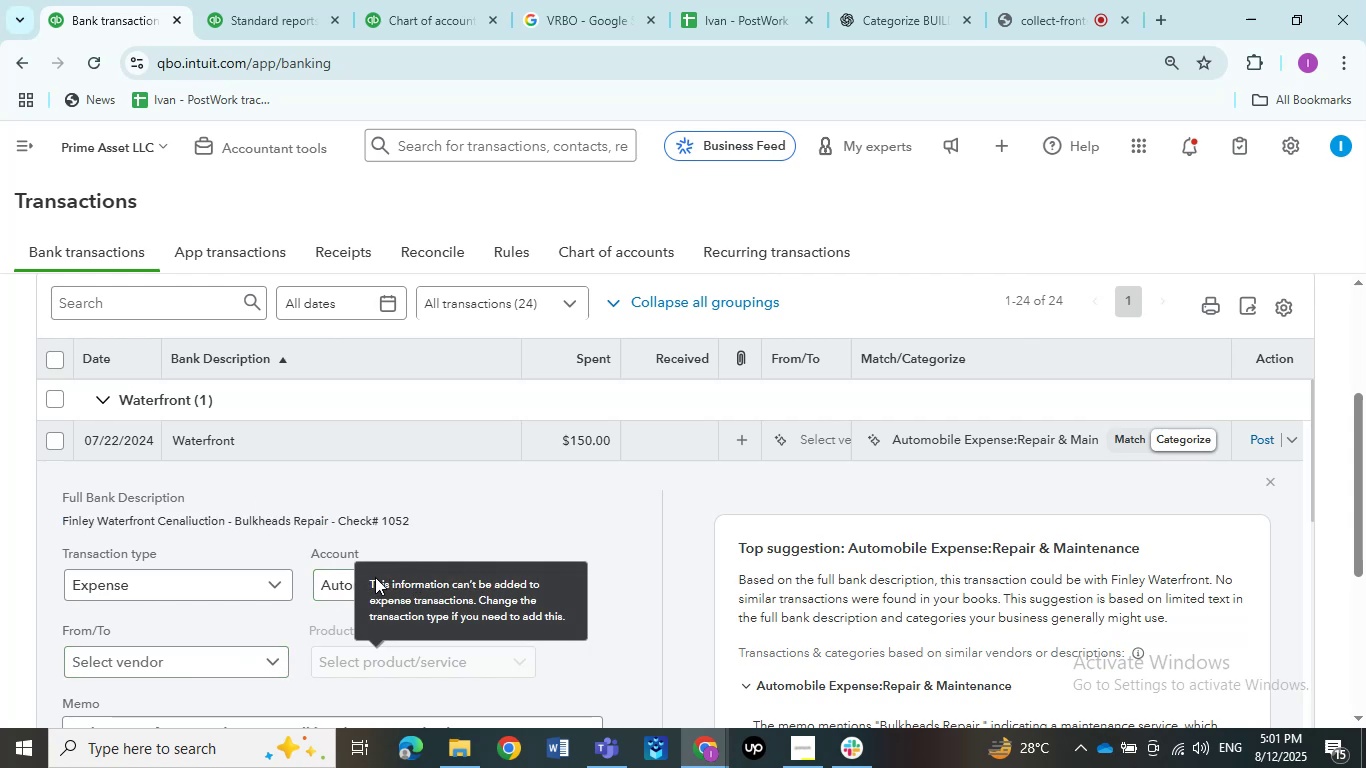 
double_click([335, 584])
 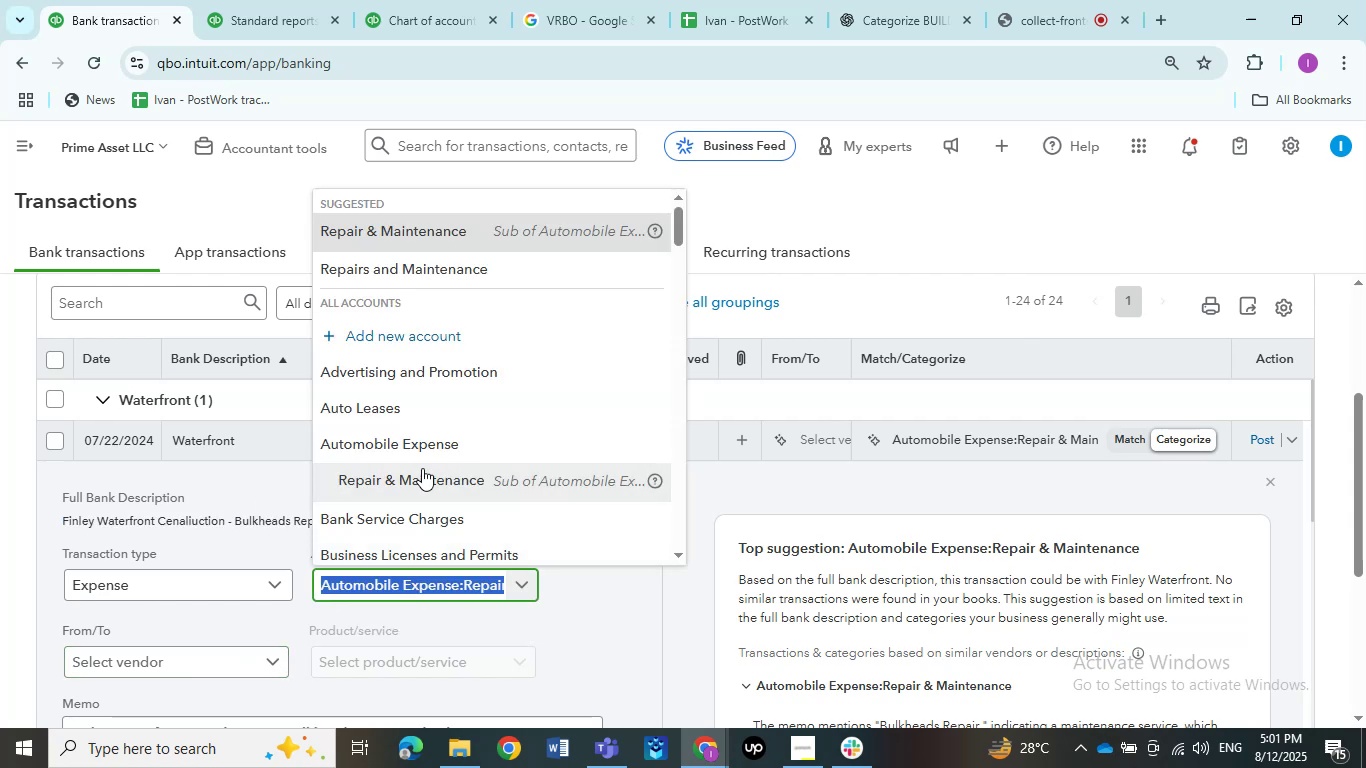 
type(Repai)
 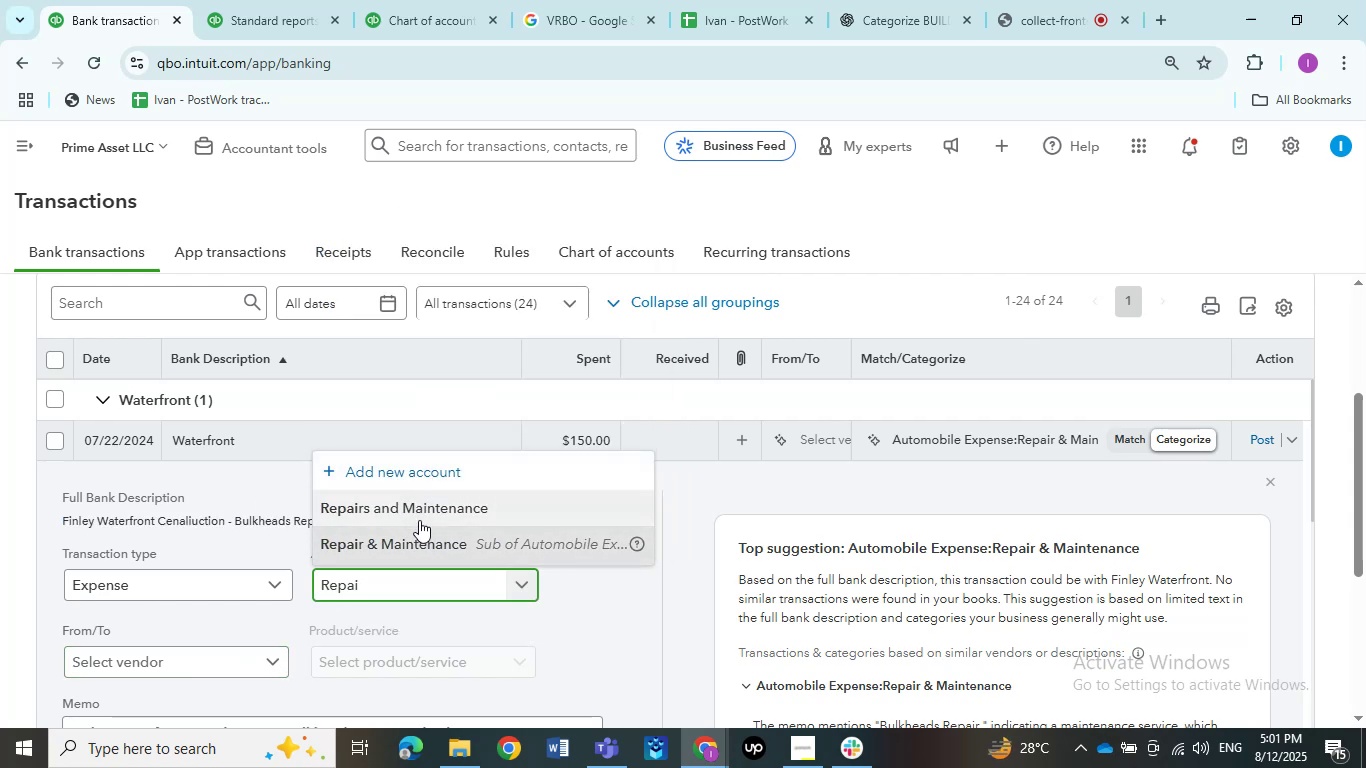 
left_click([418, 507])
 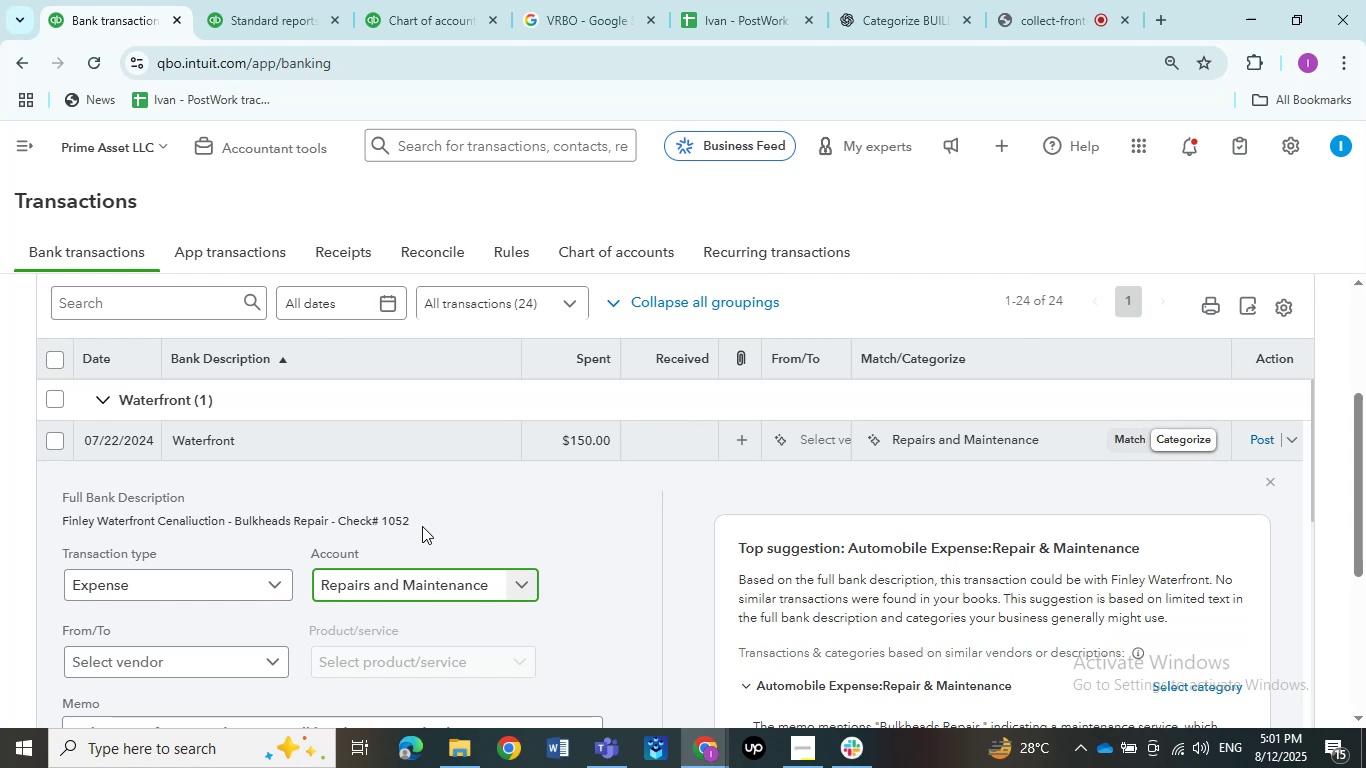 
scroll: coordinate [422, 526], scroll_direction: down, amount: 1.0
 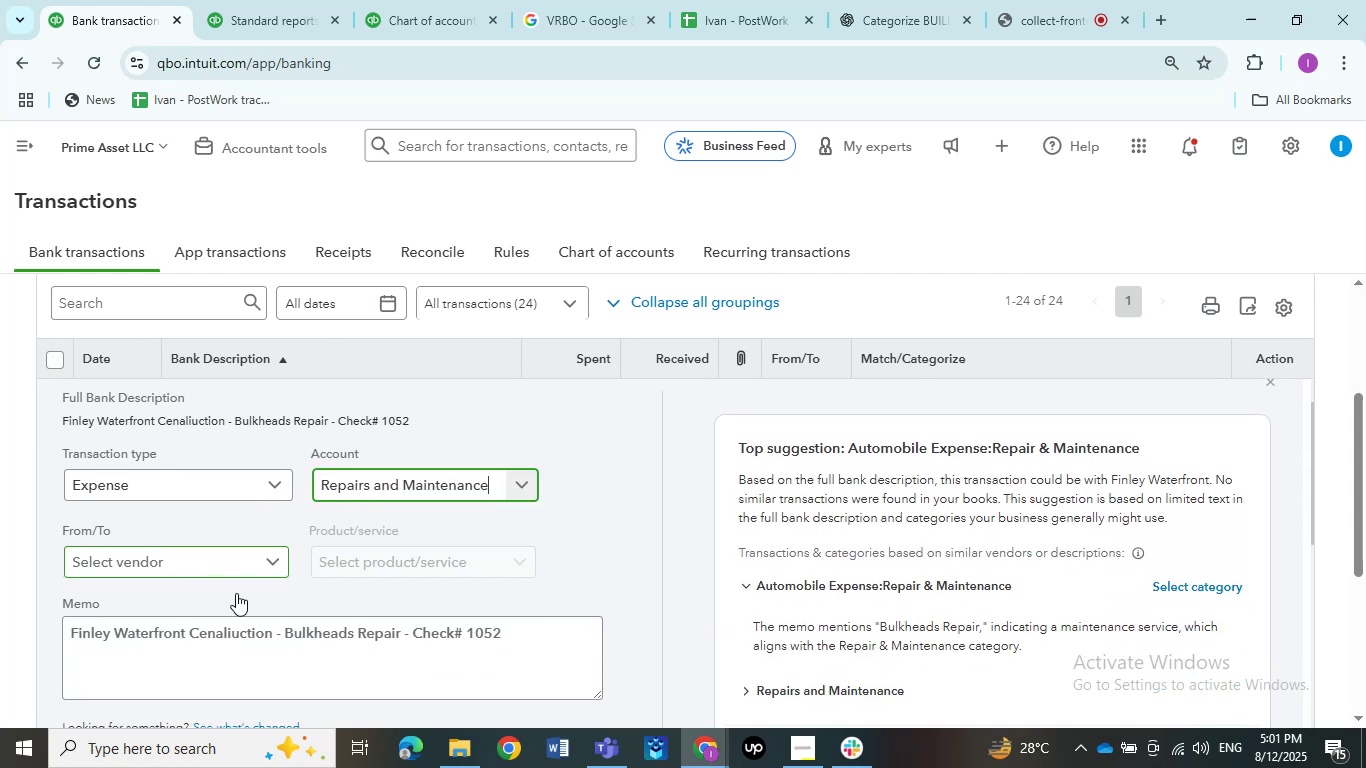 
left_click_drag(start_coordinate=[274, 630], to_coordinate=[67, 638])
 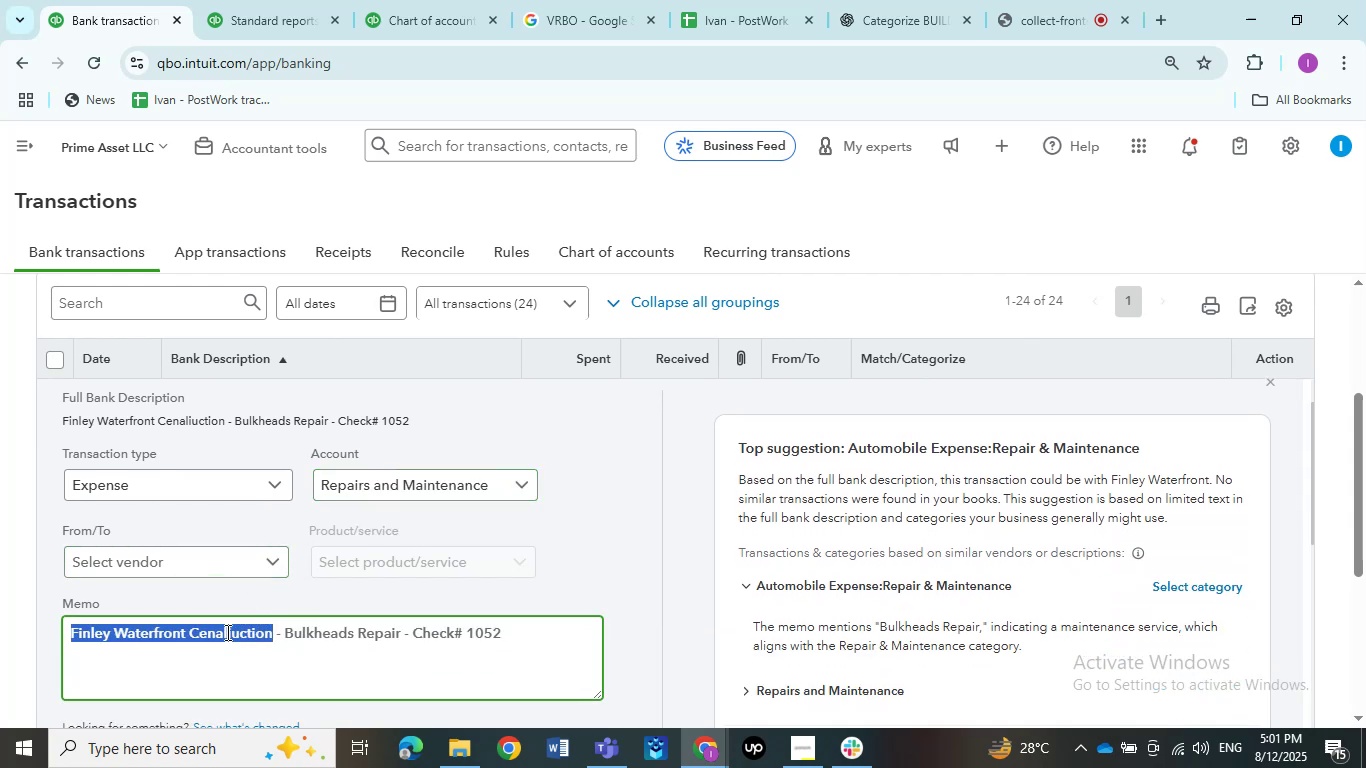 
key(Control+C)
 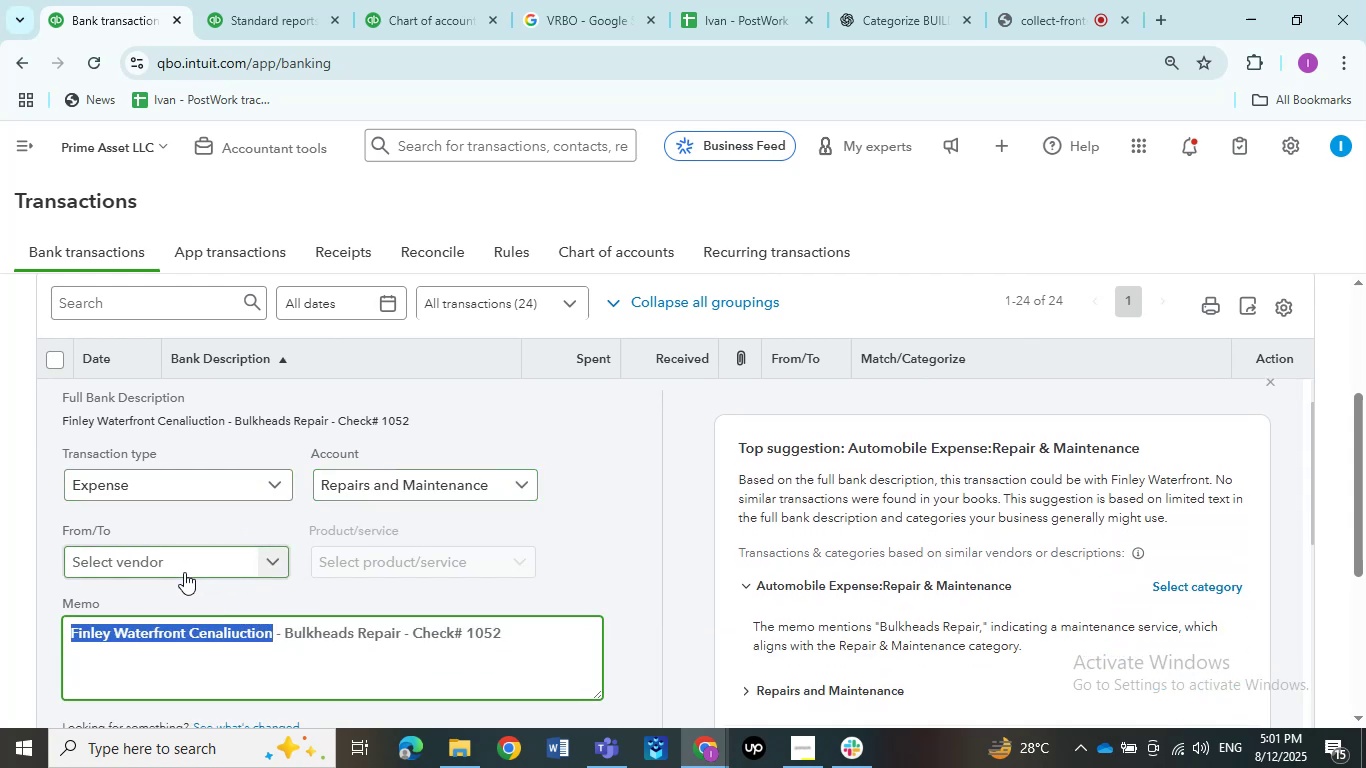 
left_click([184, 572])
 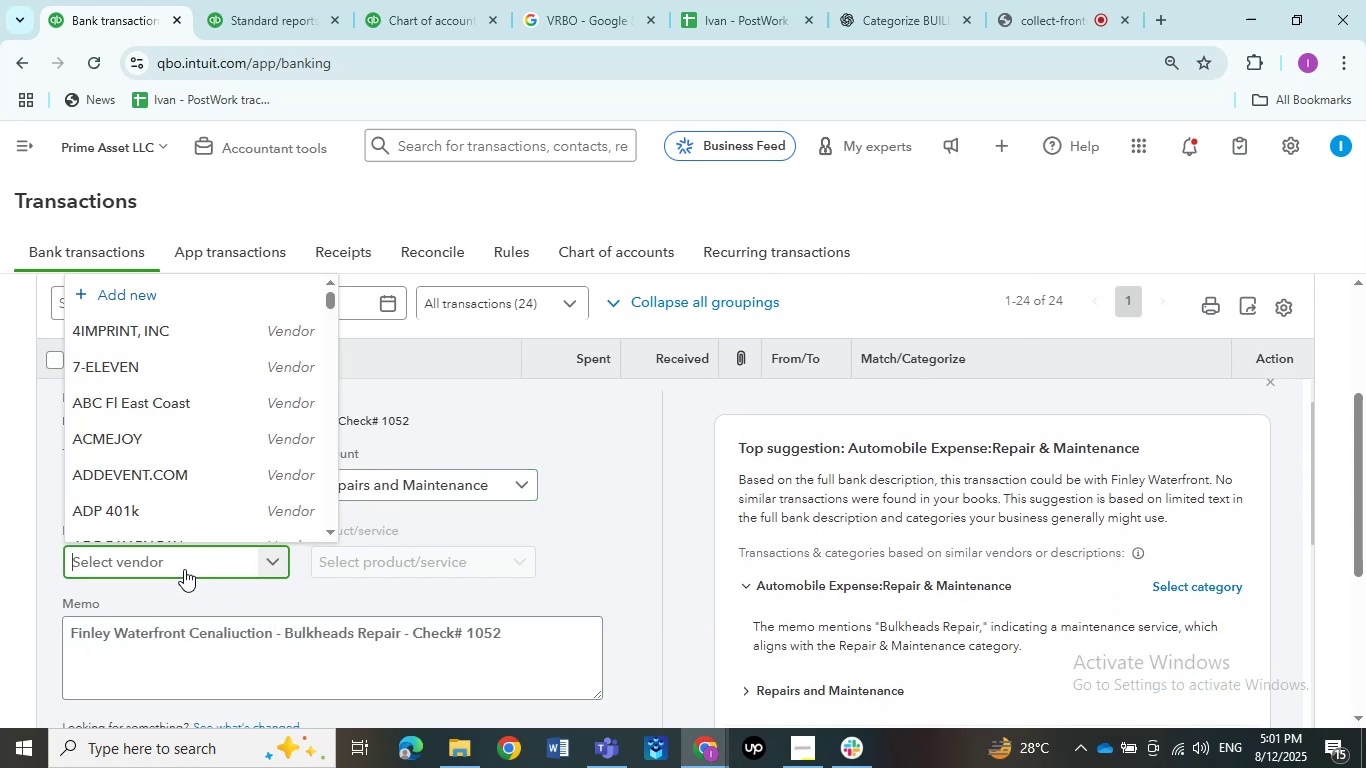 
key(Control+V)
 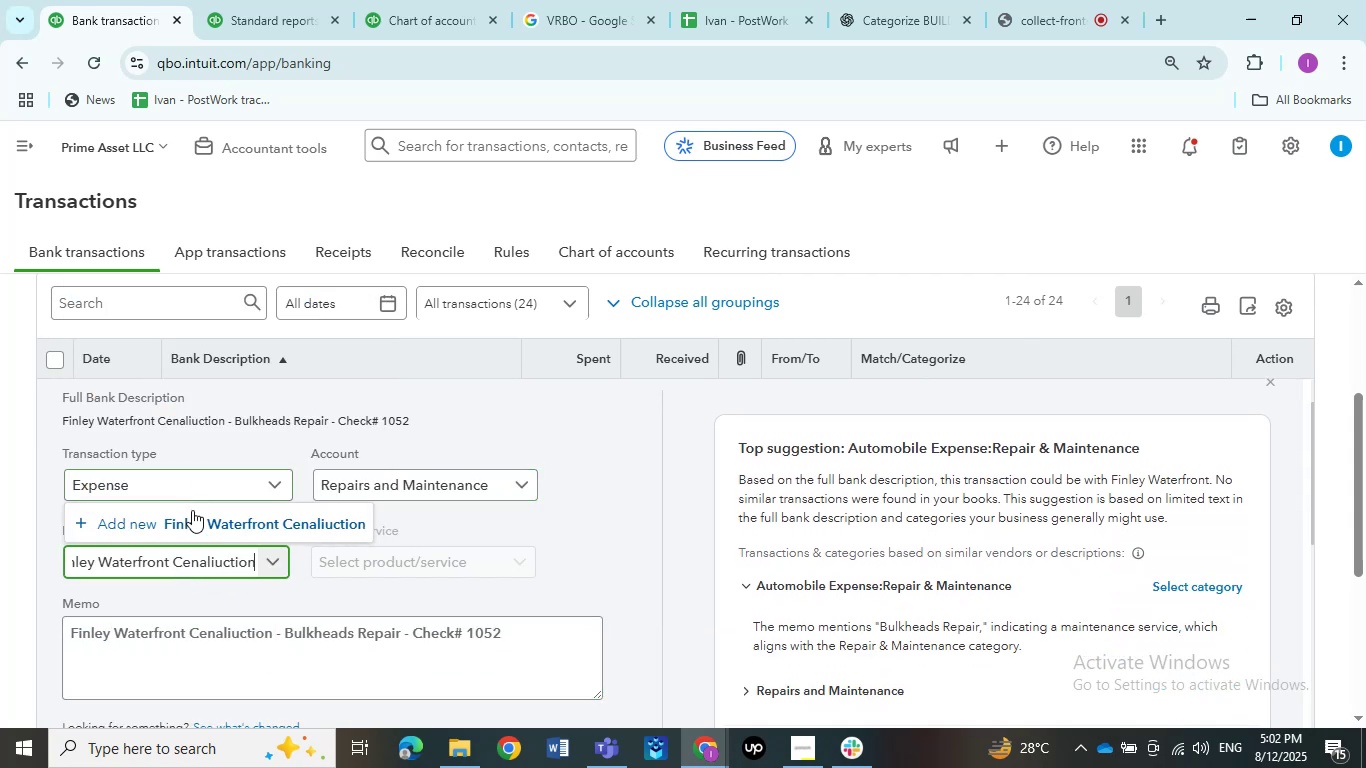 
left_click([192, 512])
 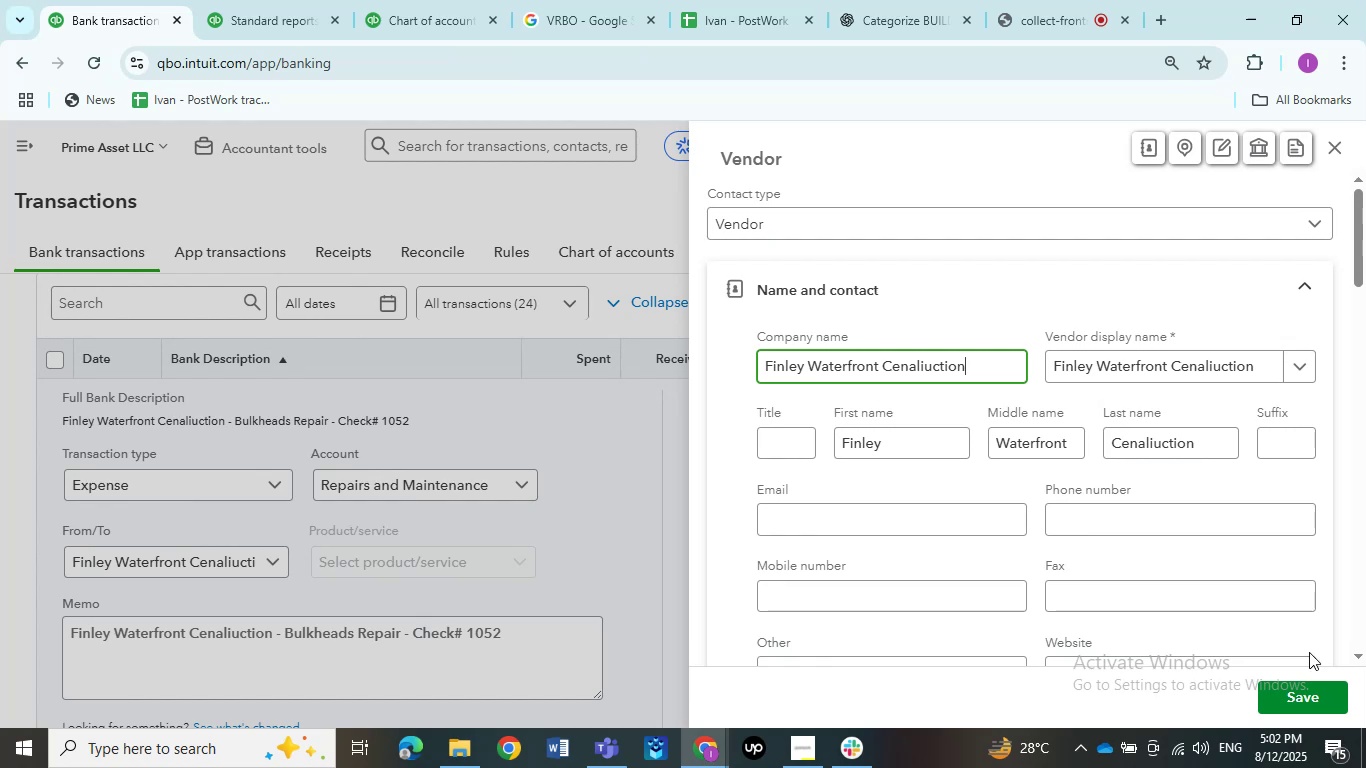 
left_click([1325, 696])
 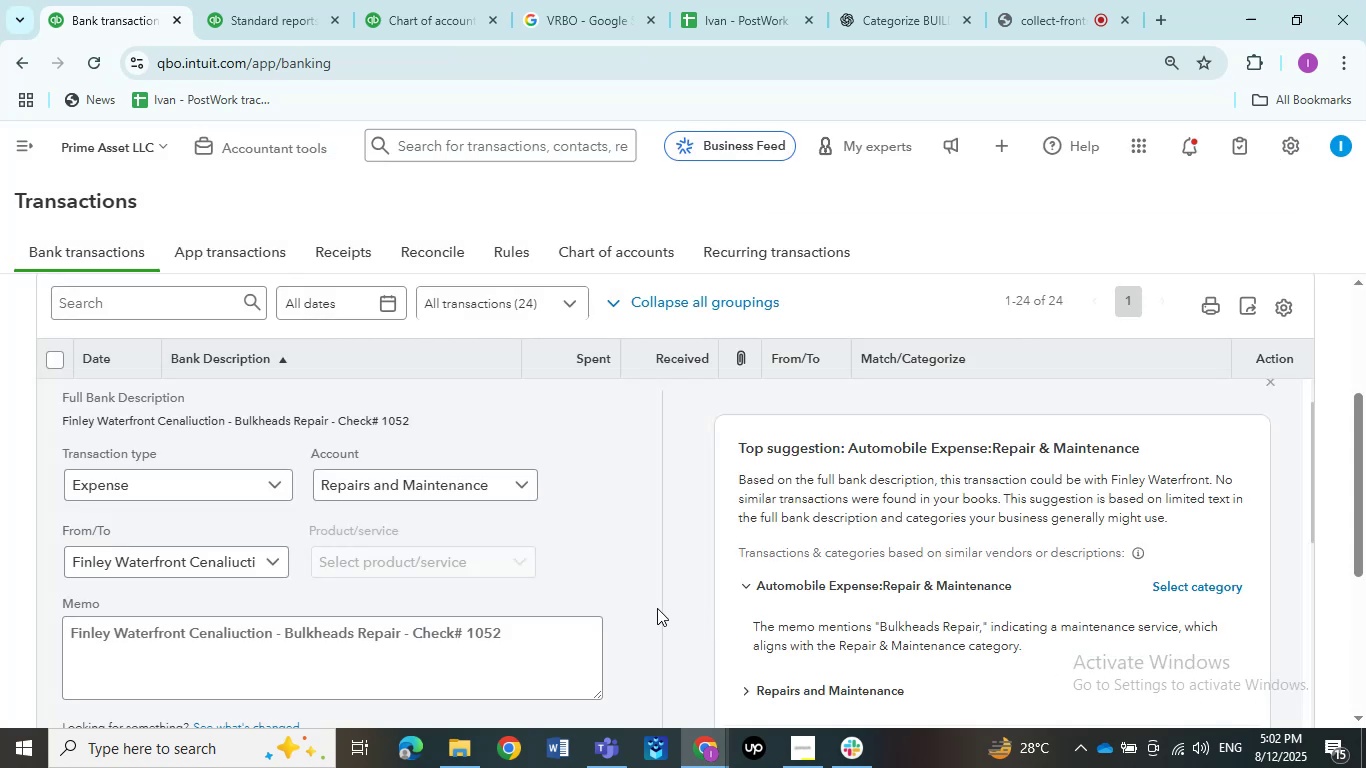 
scroll: coordinate [652, 609], scroll_direction: up, amount: 1.0
 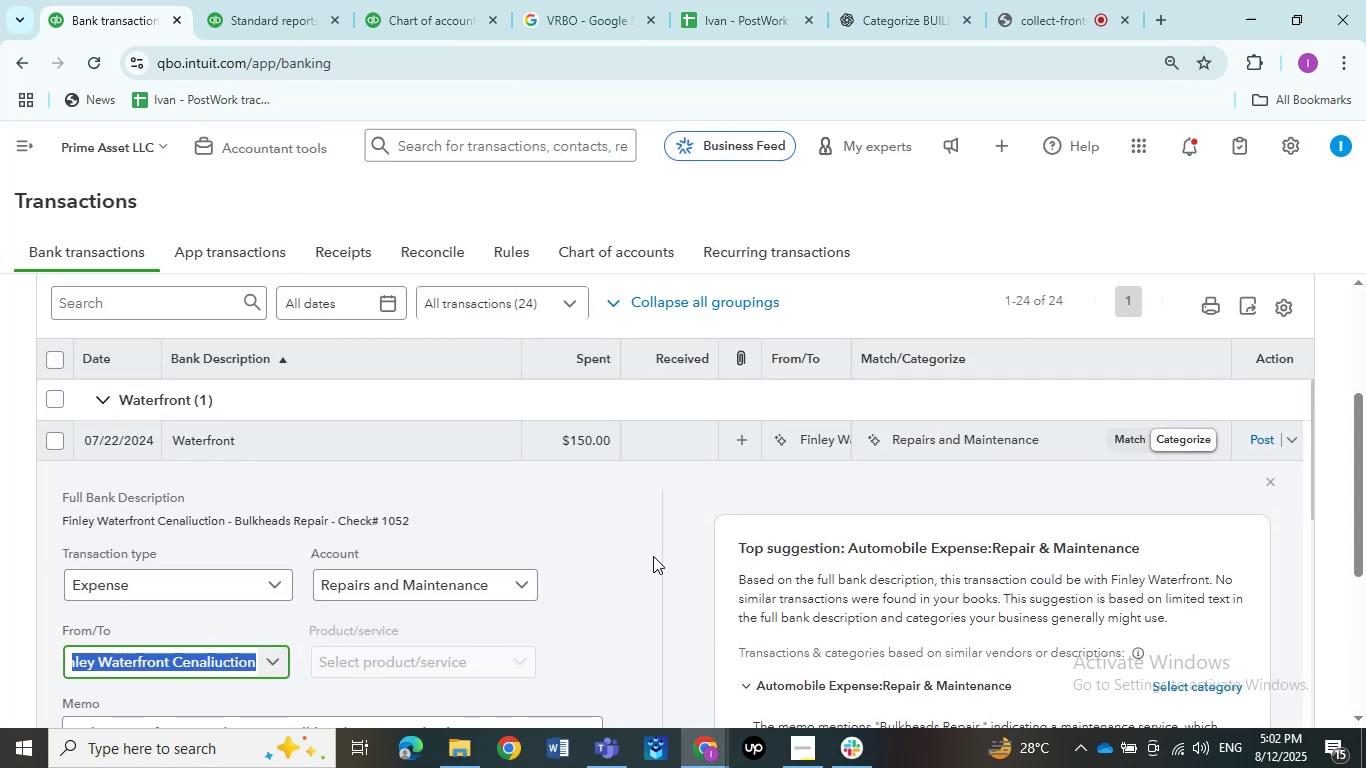 
scroll: coordinate [653, 554], scroll_direction: down, amount: 4.0
 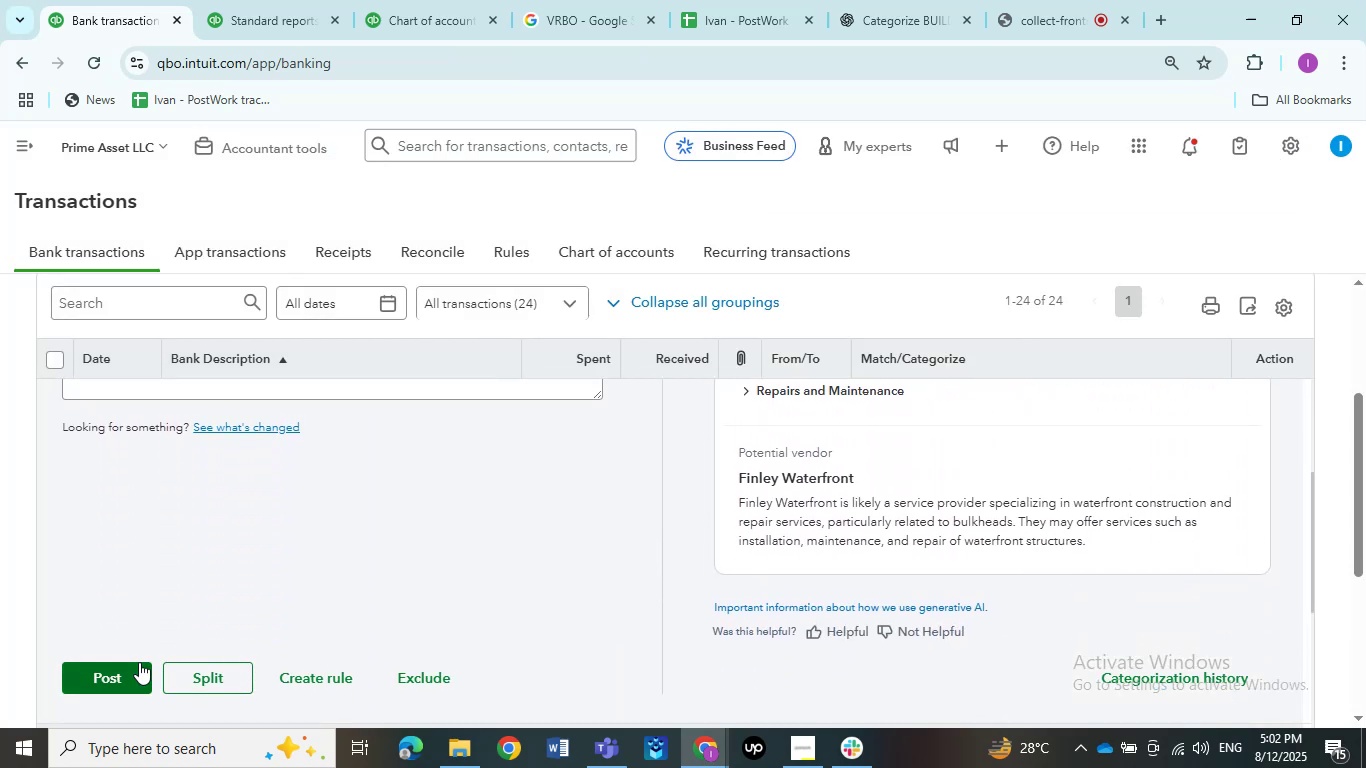 
left_click([139, 662])
 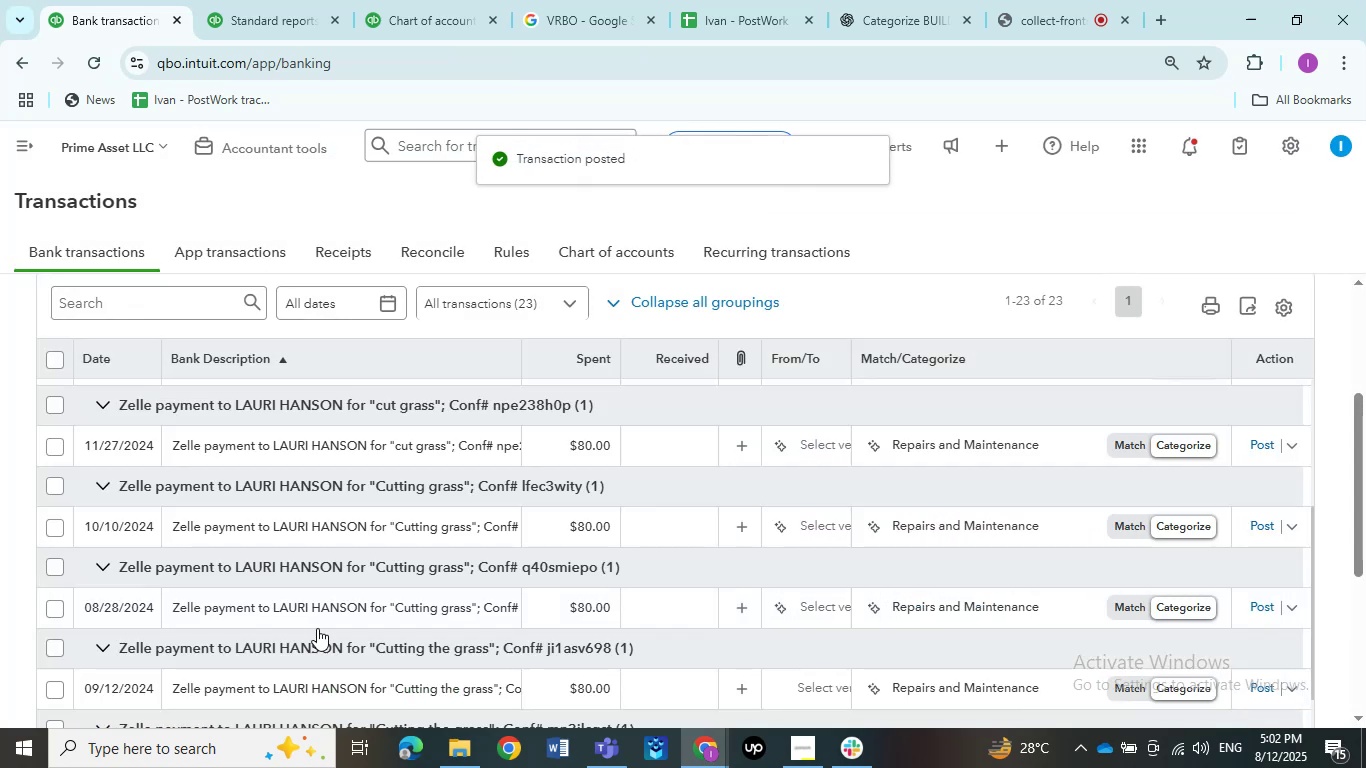 
scroll: coordinate [384, 586], scroll_direction: up, amount: 11.0
 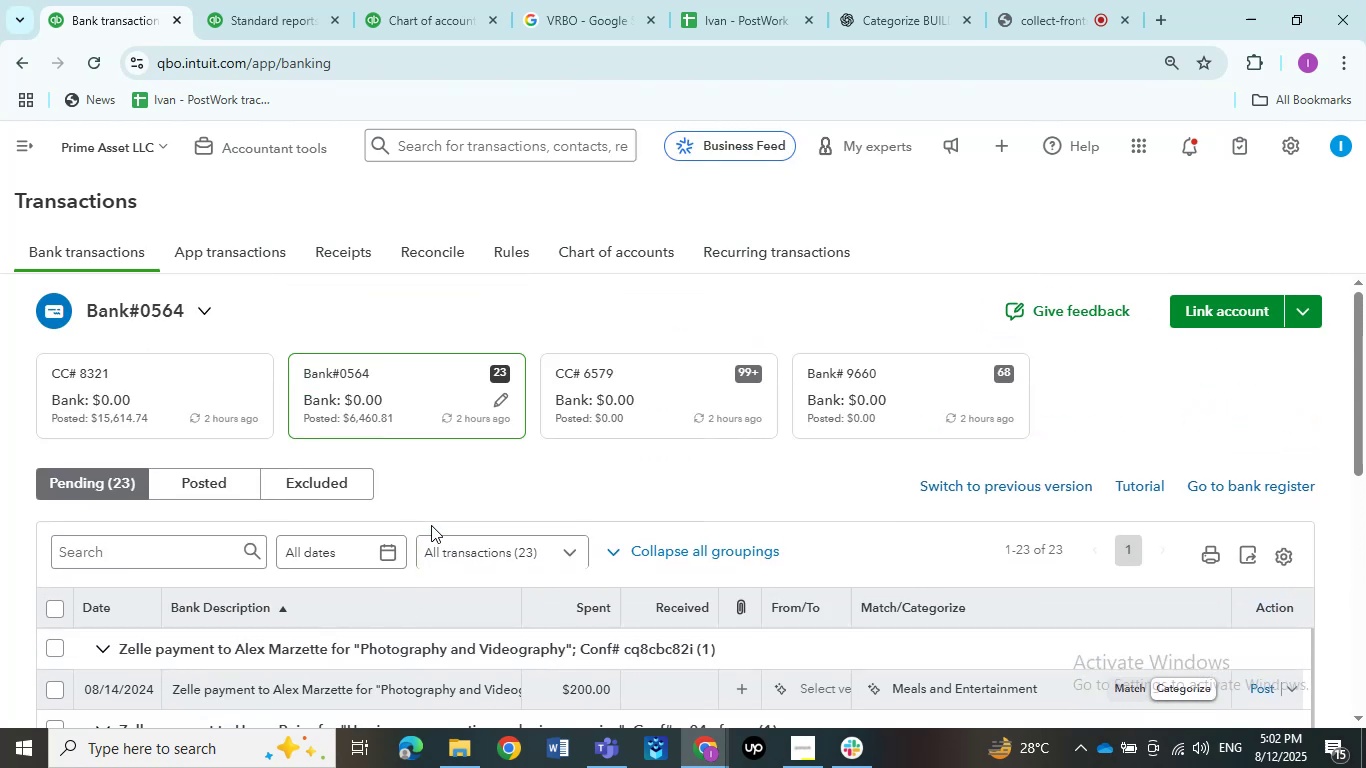 
scroll: coordinate [431, 525], scroll_direction: down, amount: 1.0
 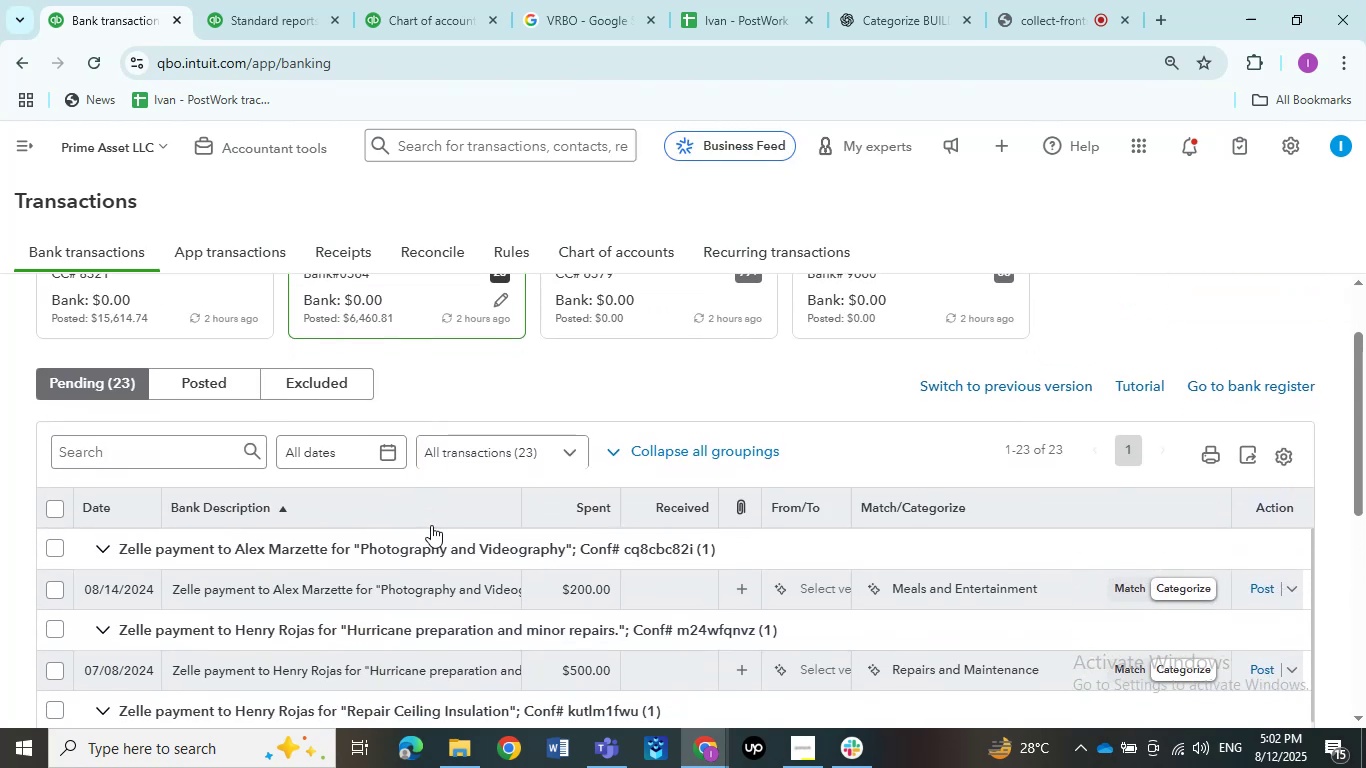 
scroll: coordinate [431, 525], scroll_direction: up, amount: 1.0
 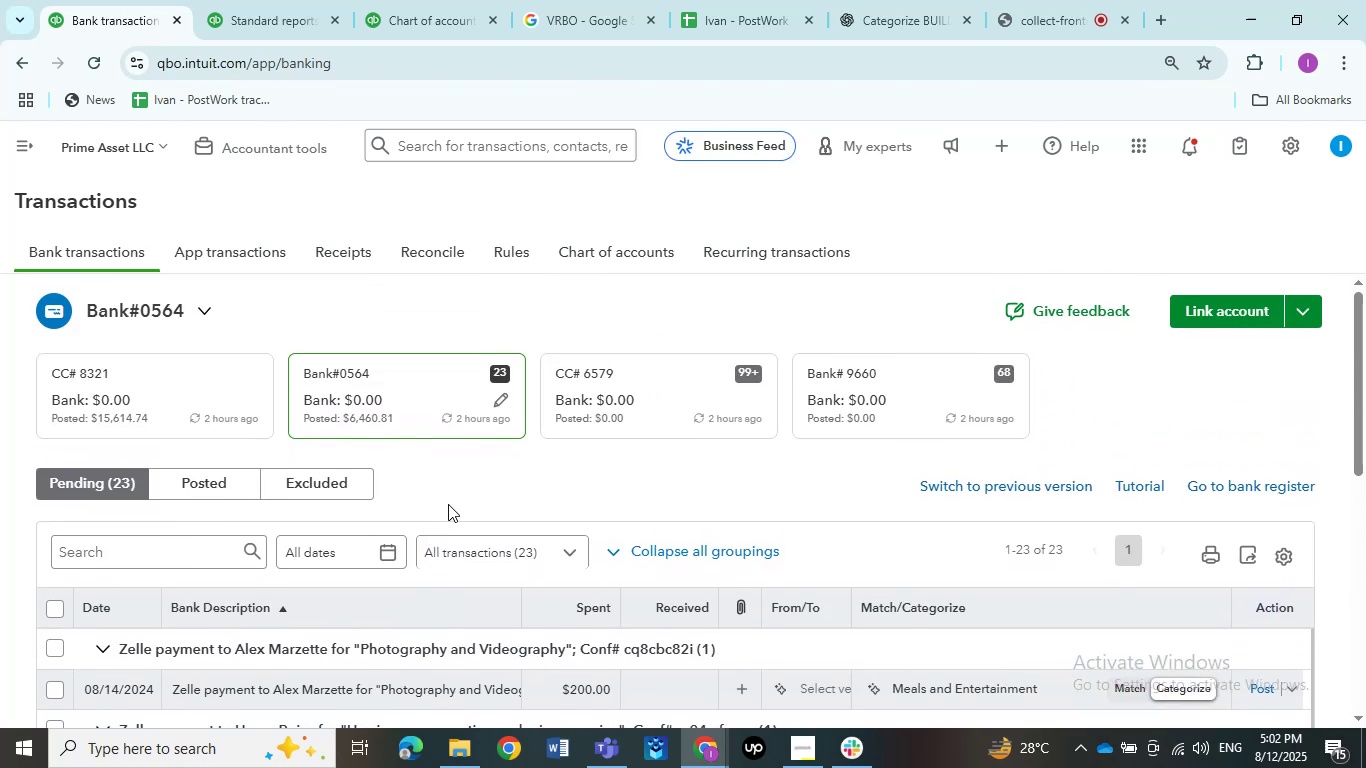 
scroll: coordinate [448, 504], scroll_direction: down, amount: 1.0
 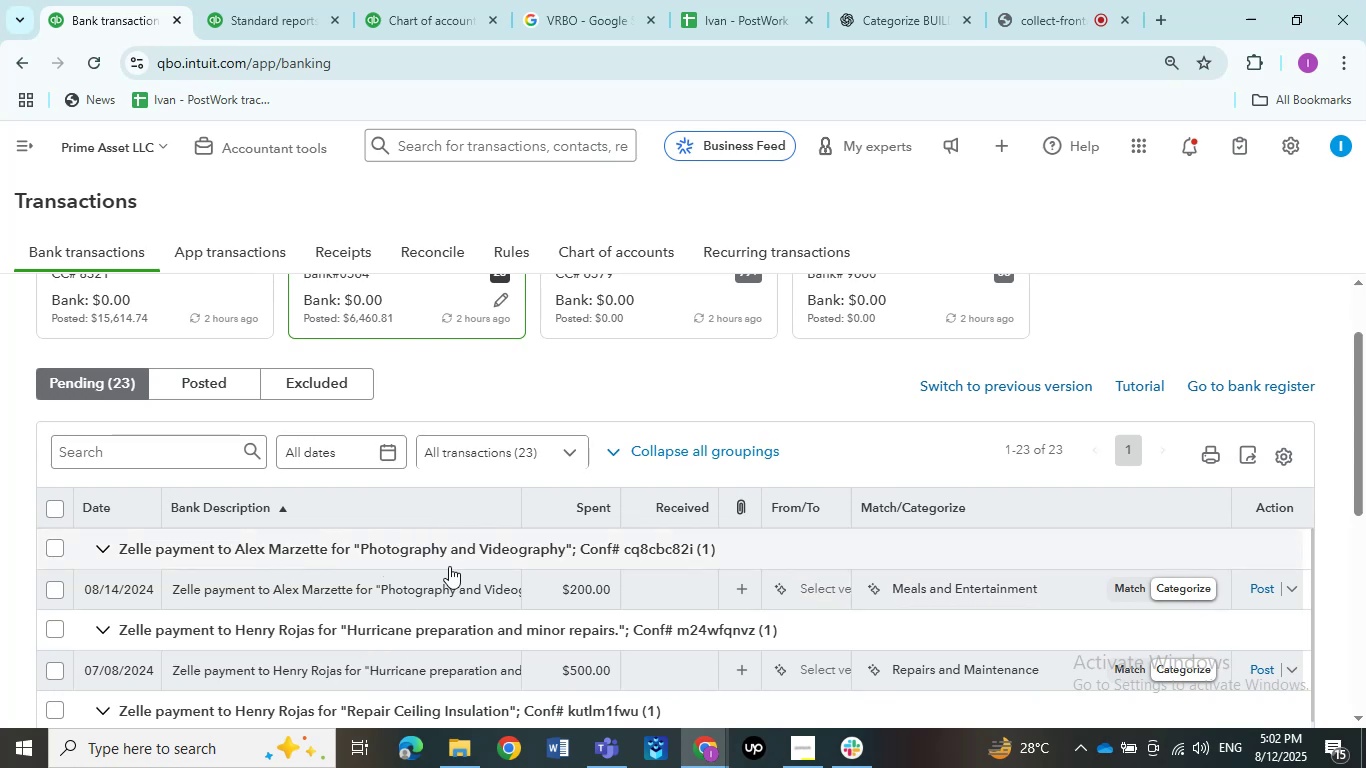 
wait(5.88)
 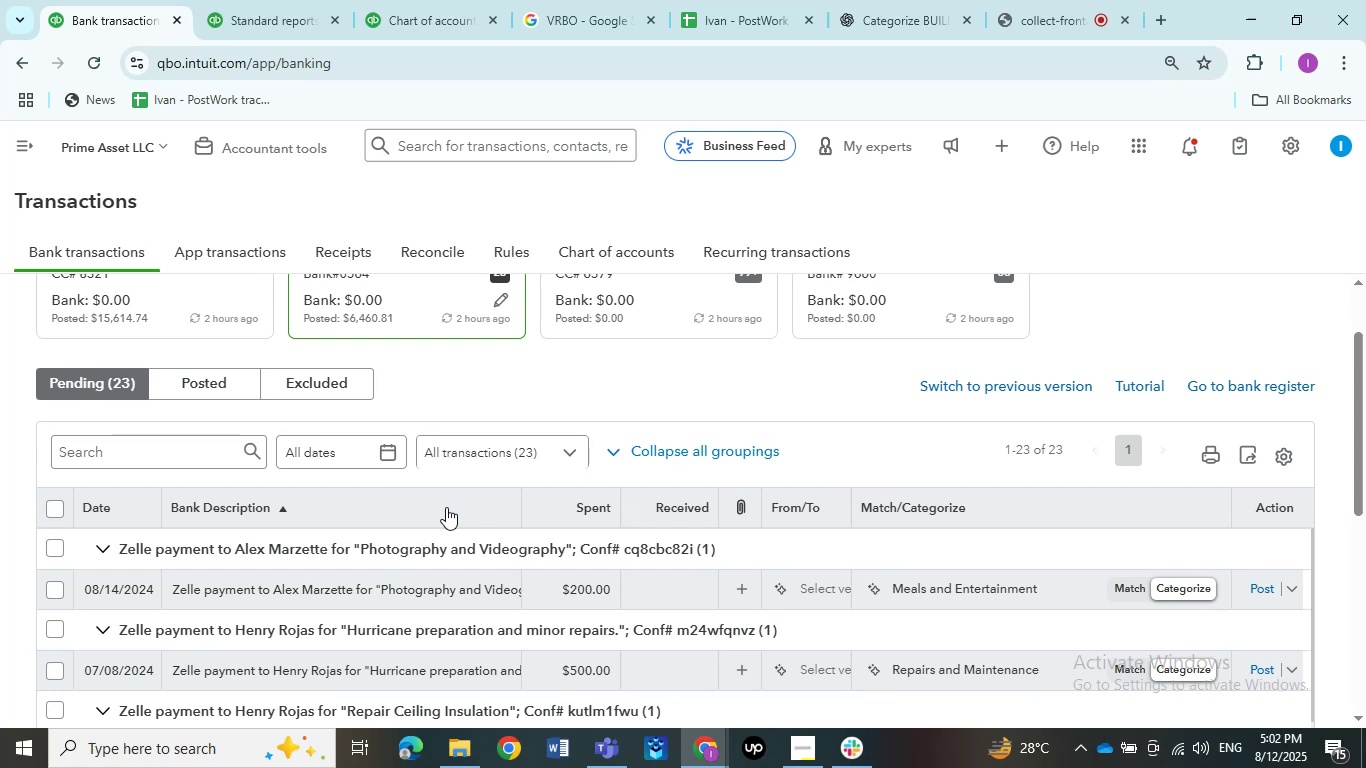 
left_click([446, 578])
 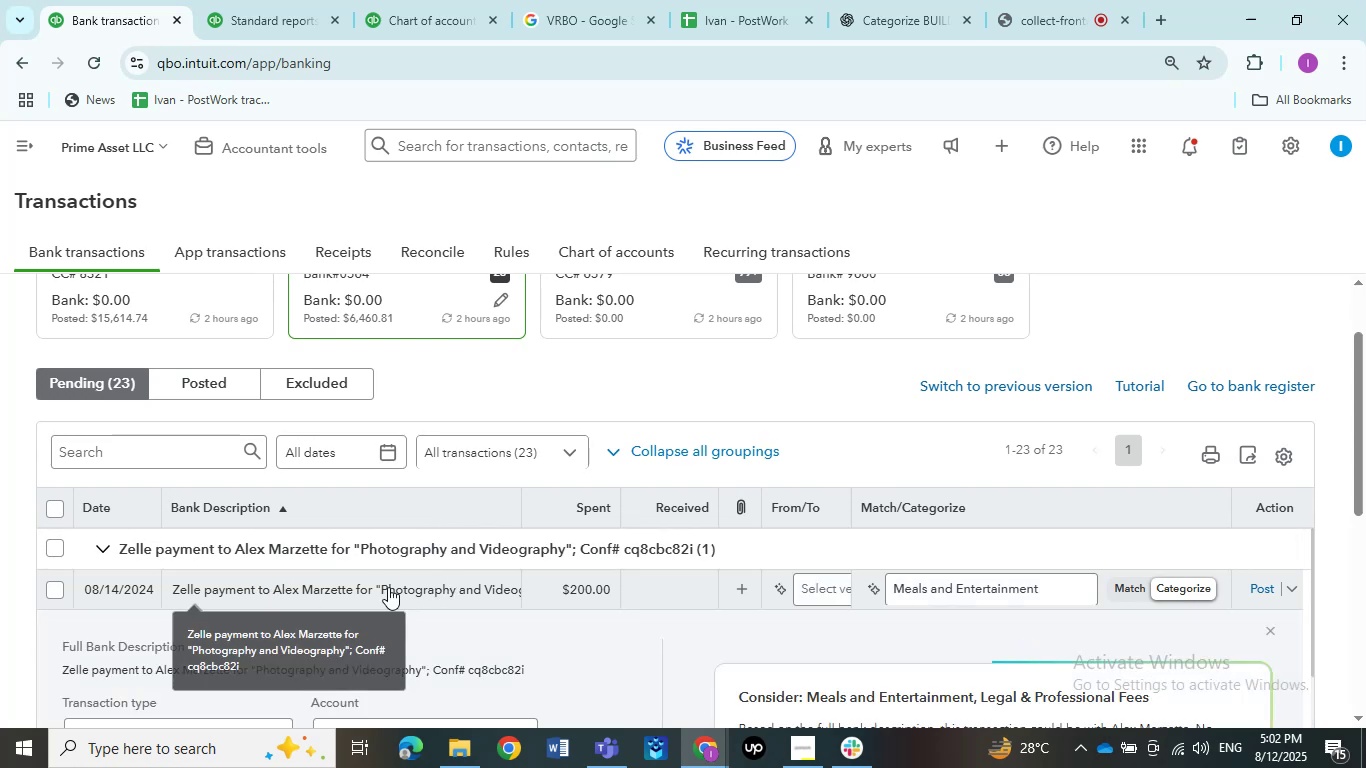 
scroll: coordinate [363, 586], scroll_direction: down, amount: 2.0
 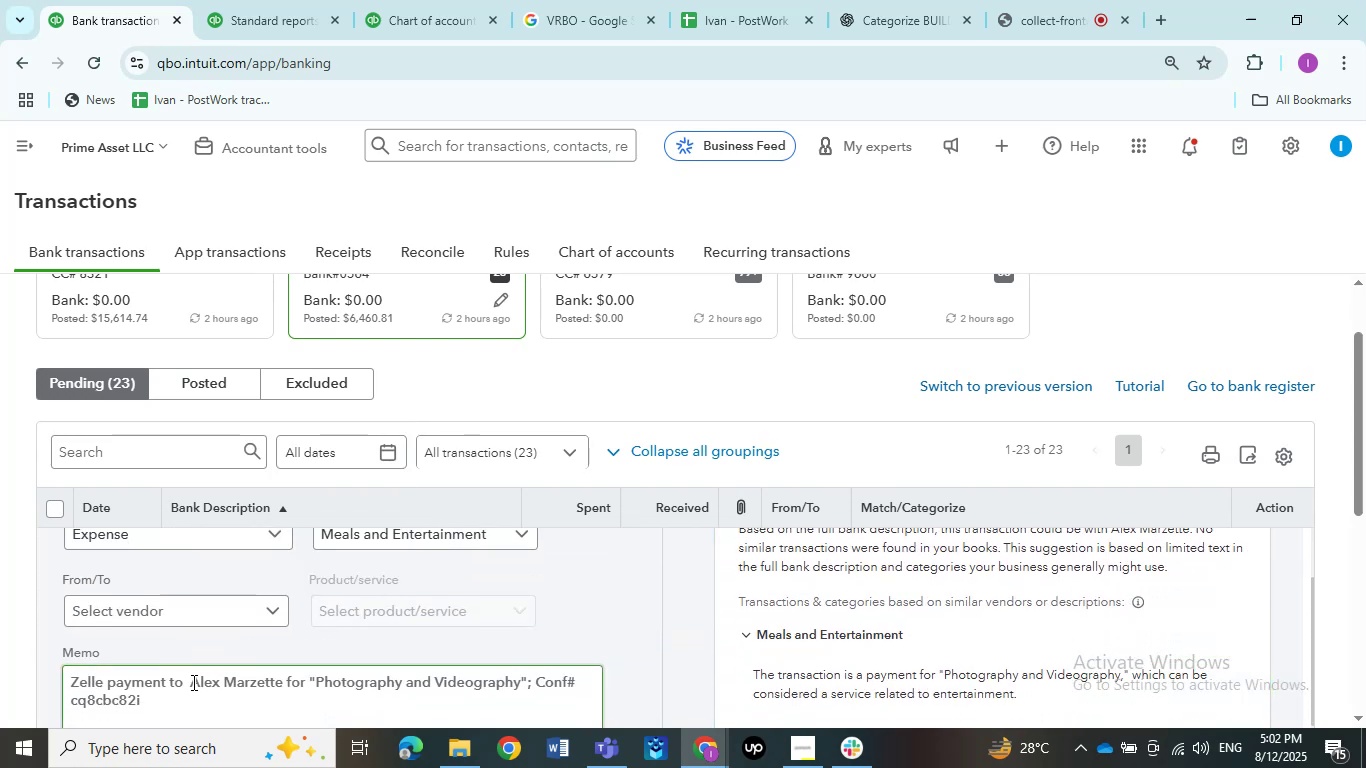 
left_click_drag(start_coordinate=[189, 682], to_coordinate=[283, 685])
 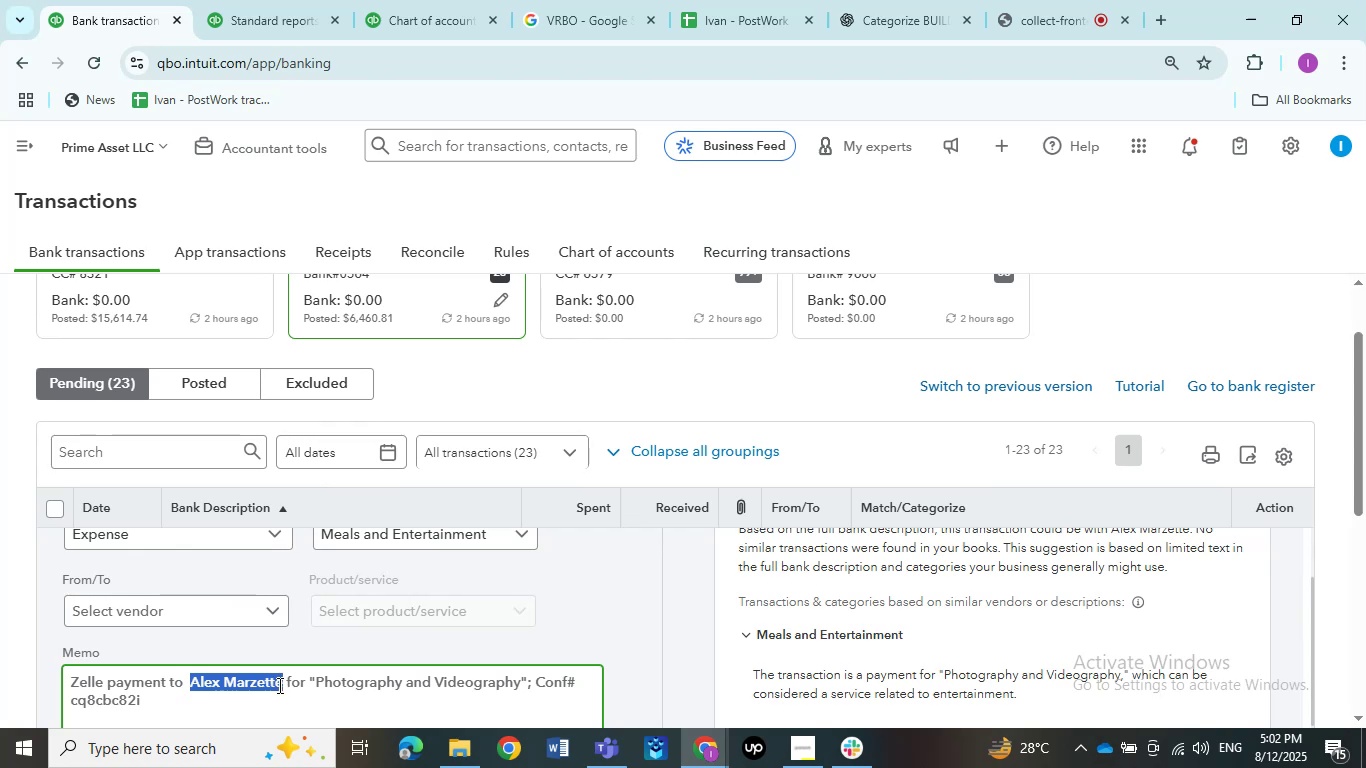 
key(Control+C)
 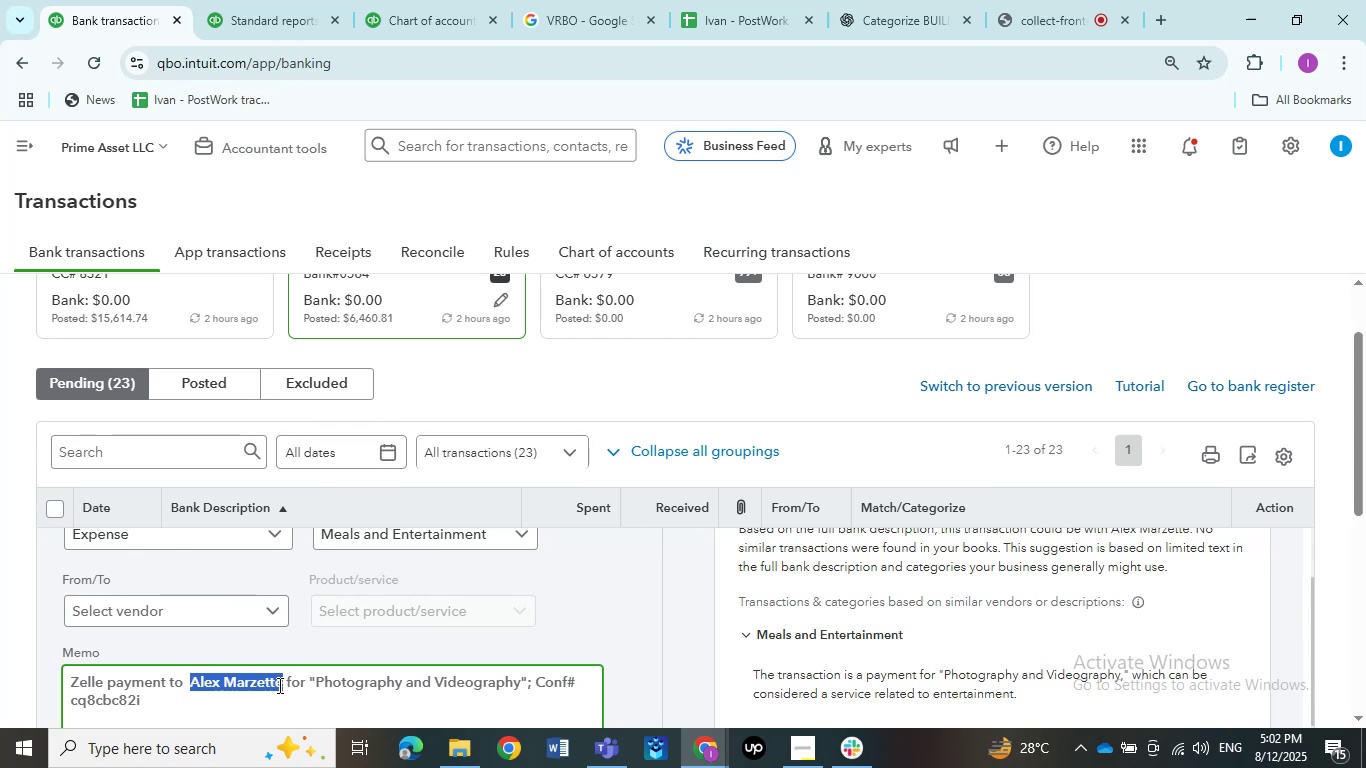 
key(Control+C)
 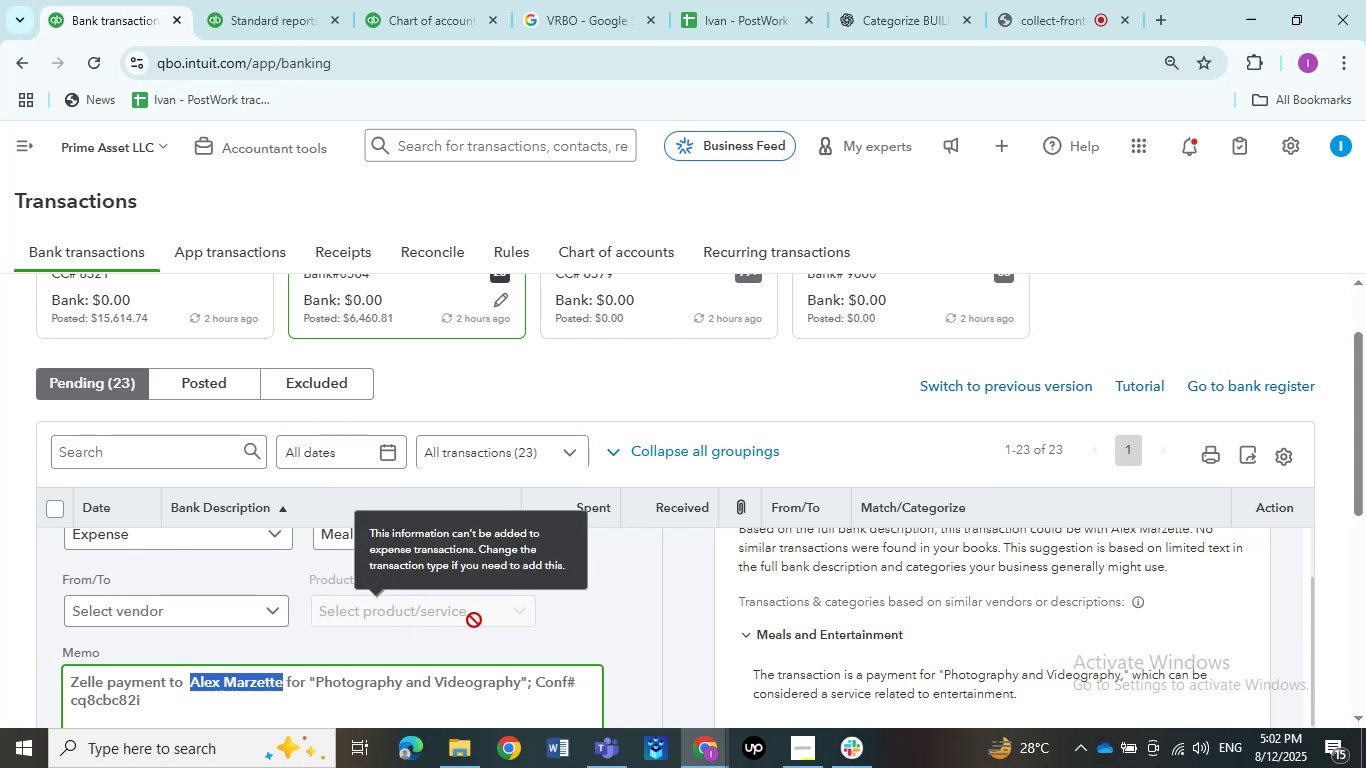 
scroll: coordinate [475, 620], scroll_direction: up, amount: 1.0
 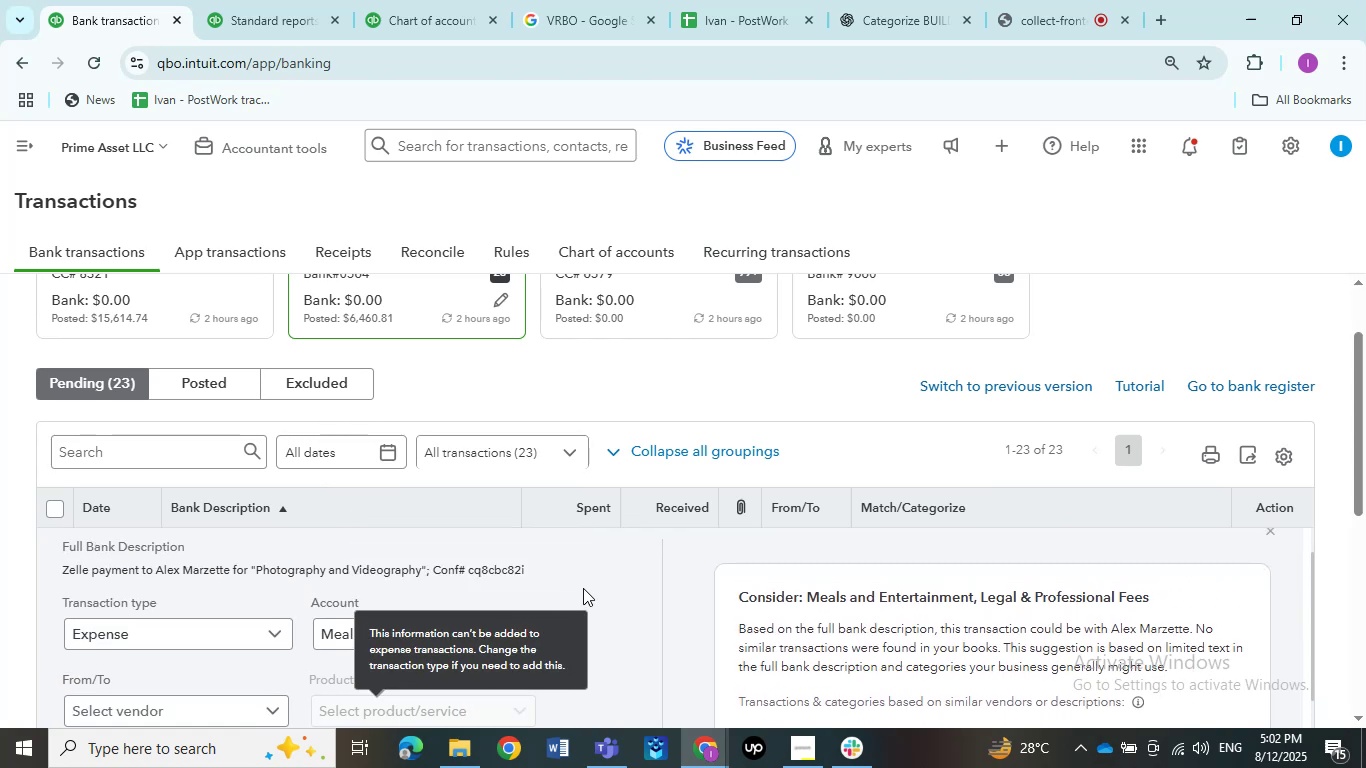 
left_click([583, 588])
 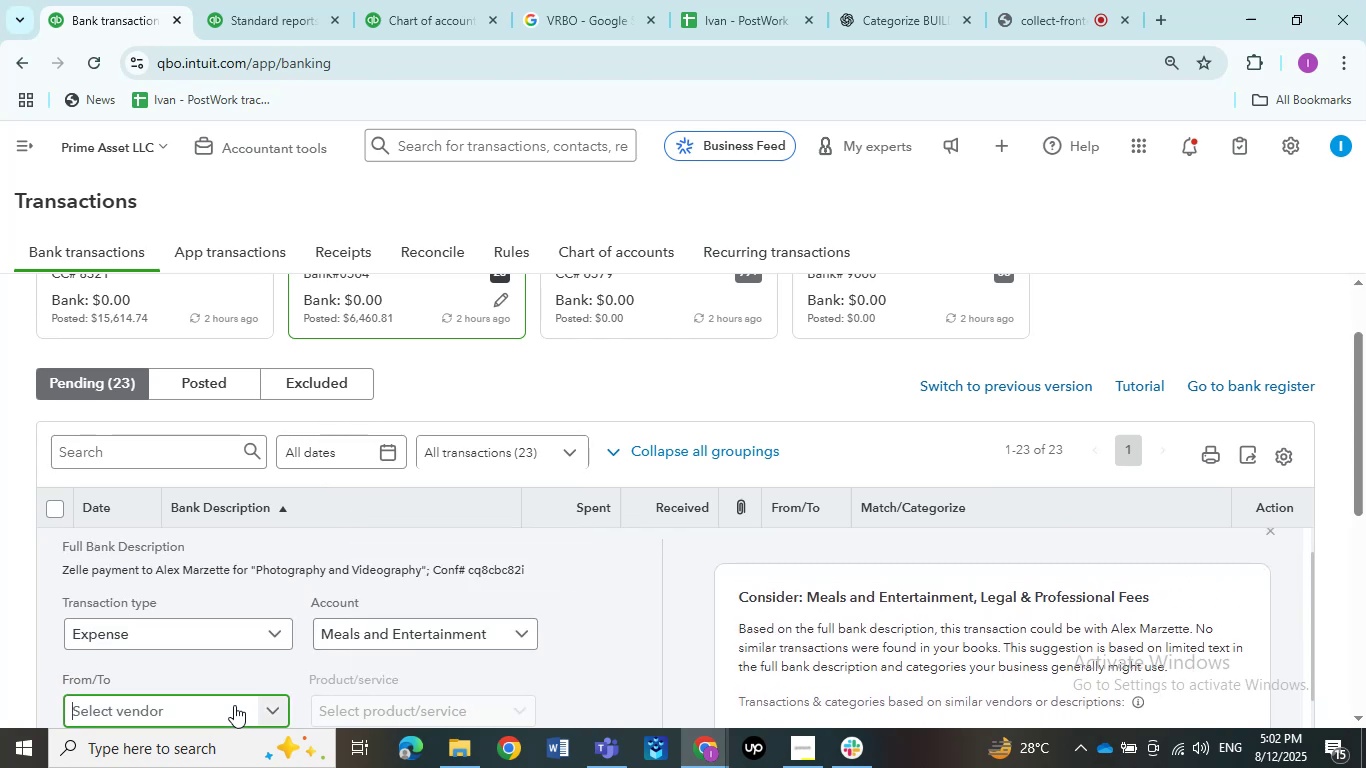 
left_click([234, 705])
 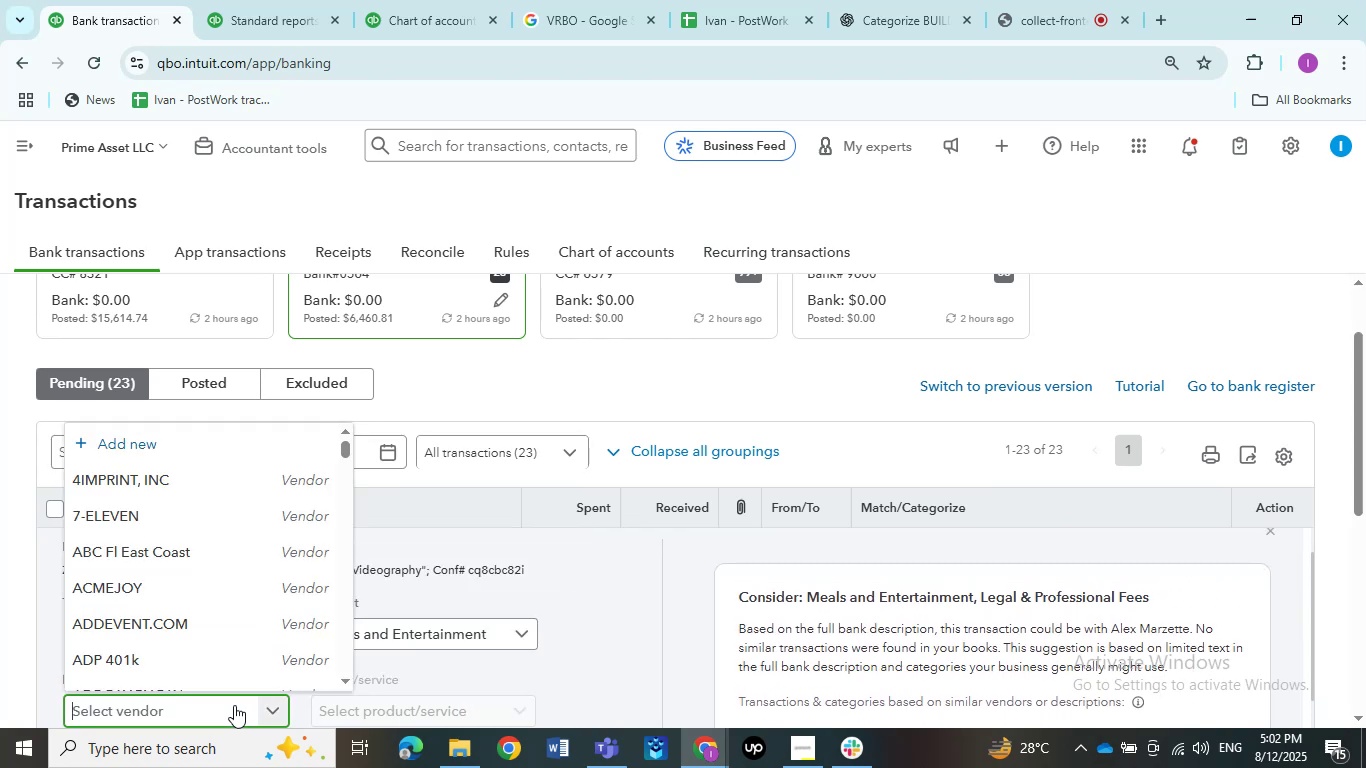 
key(Control+V)
 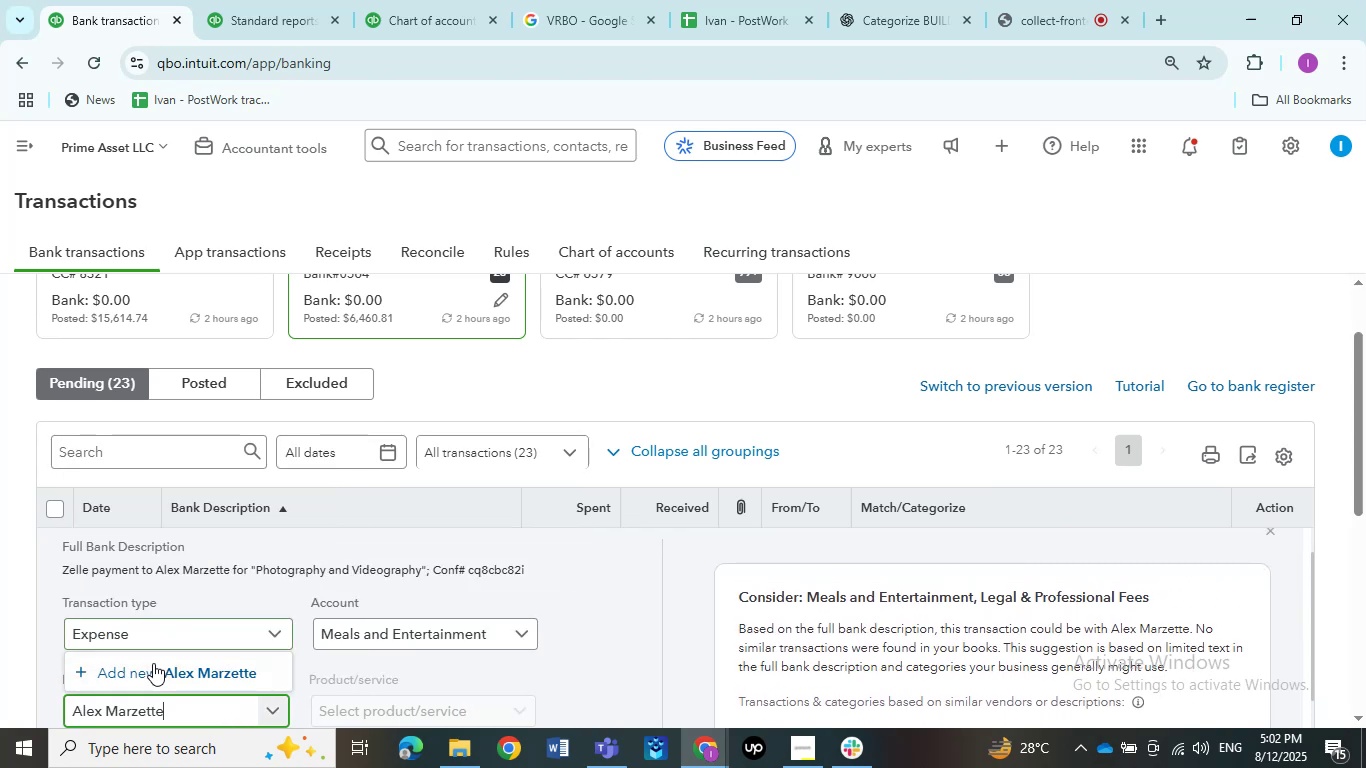 
left_click([153, 663])
 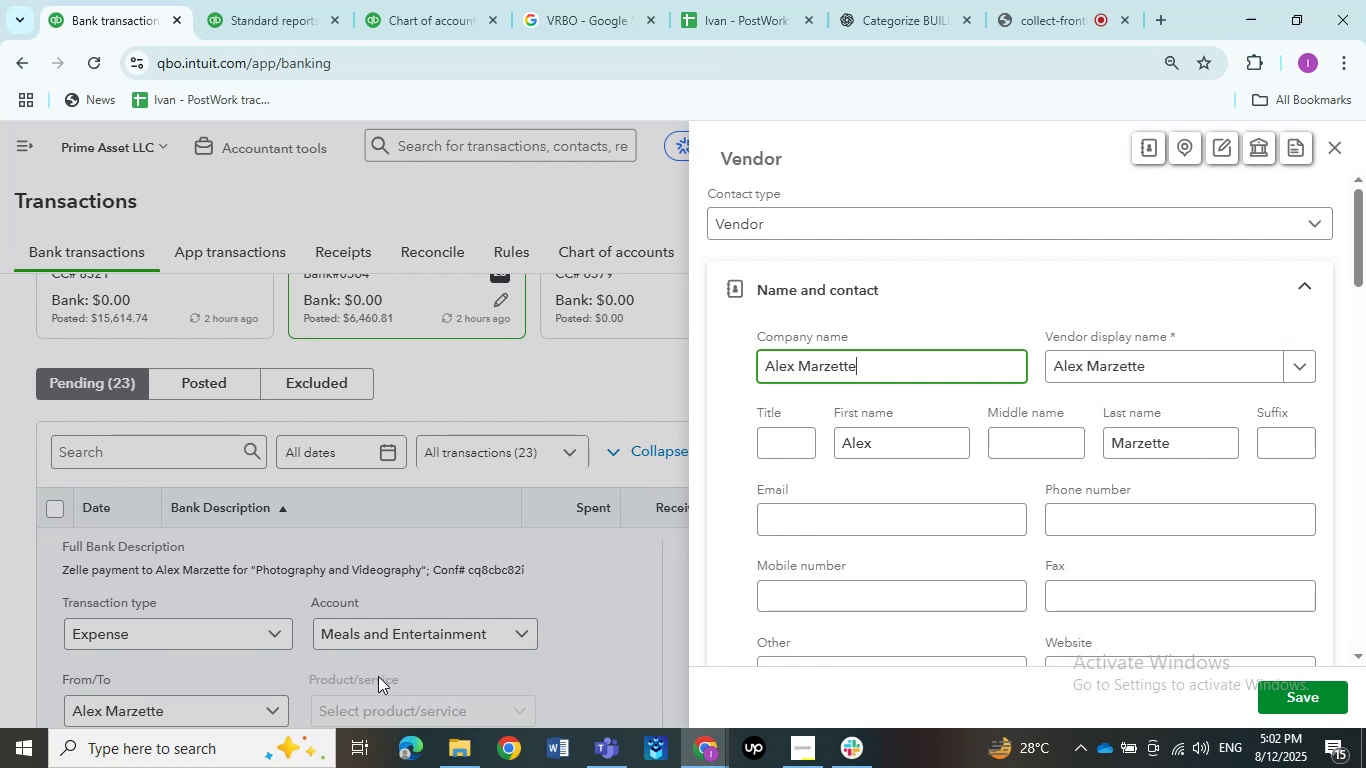 
wait(7.45)
 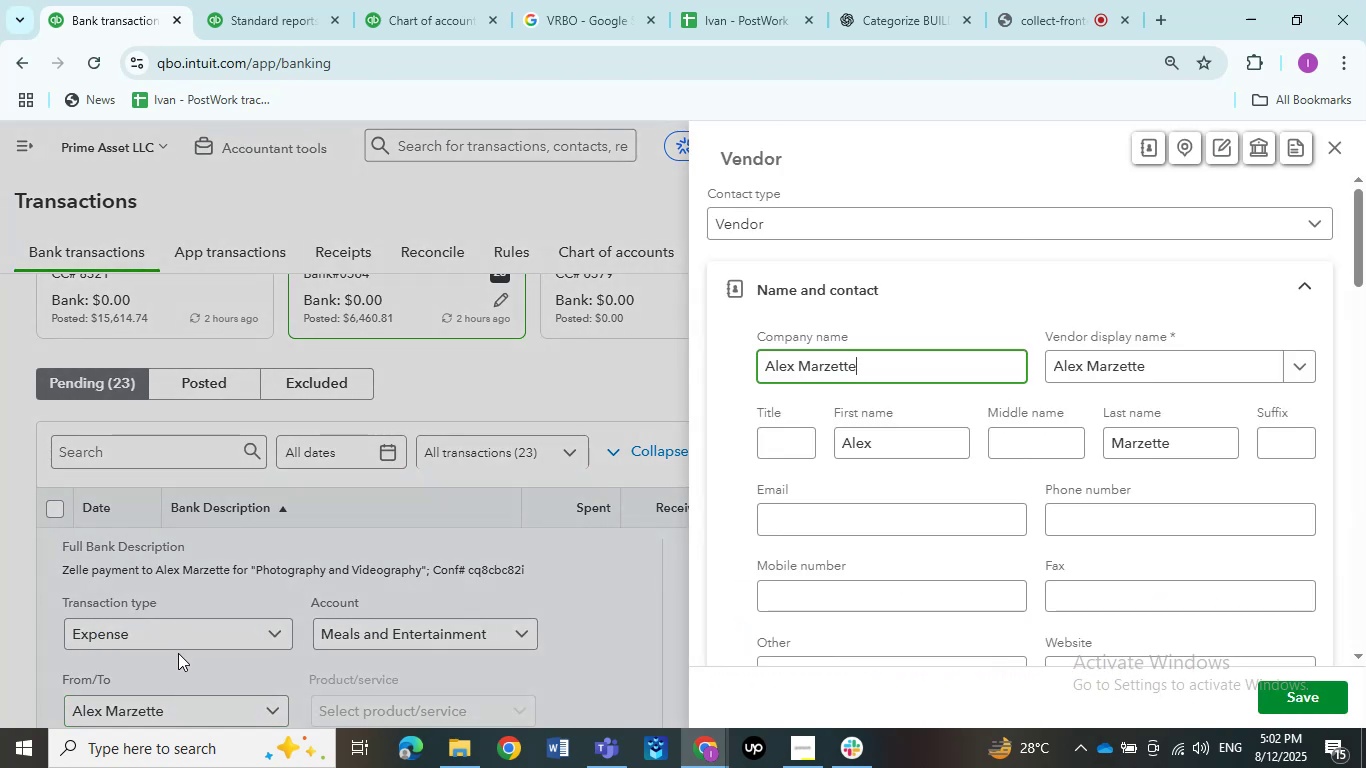 
left_click([1282, 696])
 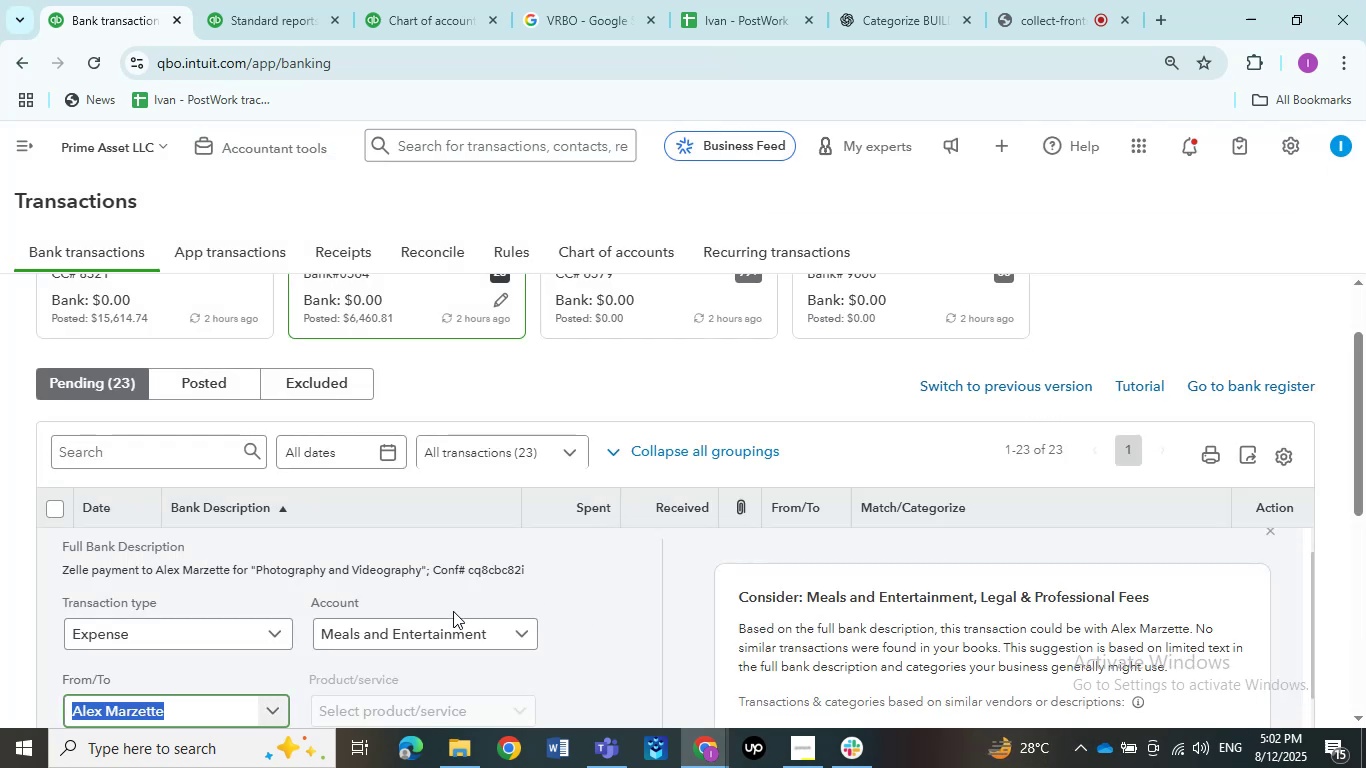 
left_click([442, 633])
 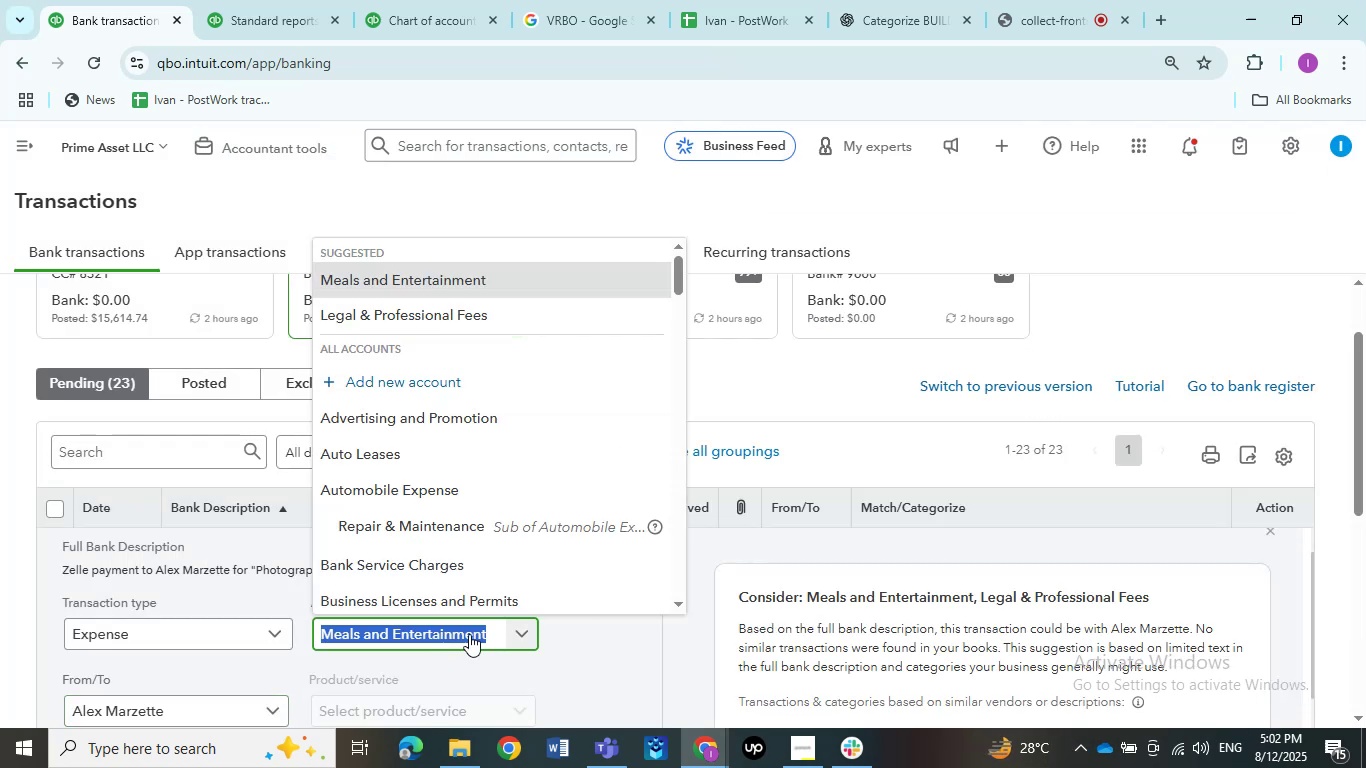 
left_click([604, 651])
 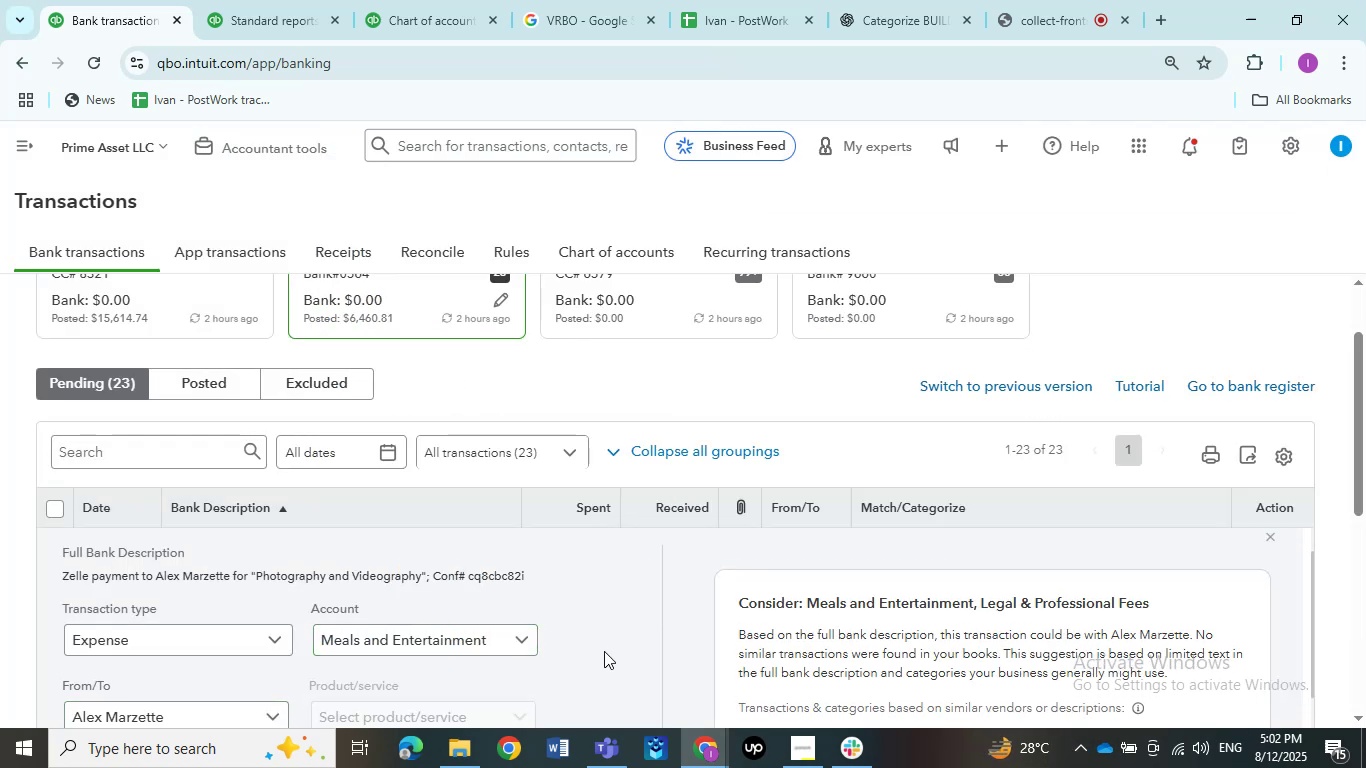 
scroll: coordinate [604, 651], scroll_direction: up, amount: 1.0
 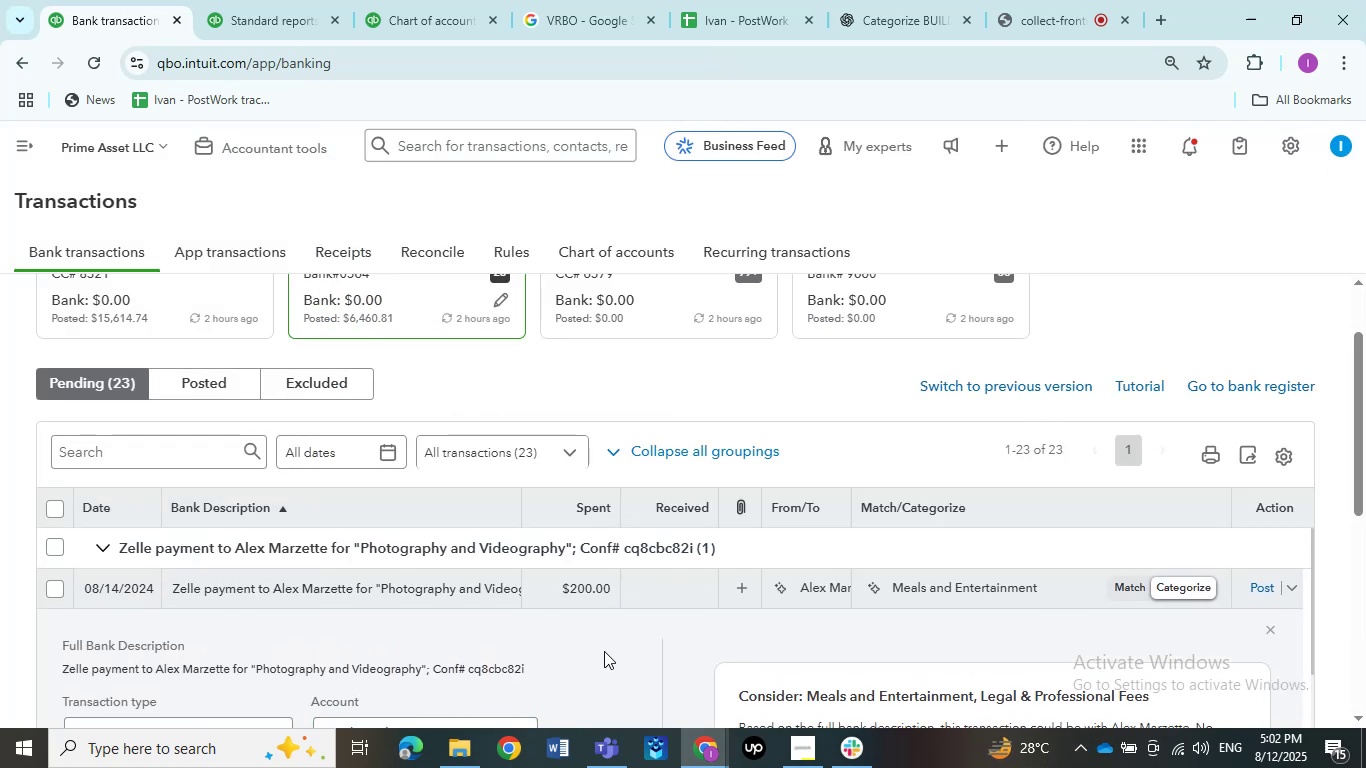 
scroll: coordinate [604, 651], scroll_direction: down, amount: 1.0
 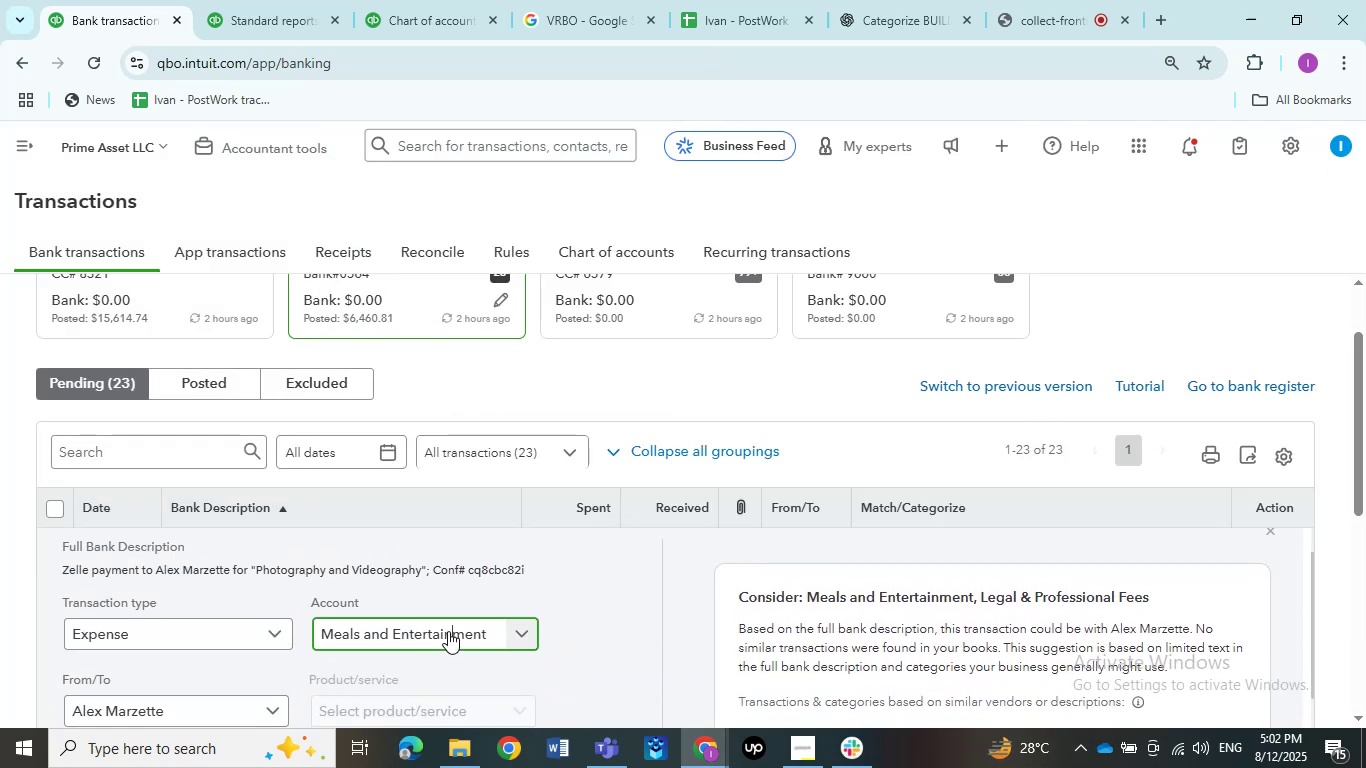 
left_click([448, 631])
 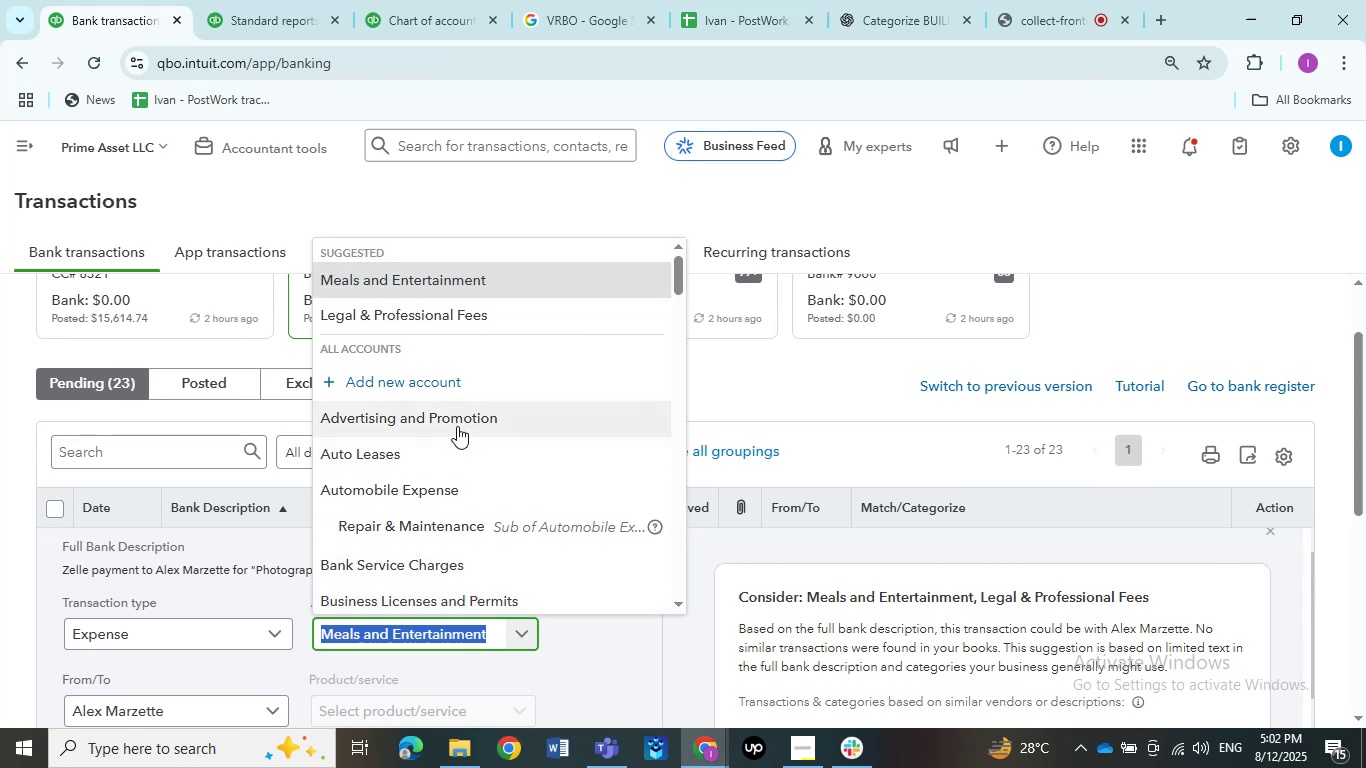 
left_click([457, 426])
 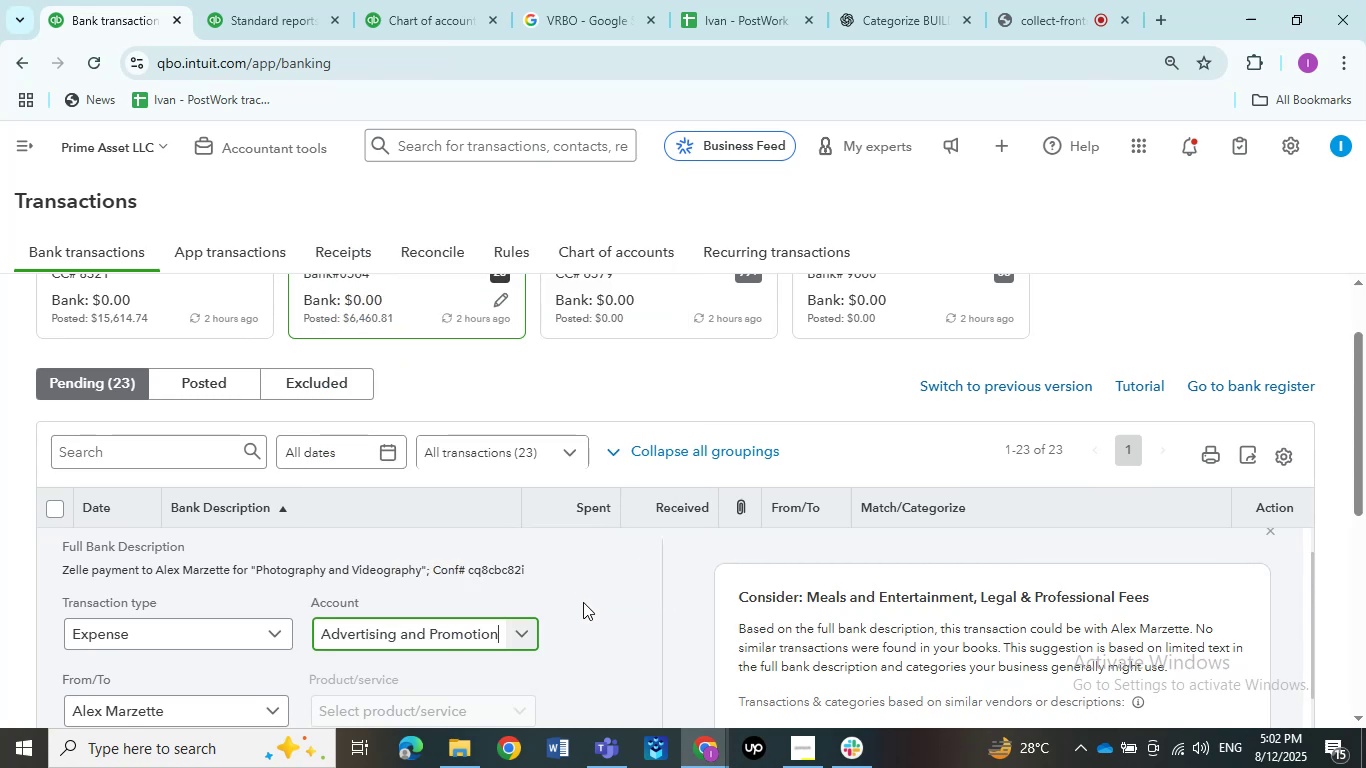 
scroll: coordinate [260, 651], scroll_direction: down, amount: 4.0
 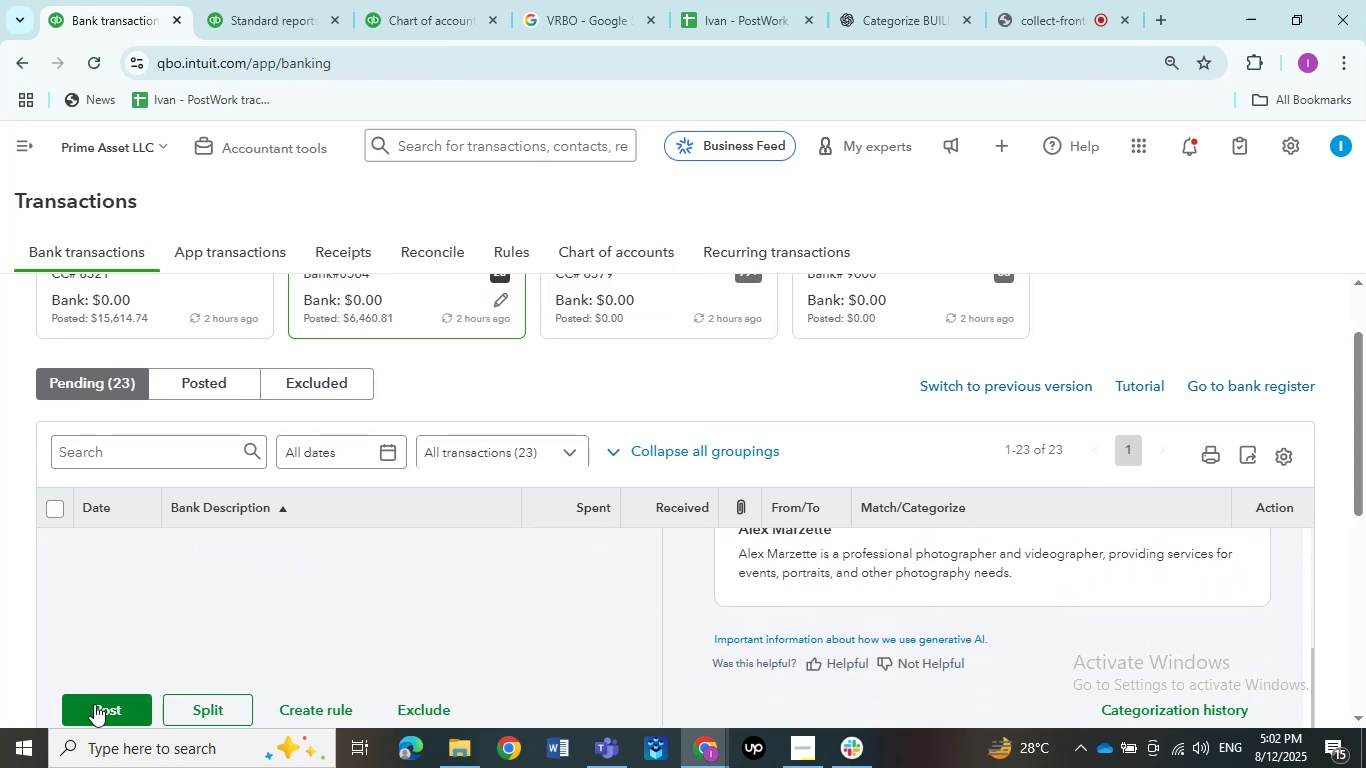 
left_click([94, 704])
 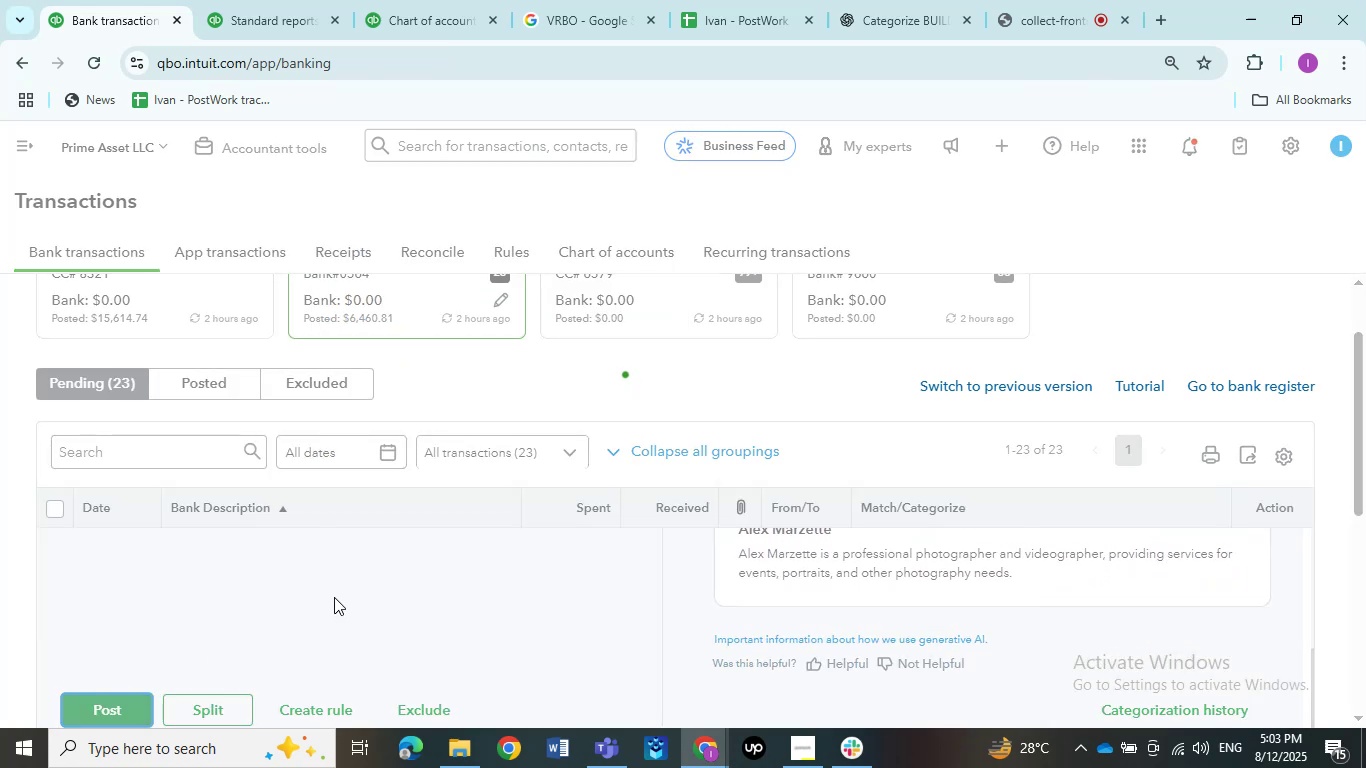 
scroll: coordinate [334, 623], scroll_direction: up, amount: 3.0
 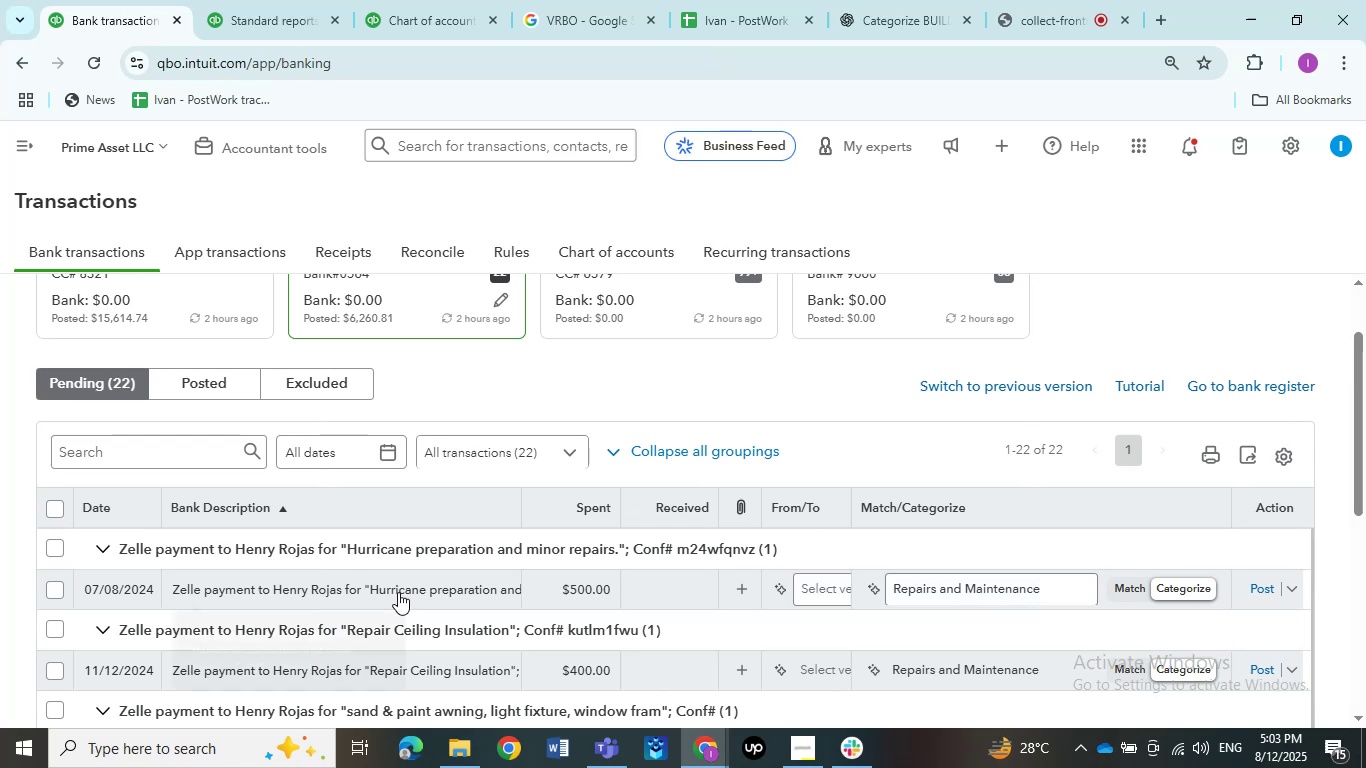 
left_click([398, 592])
 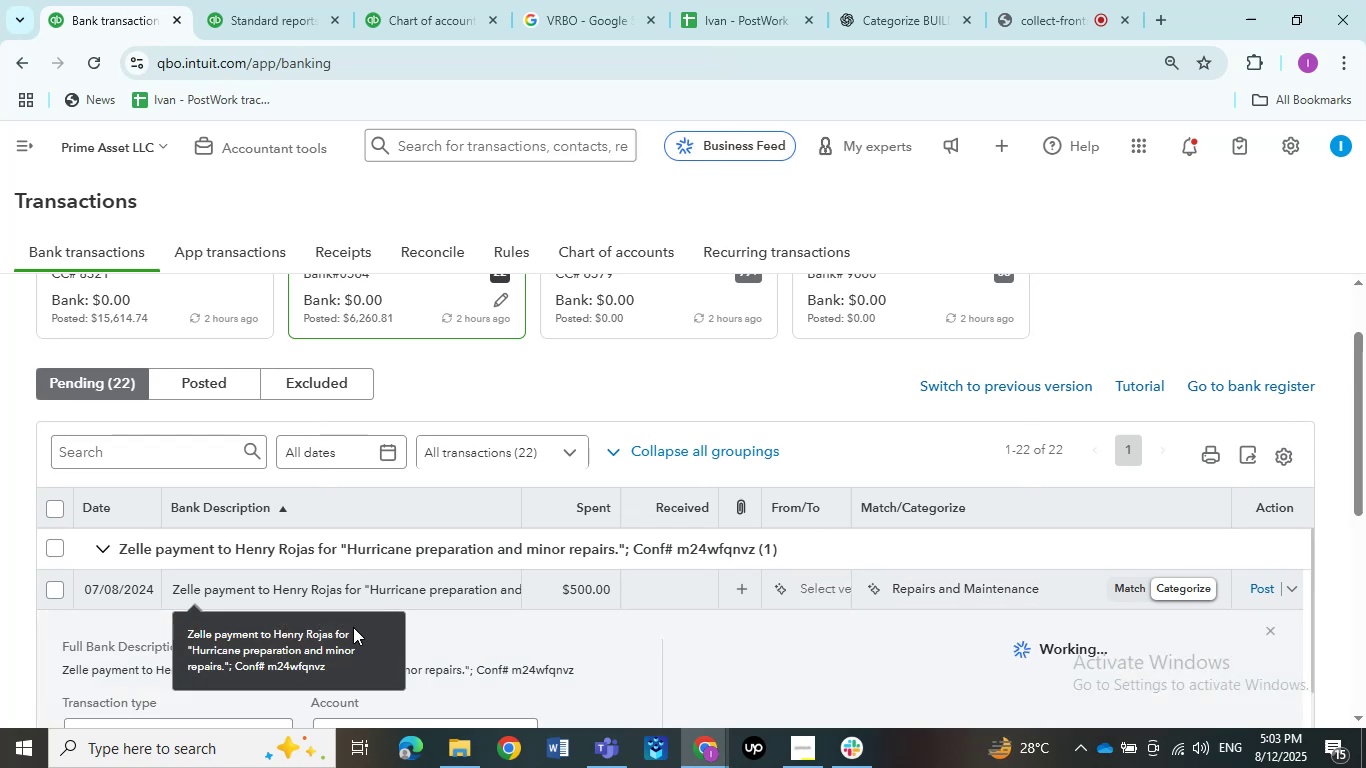 
scroll: coordinate [352, 627], scroll_direction: down, amount: 1.0
 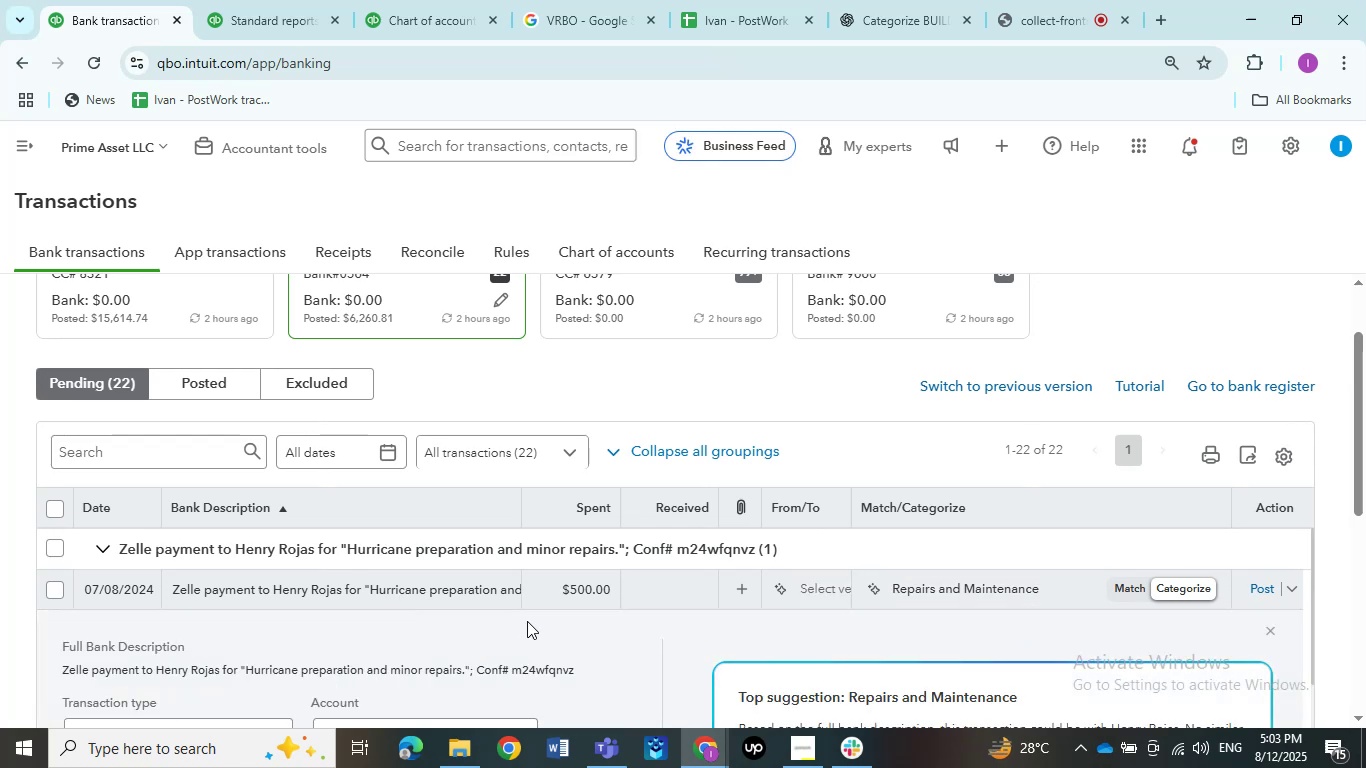 
left_click([527, 621])
 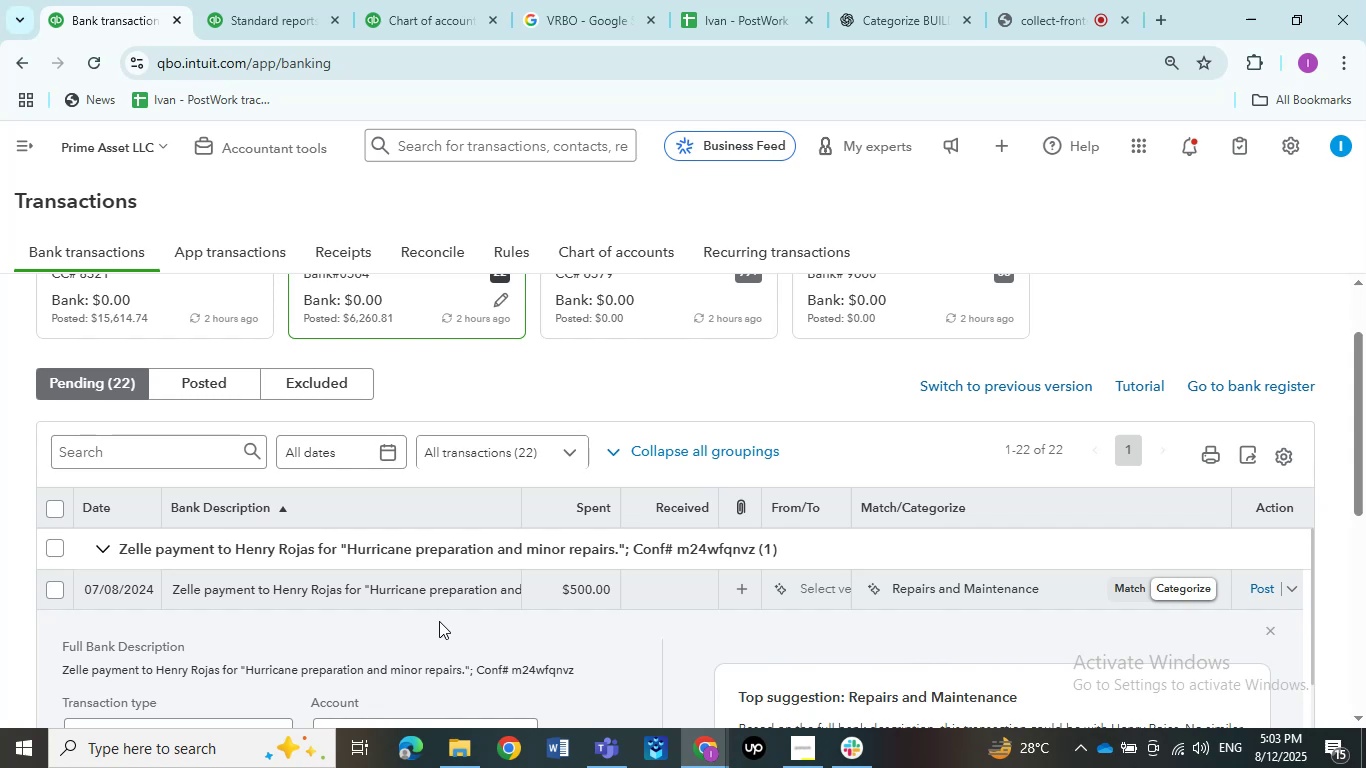 
wait(11.16)
 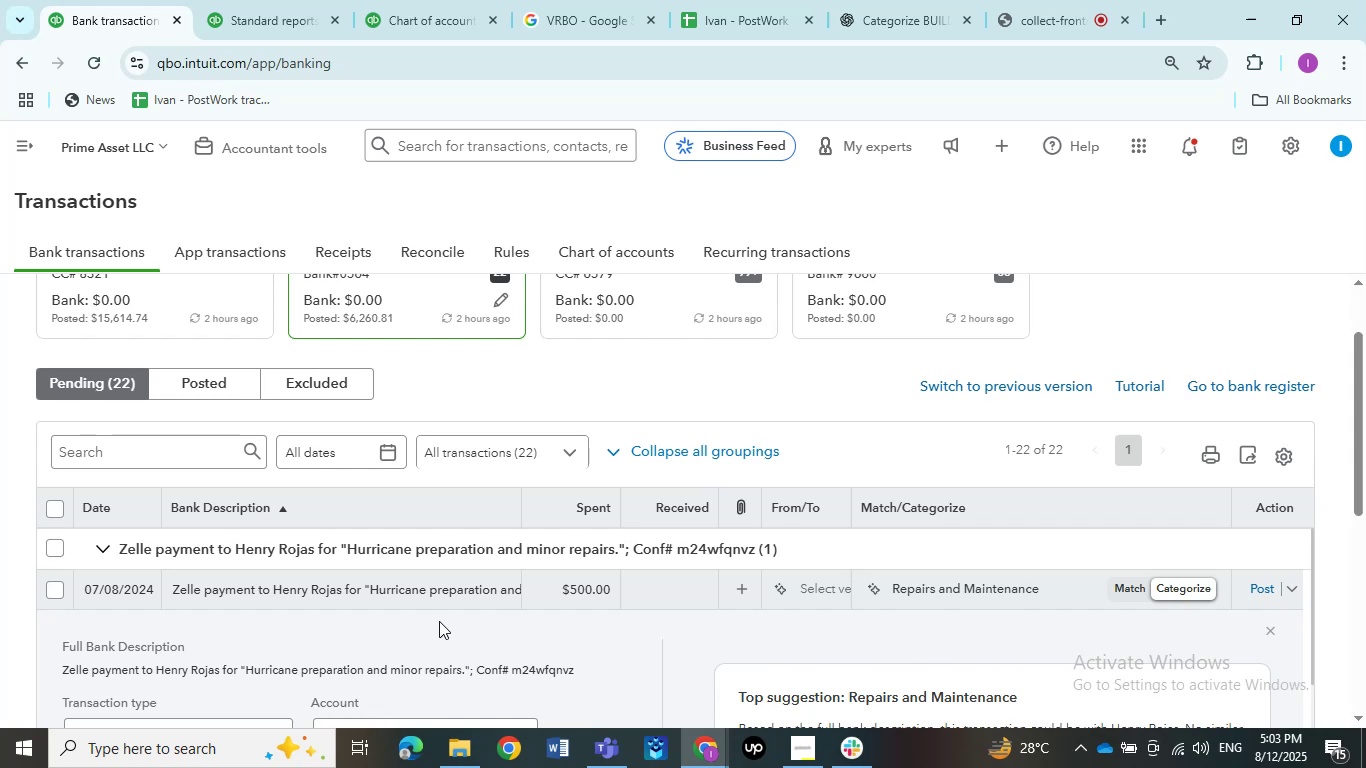 
scroll: coordinate [410, 613], scroll_direction: down, amount: 1.0
 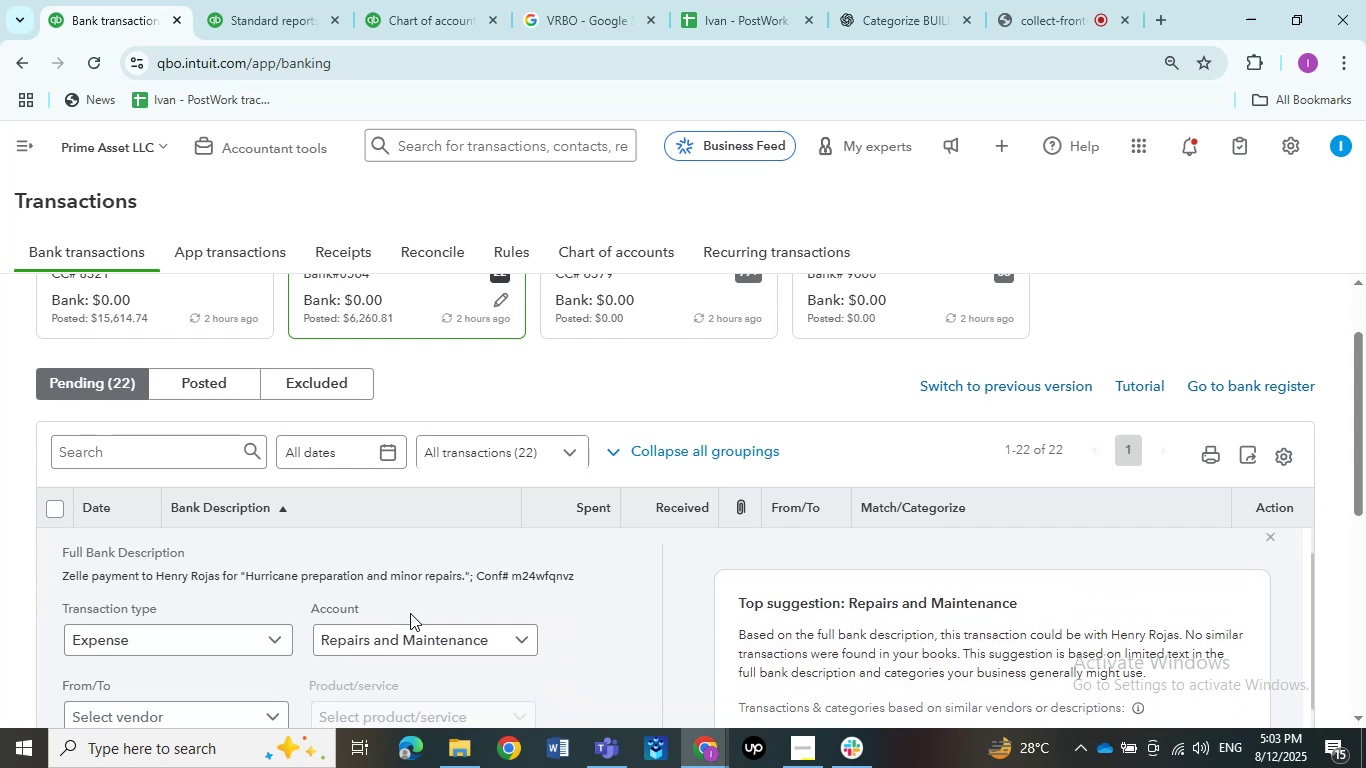 
scroll: coordinate [410, 613], scroll_direction: up, amount: 1.0
 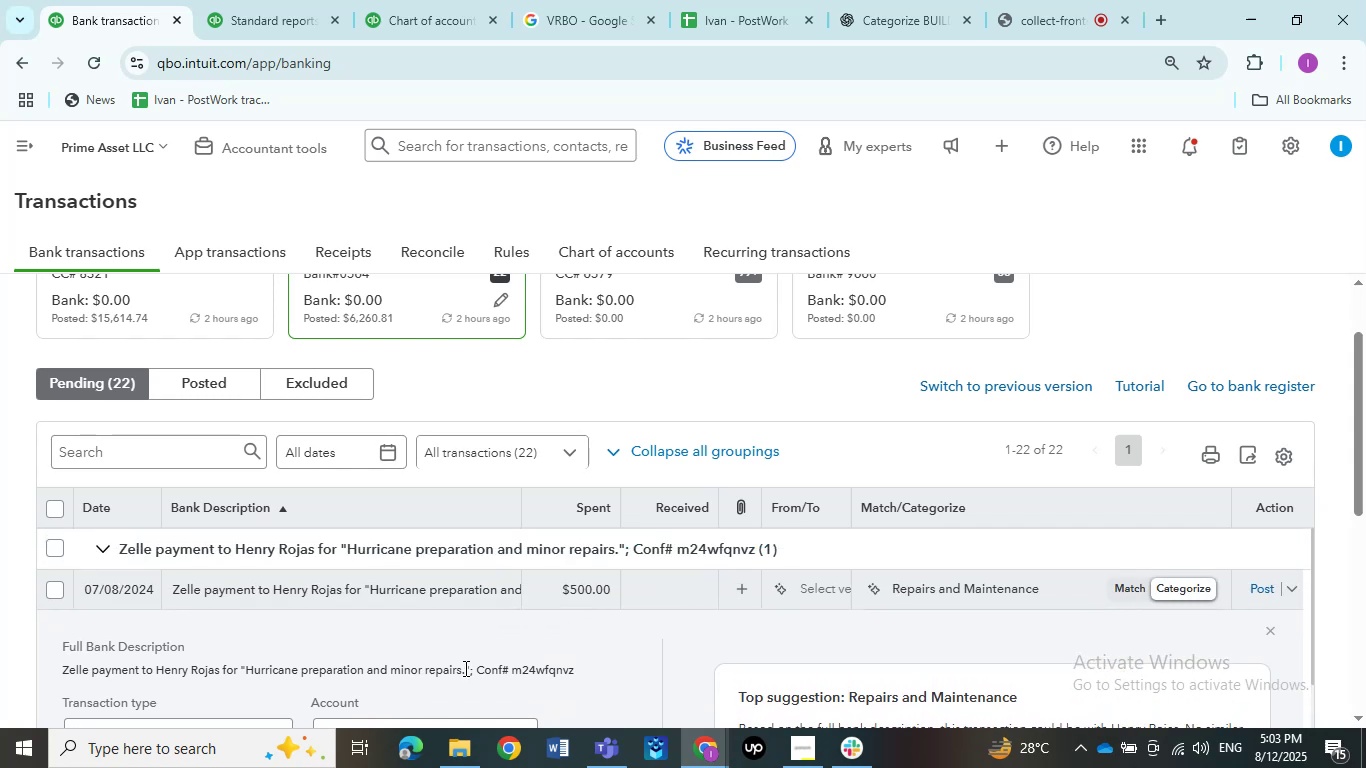 
left_click_drag(start_coordinate=[464, 668], to_coordinate=[244, 673])
 